 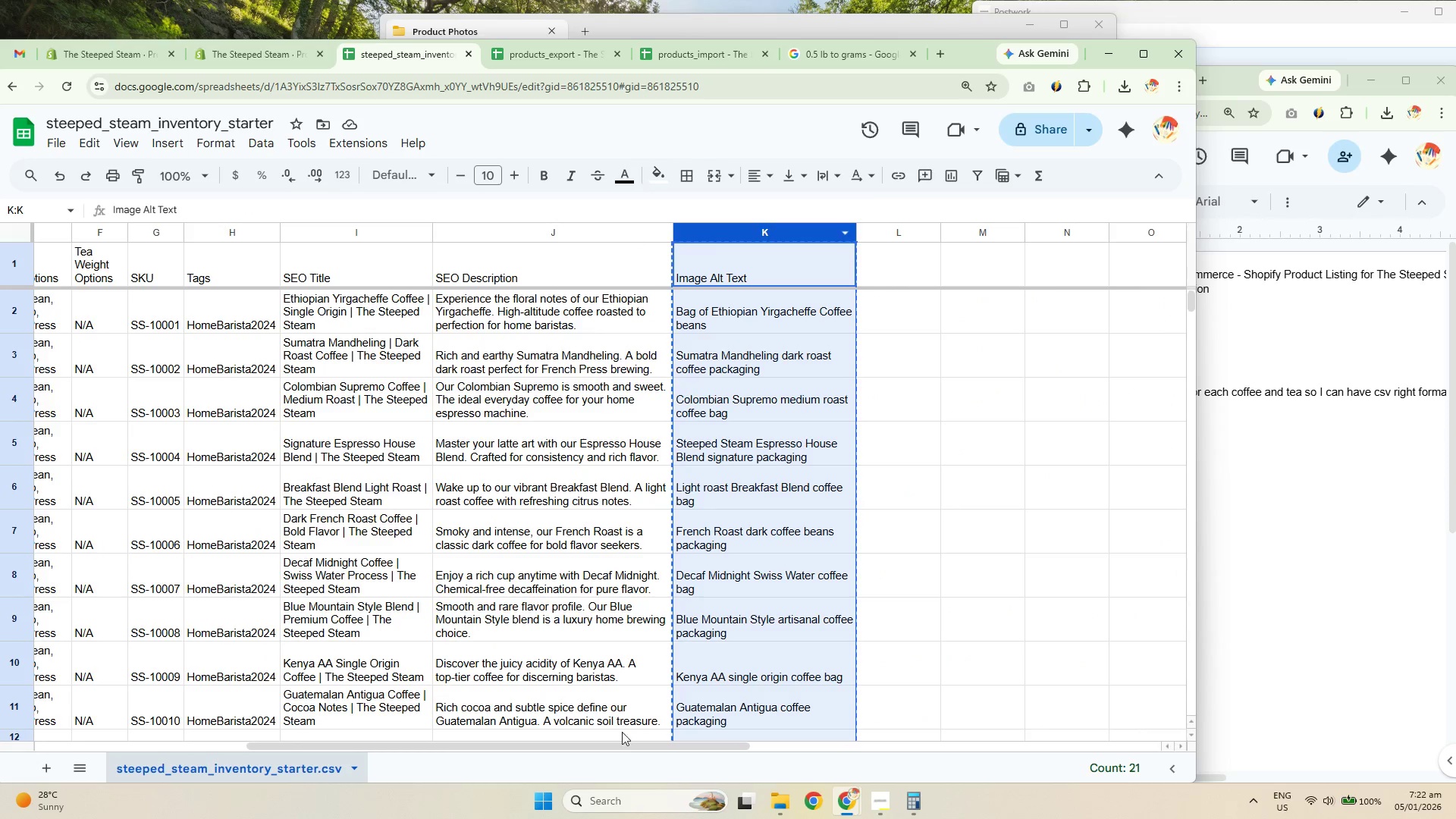 
left_click_drag(start_coordinate=[625, 743], to_coordinate=[31, 732])
 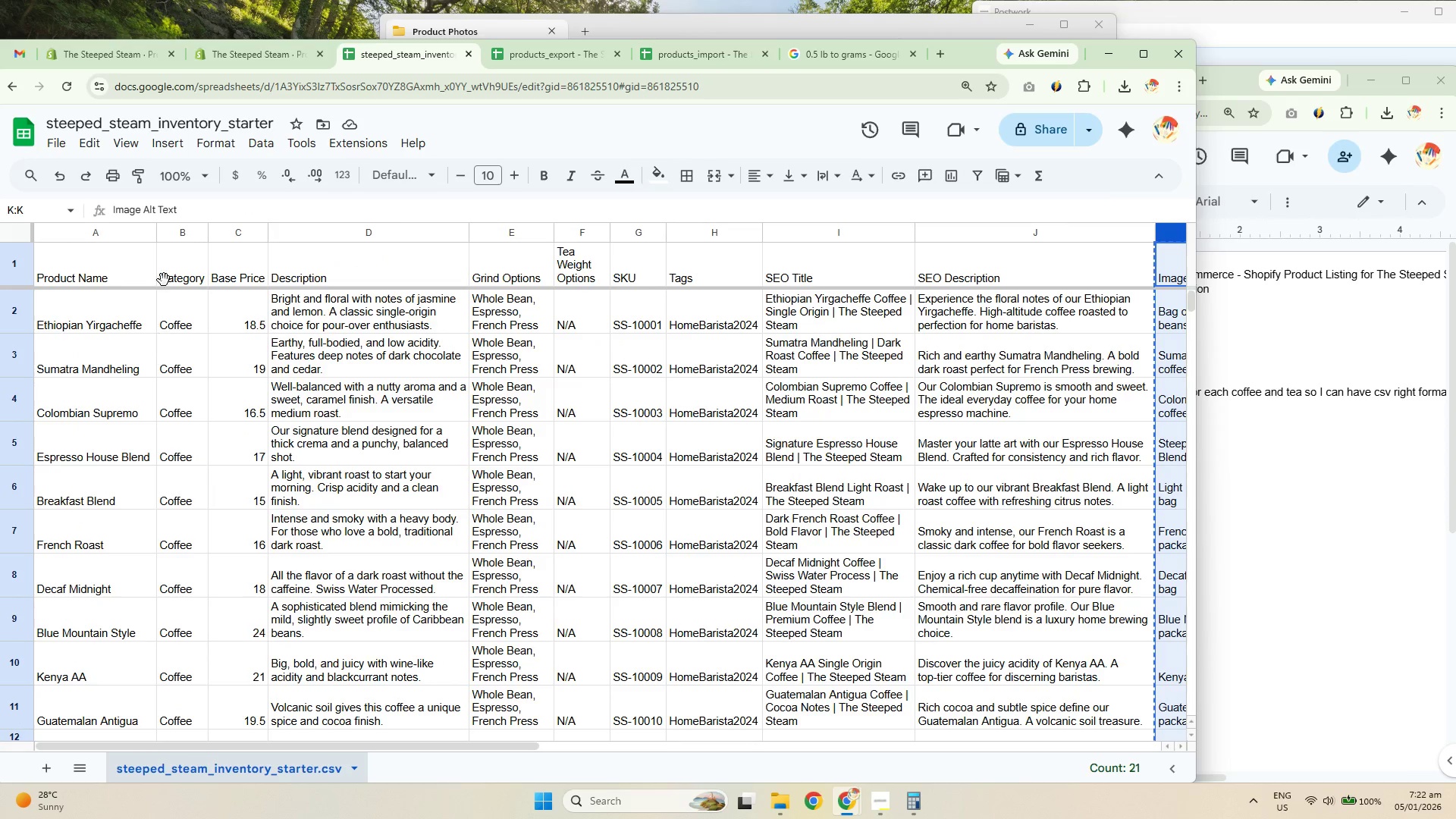 
right_click([181, 237])
 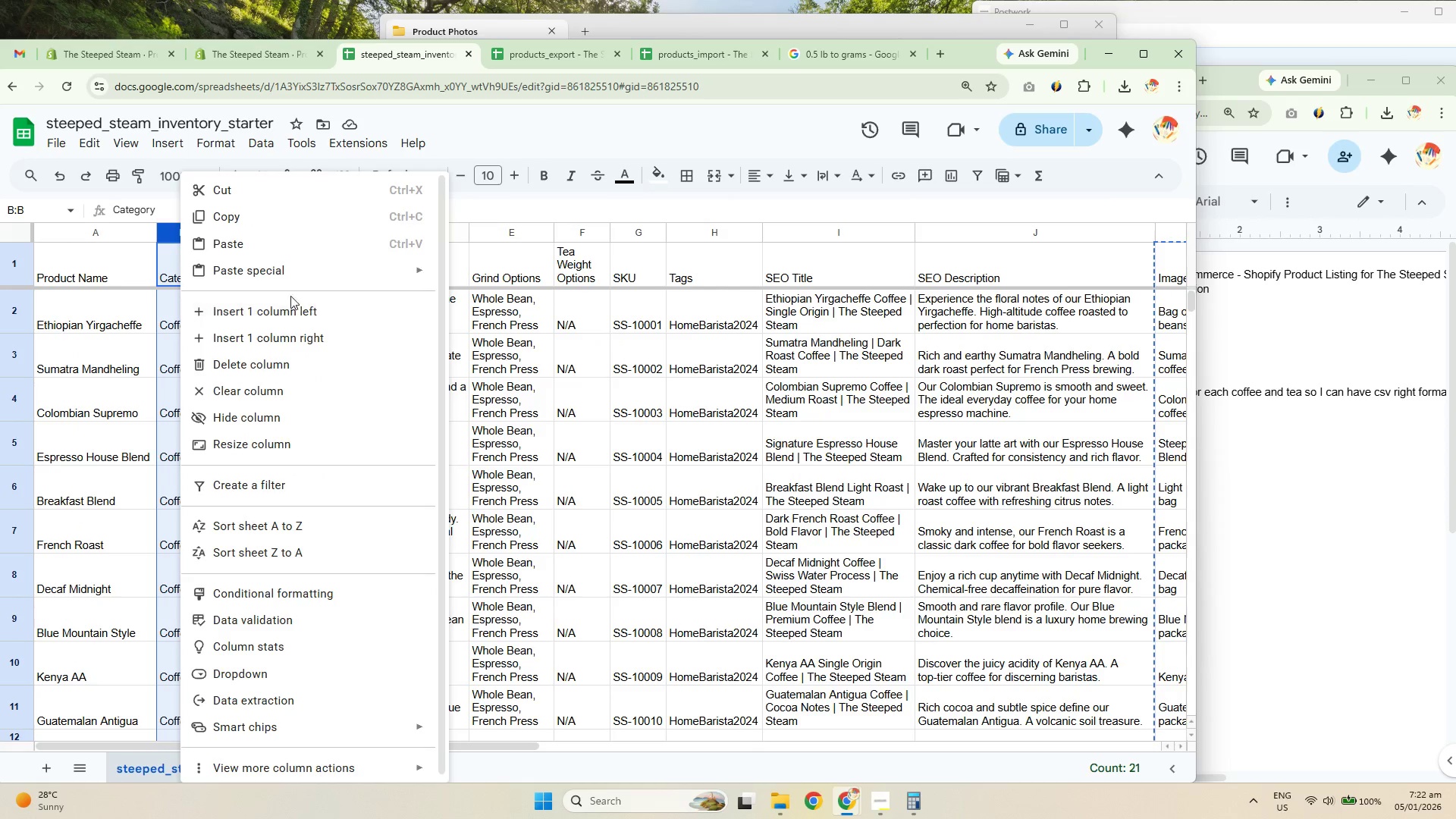 
left_click([290, 306])
 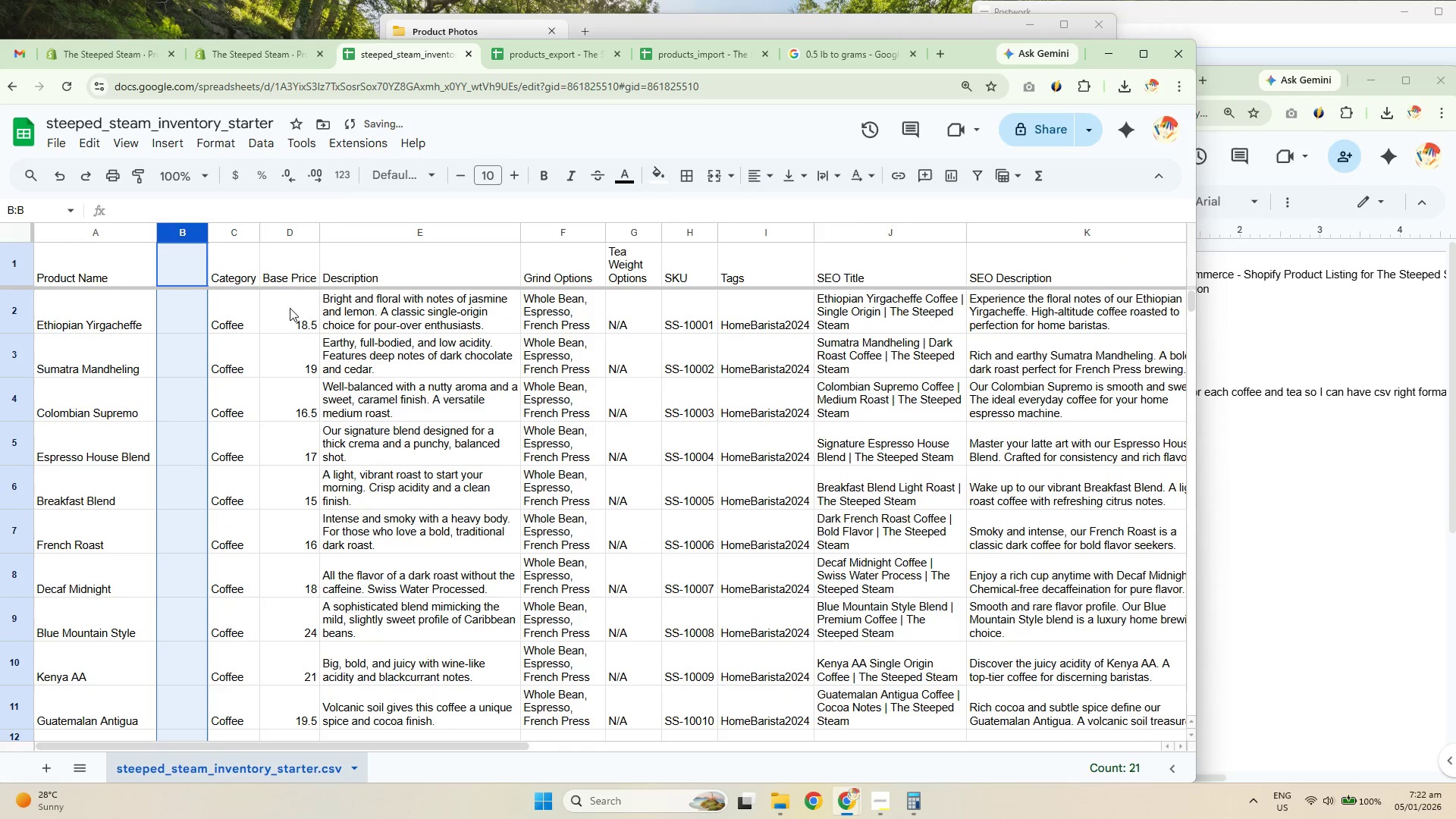 
key(Control+V)
 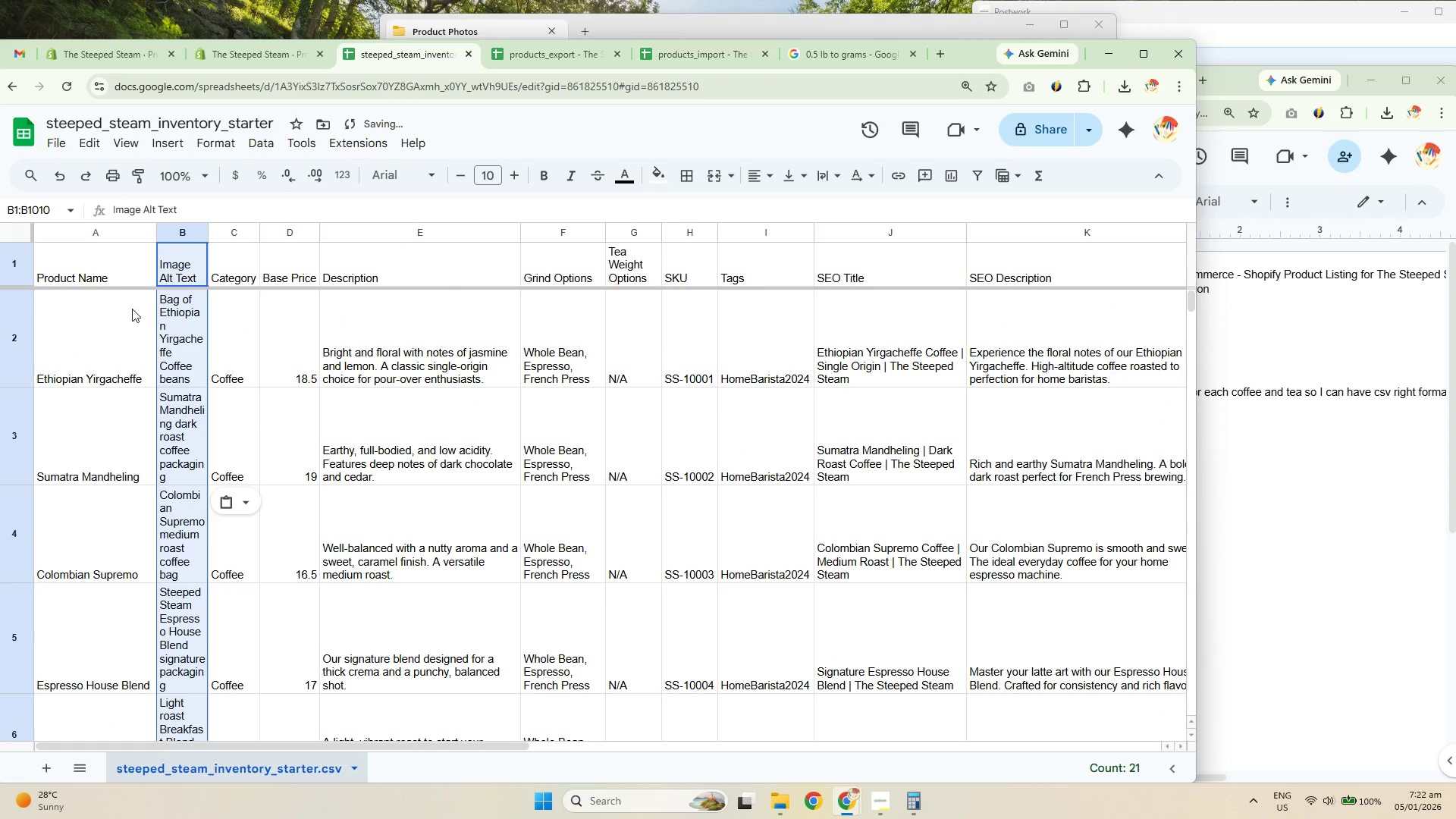 
left_click_drag(start_coordinate=[86, 277], to_coordinate=[170, 277])
 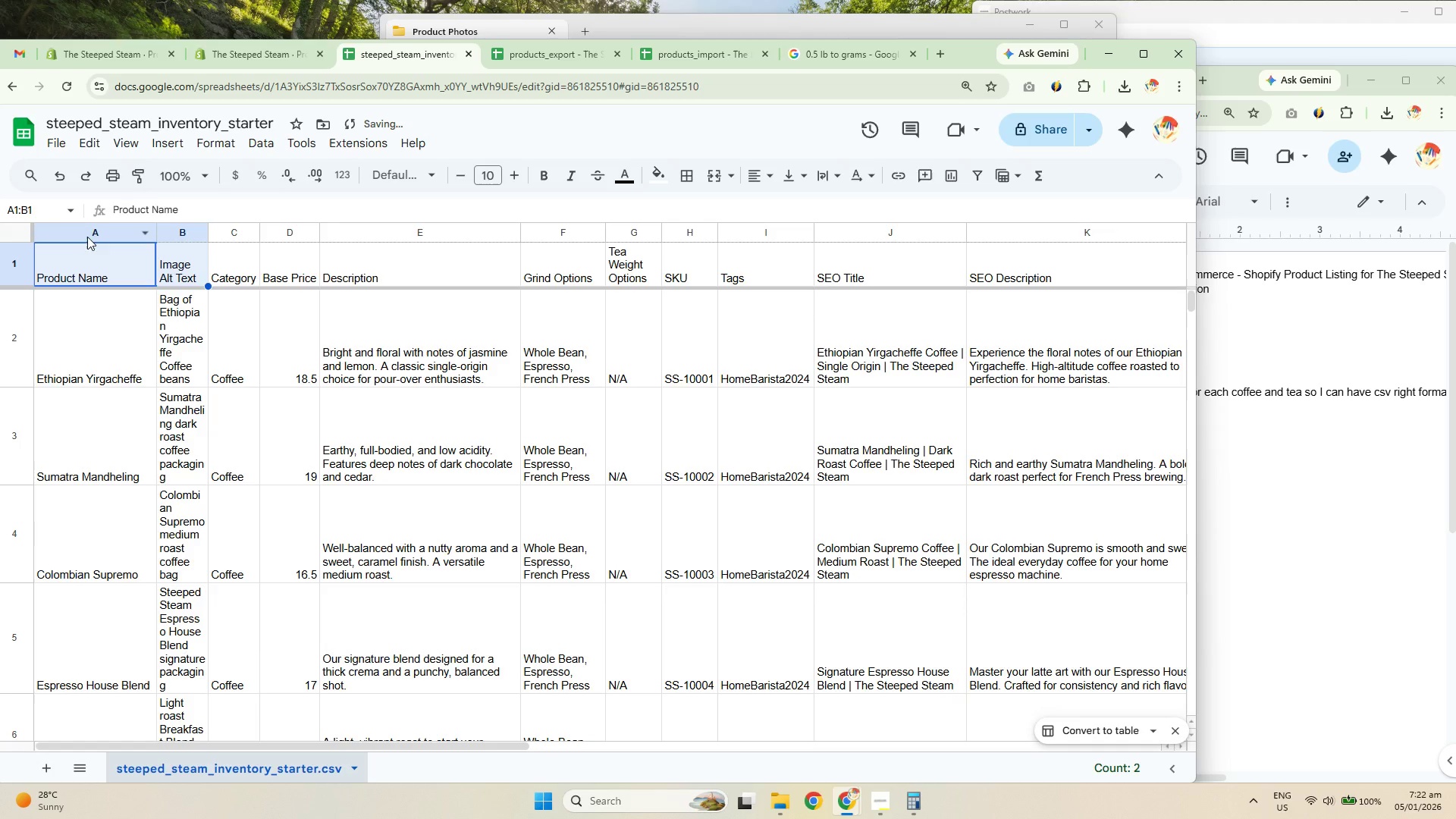 
left_click_drag(start_coordinate=[84, 234], to_coordinate=[168, 249])
 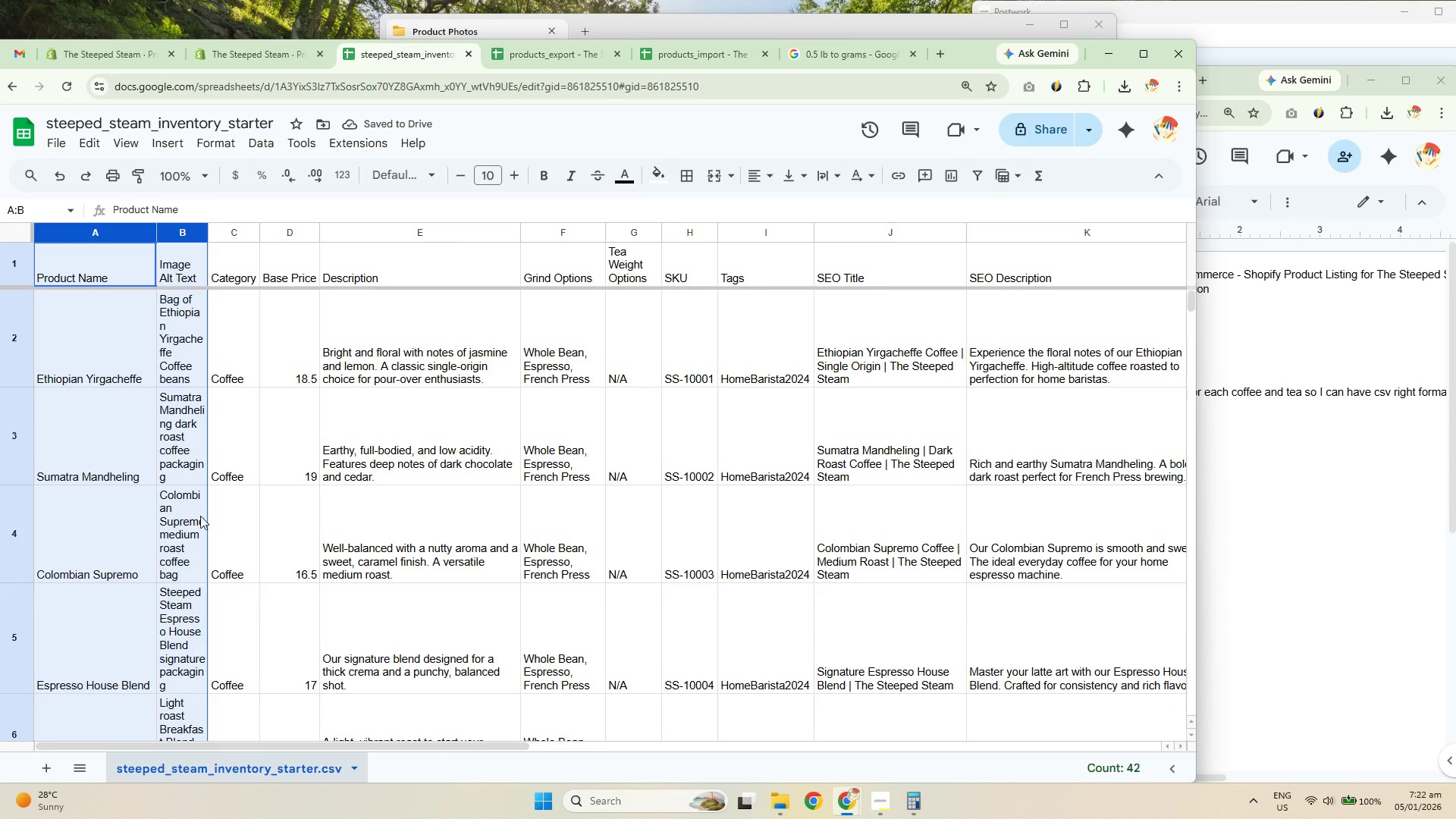 
scroll: coordinate [198, 507], scroll_direction: down, amount: 18.0
 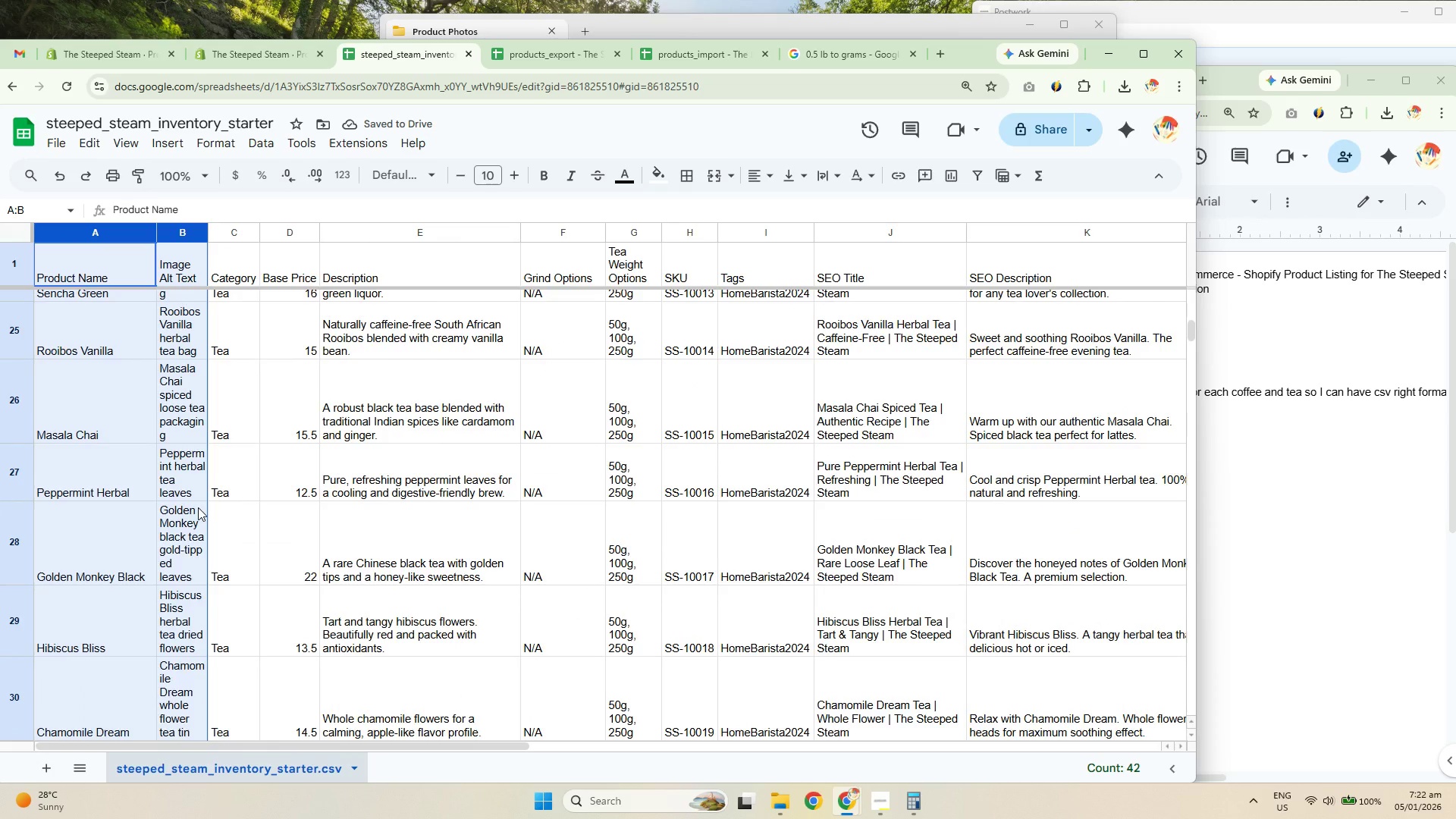 
scroll: coordinate [198, 507], scroll_direction: up, amount: 5.0
 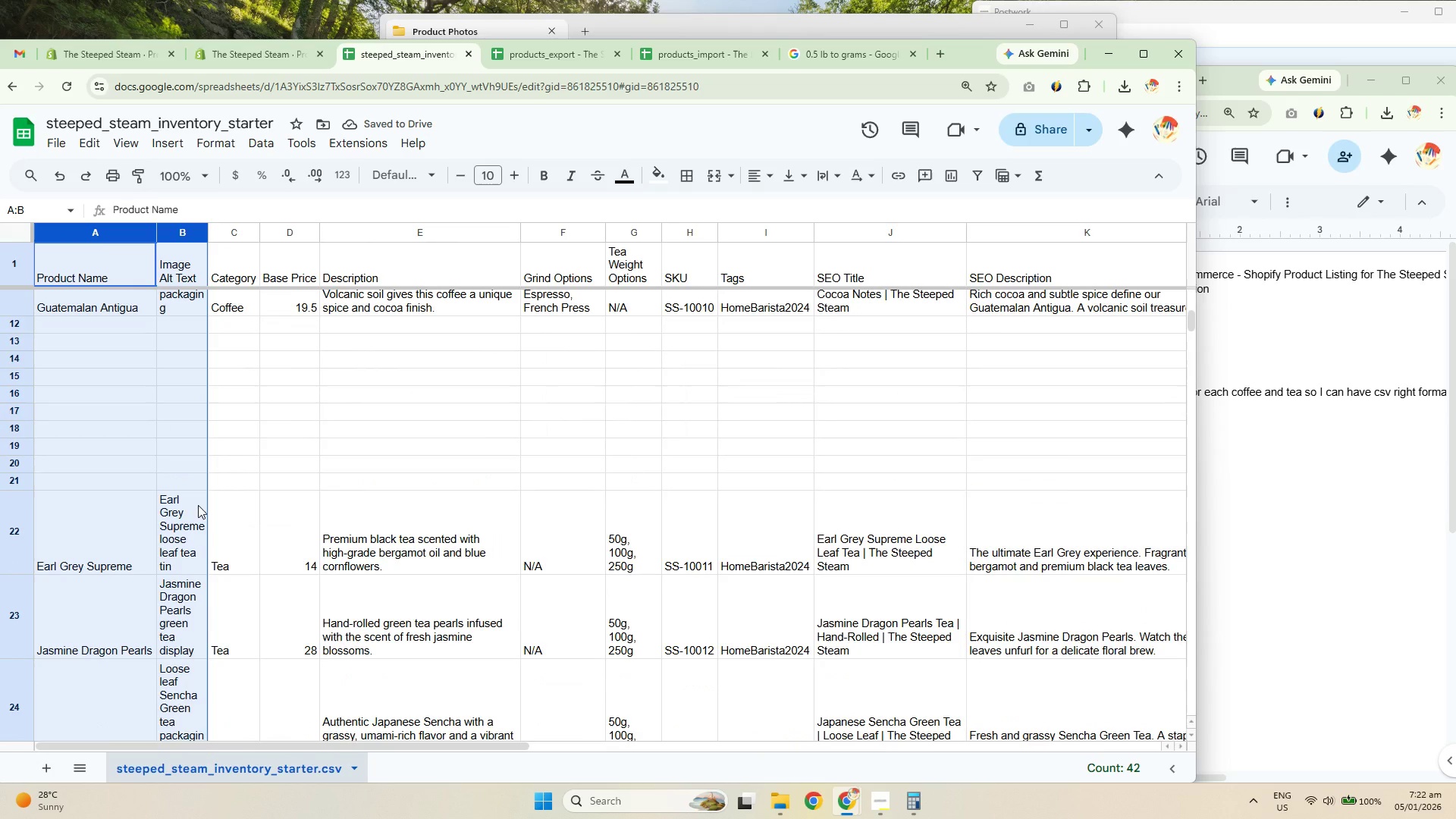 
left_click([176, 499])
 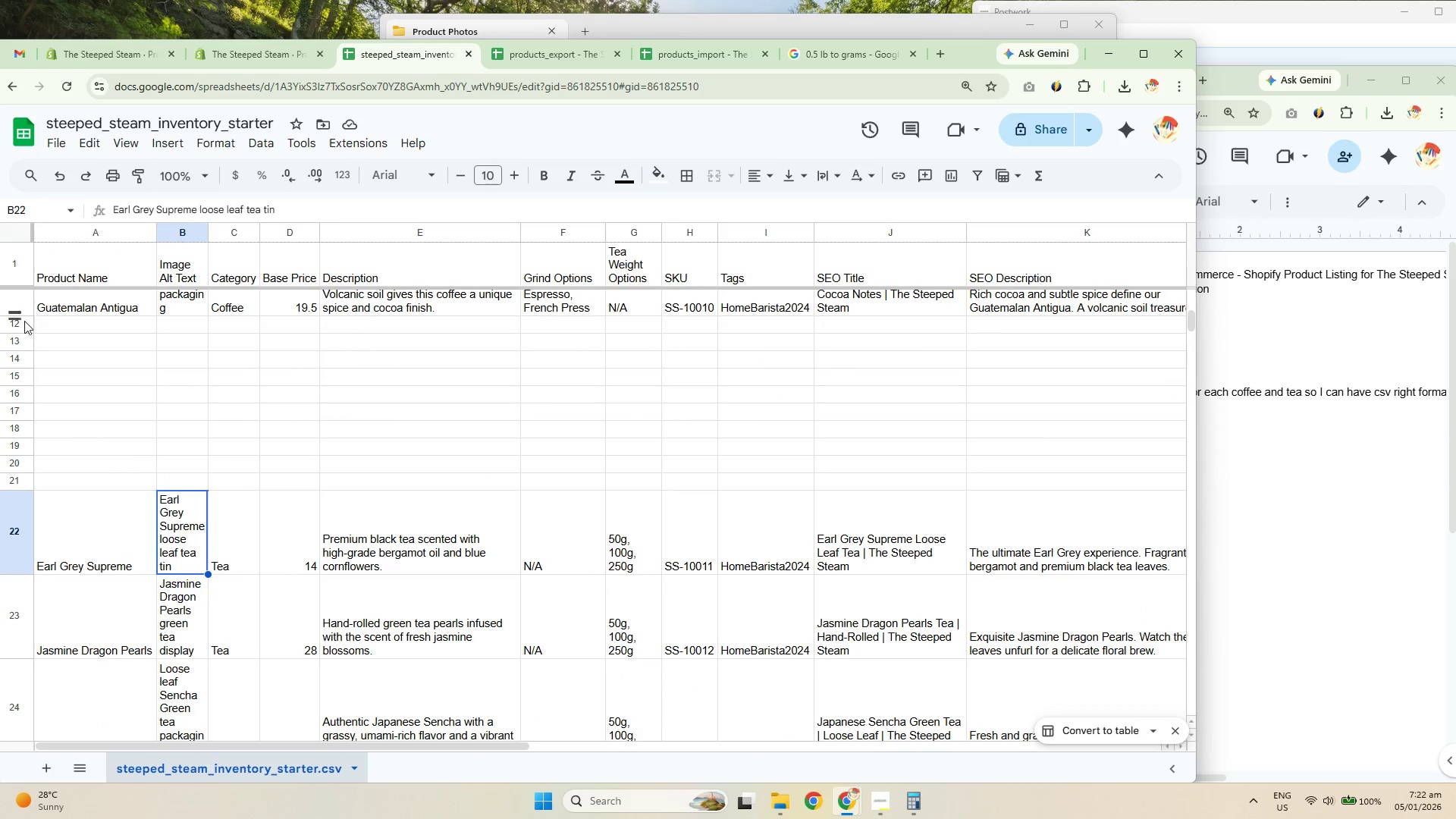 
left_click_drag(start_coordinate=[22, 325], to_coordinate=[29, 481])
 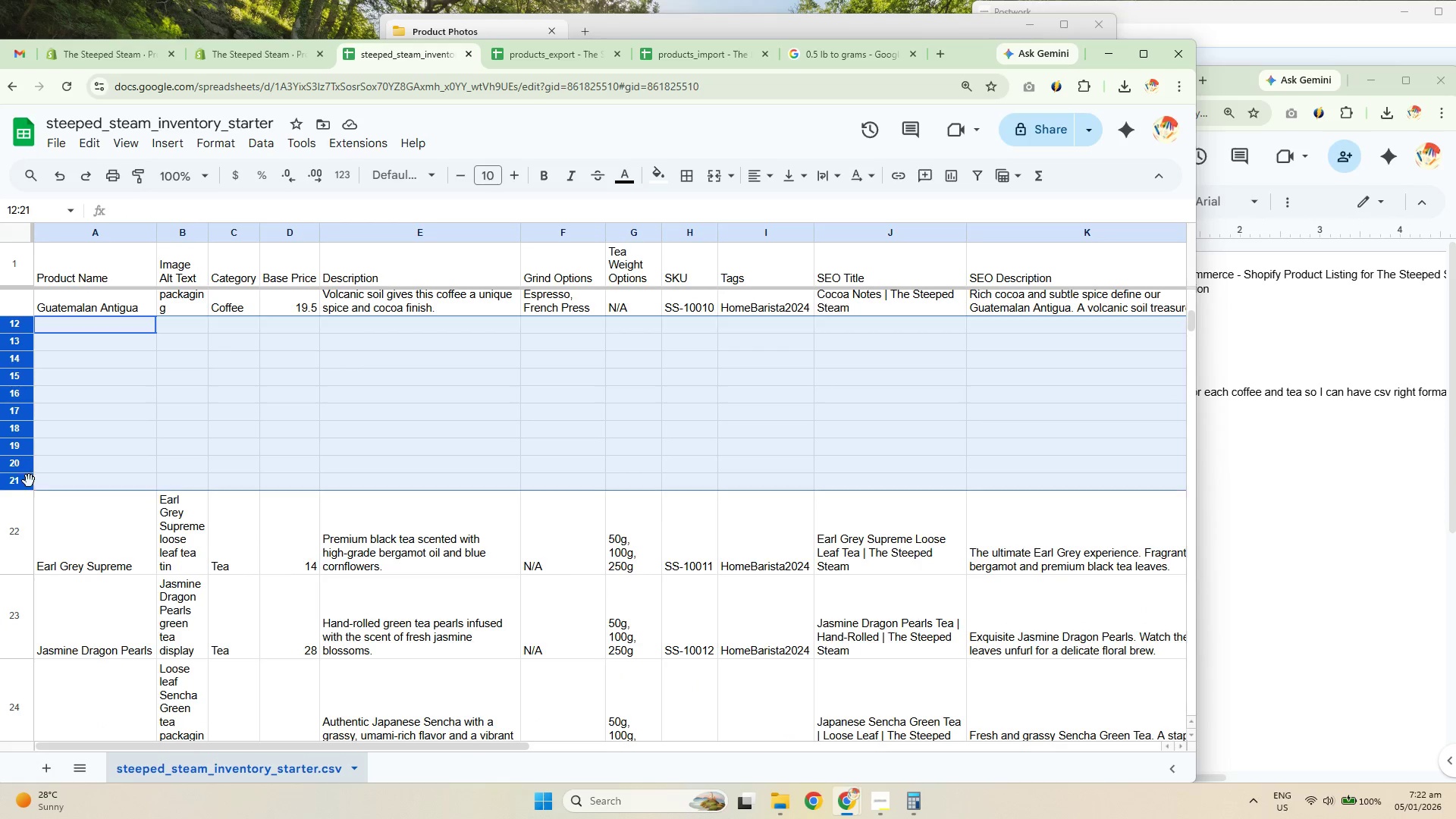 
right_click([29, 481])
 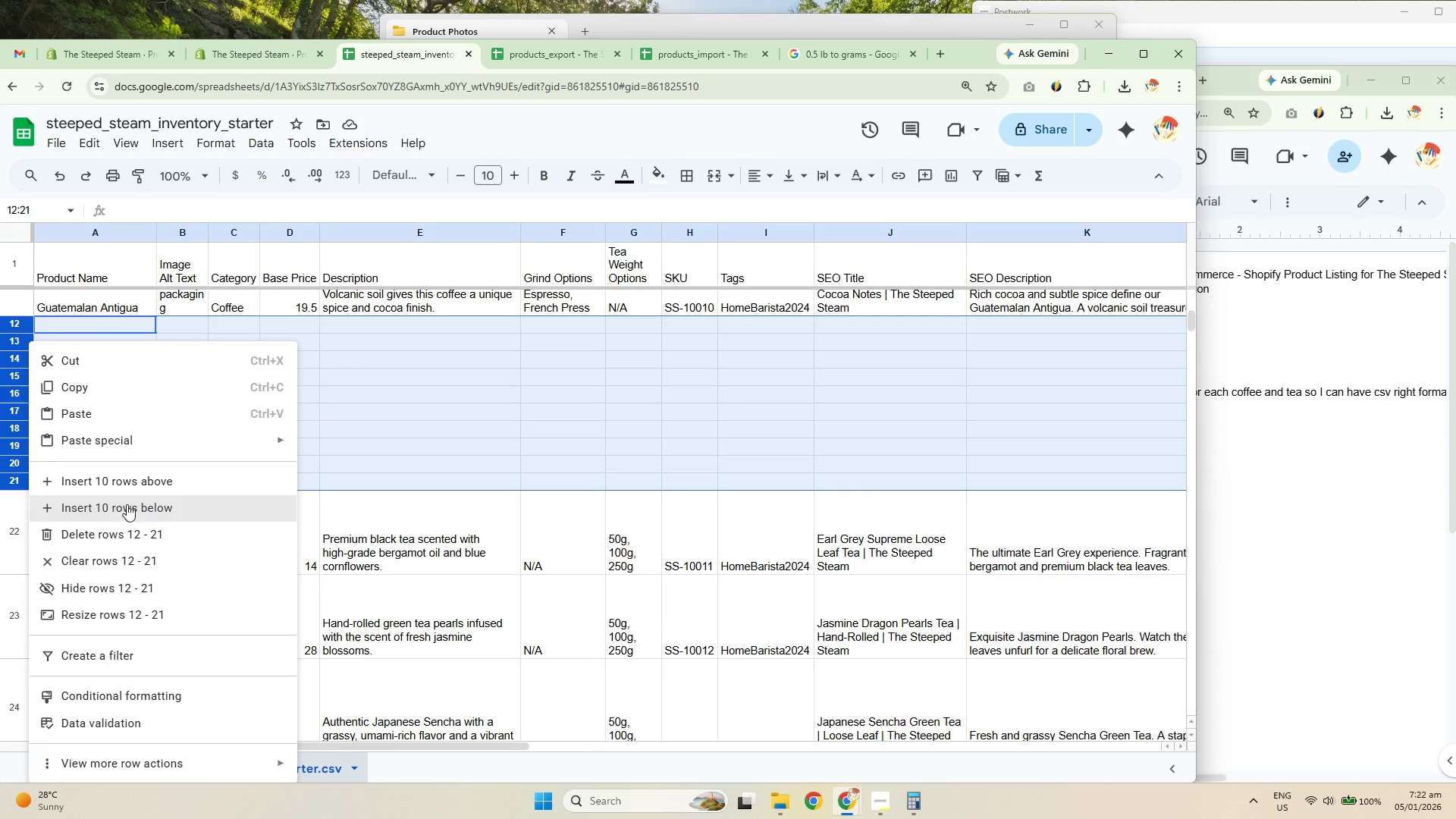 
left_click([134, 532])
 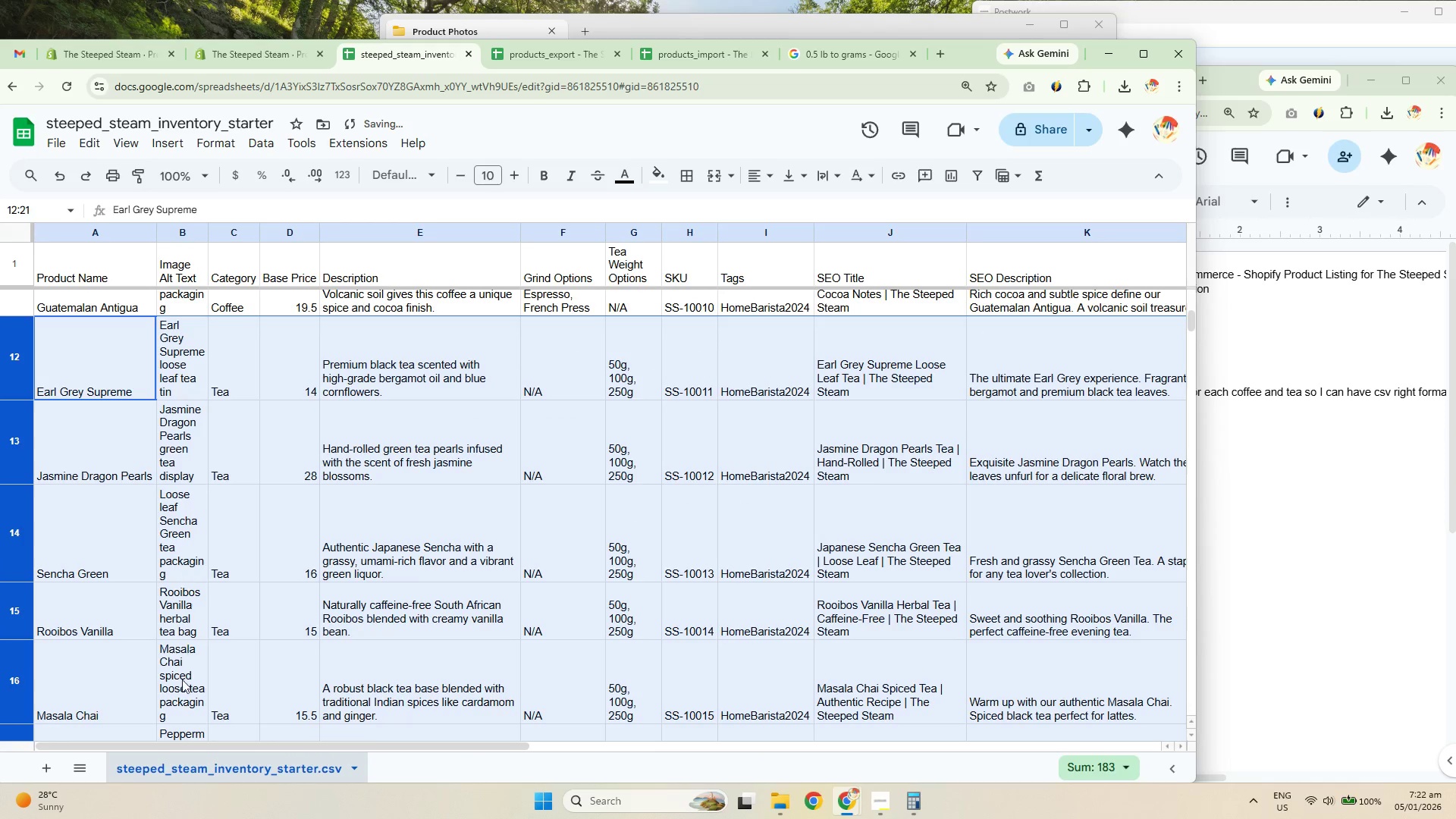 
left_click([164, 447])
 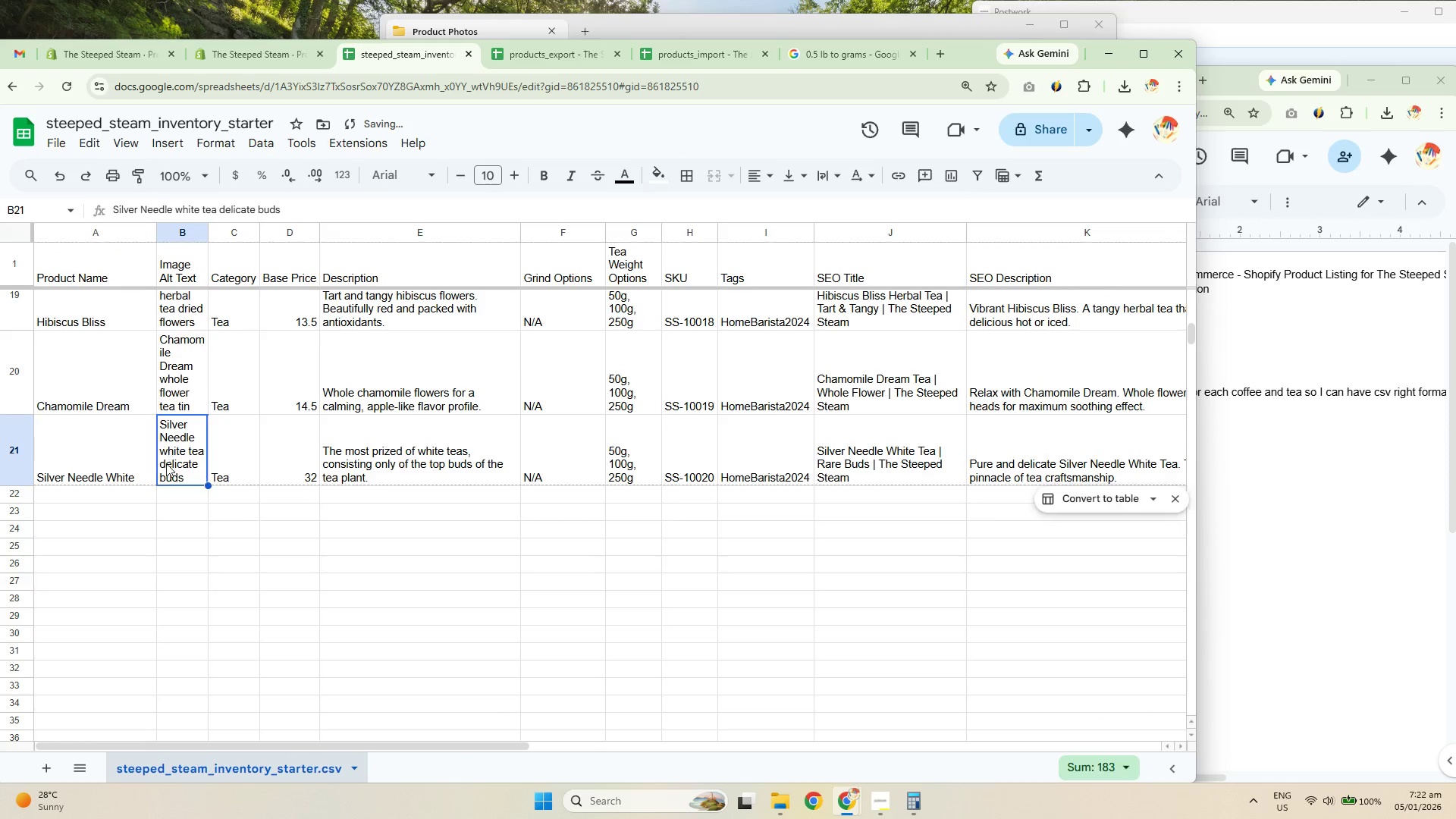 
scroll: coordinate [196, 618], scroll_direction: down, amount: 8.0
 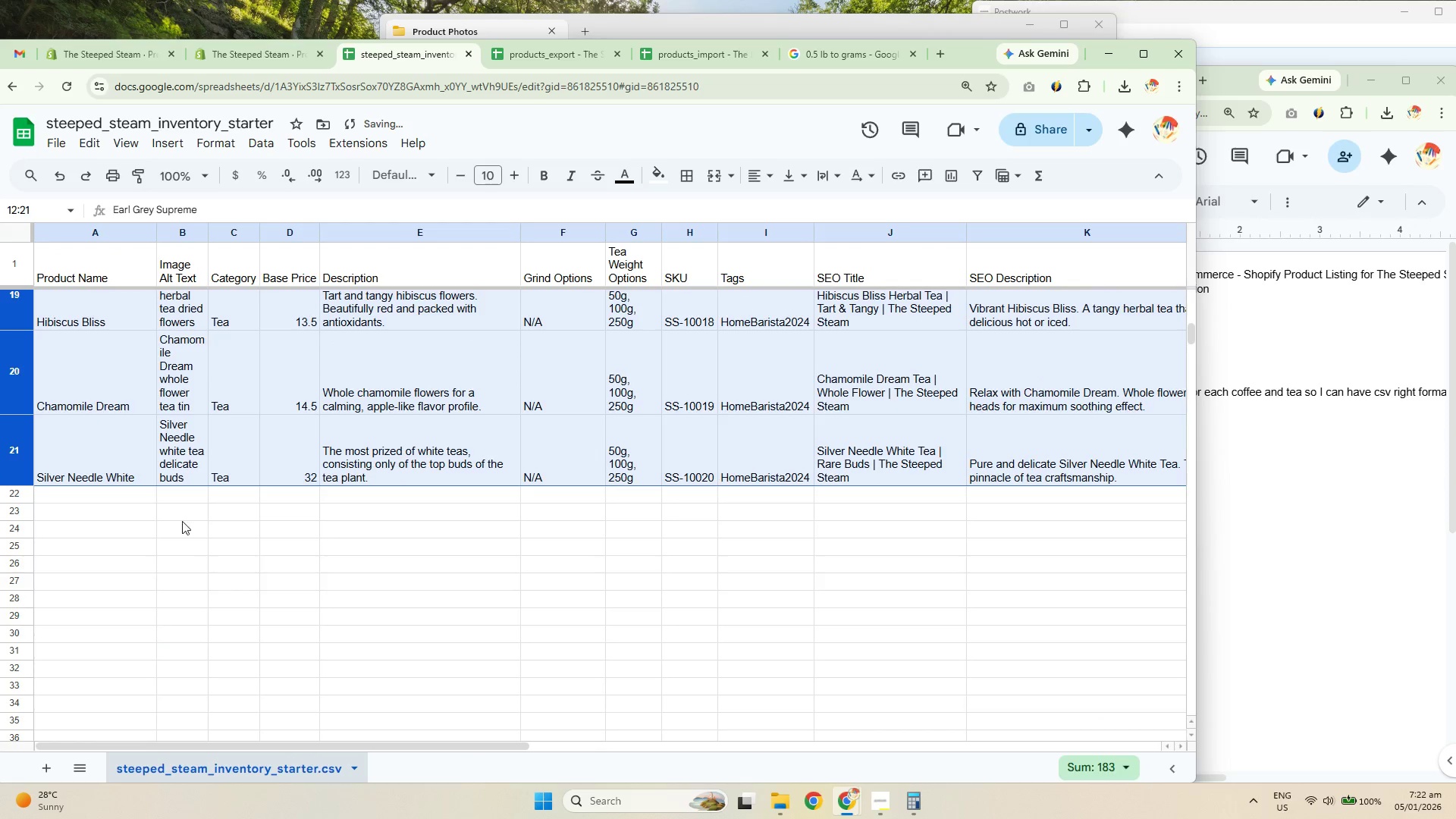 
hold_key(key=ShiftLeft, duration=0.48)
left_click([75, 279])
 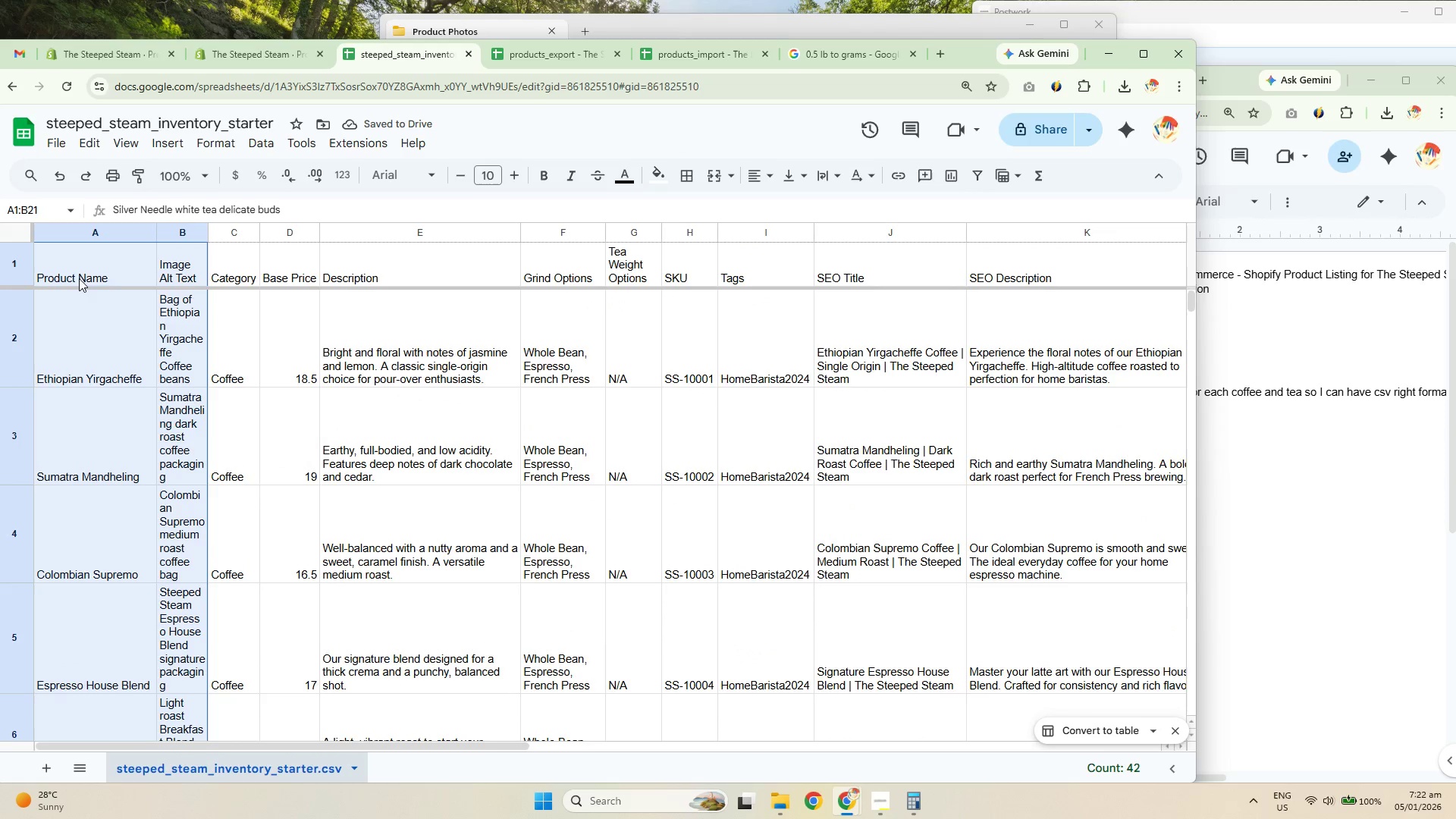 
scroll: coordinate [104, 457], scroll_direction: up, amount: 31.0
 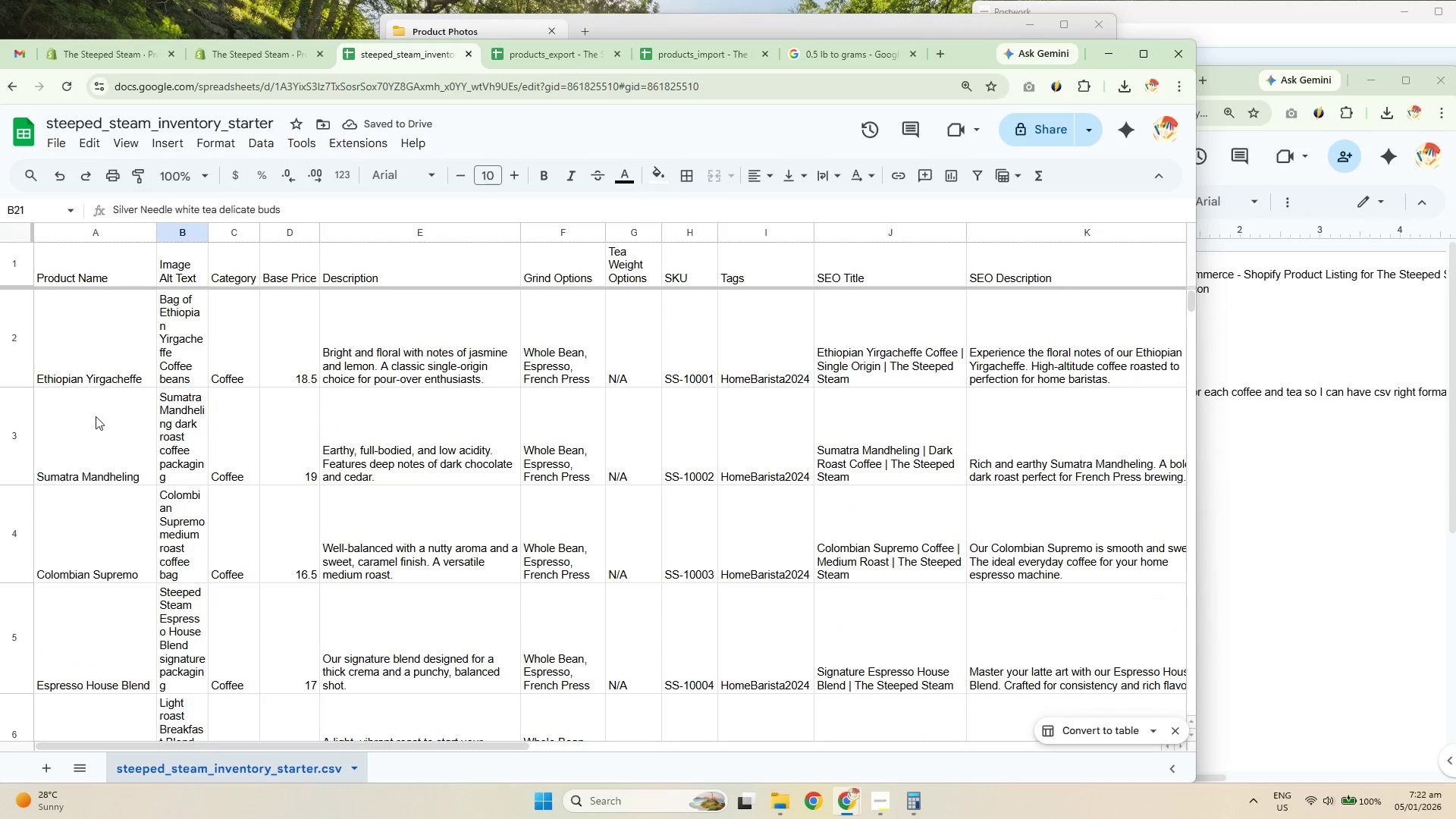 
key(Control+C)
 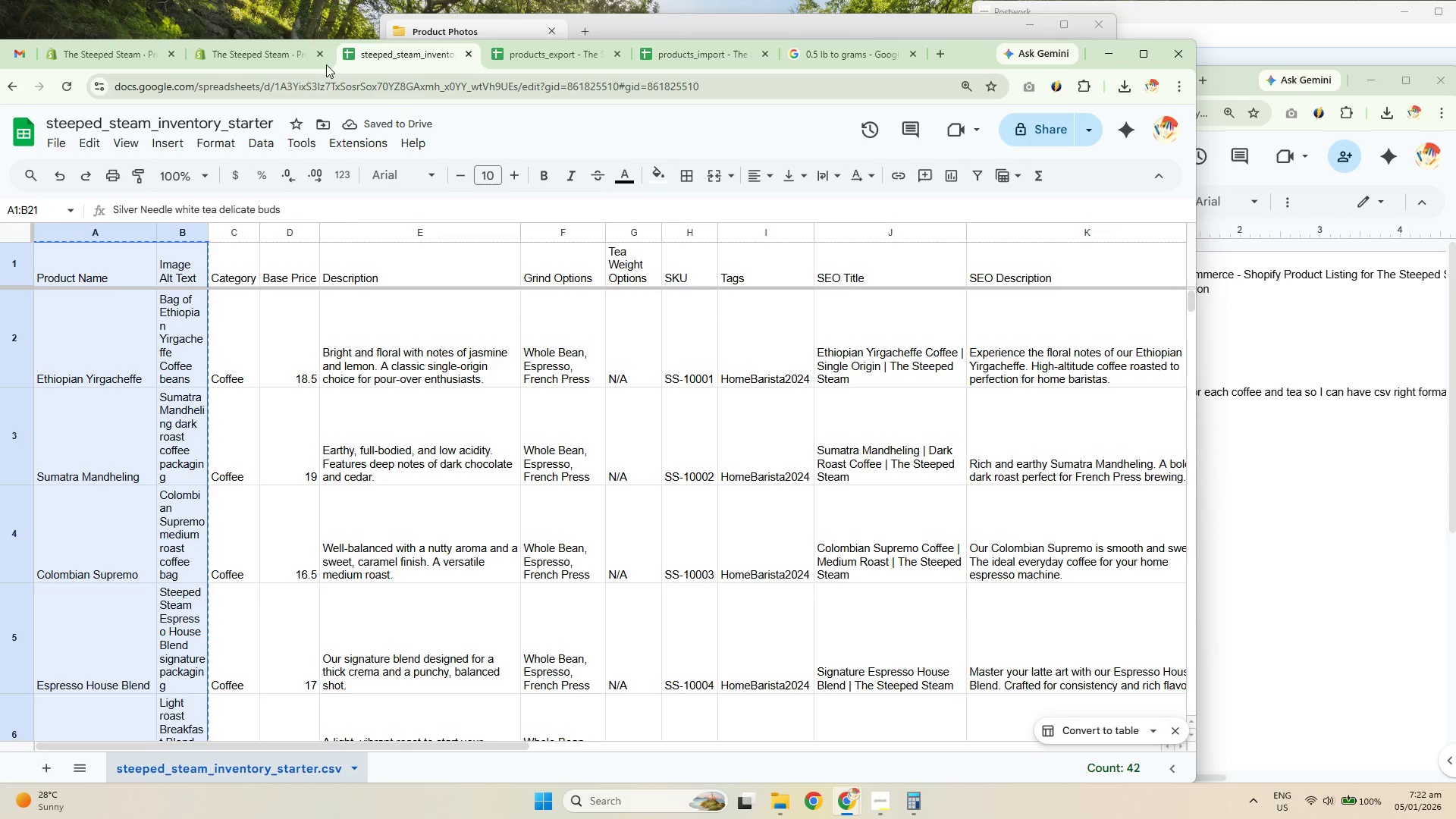 
key(Control+C)
 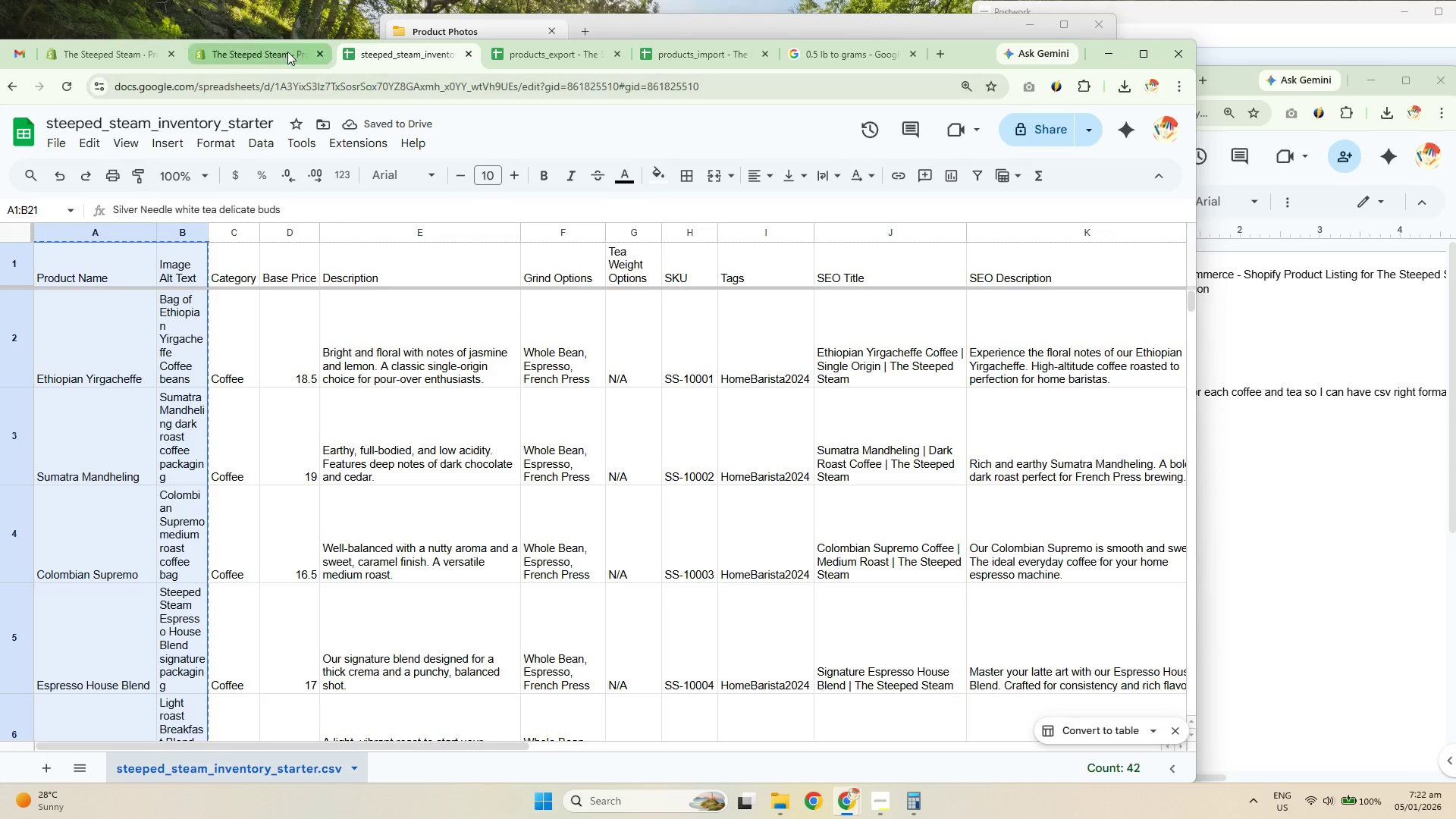 
key(Control+C)
 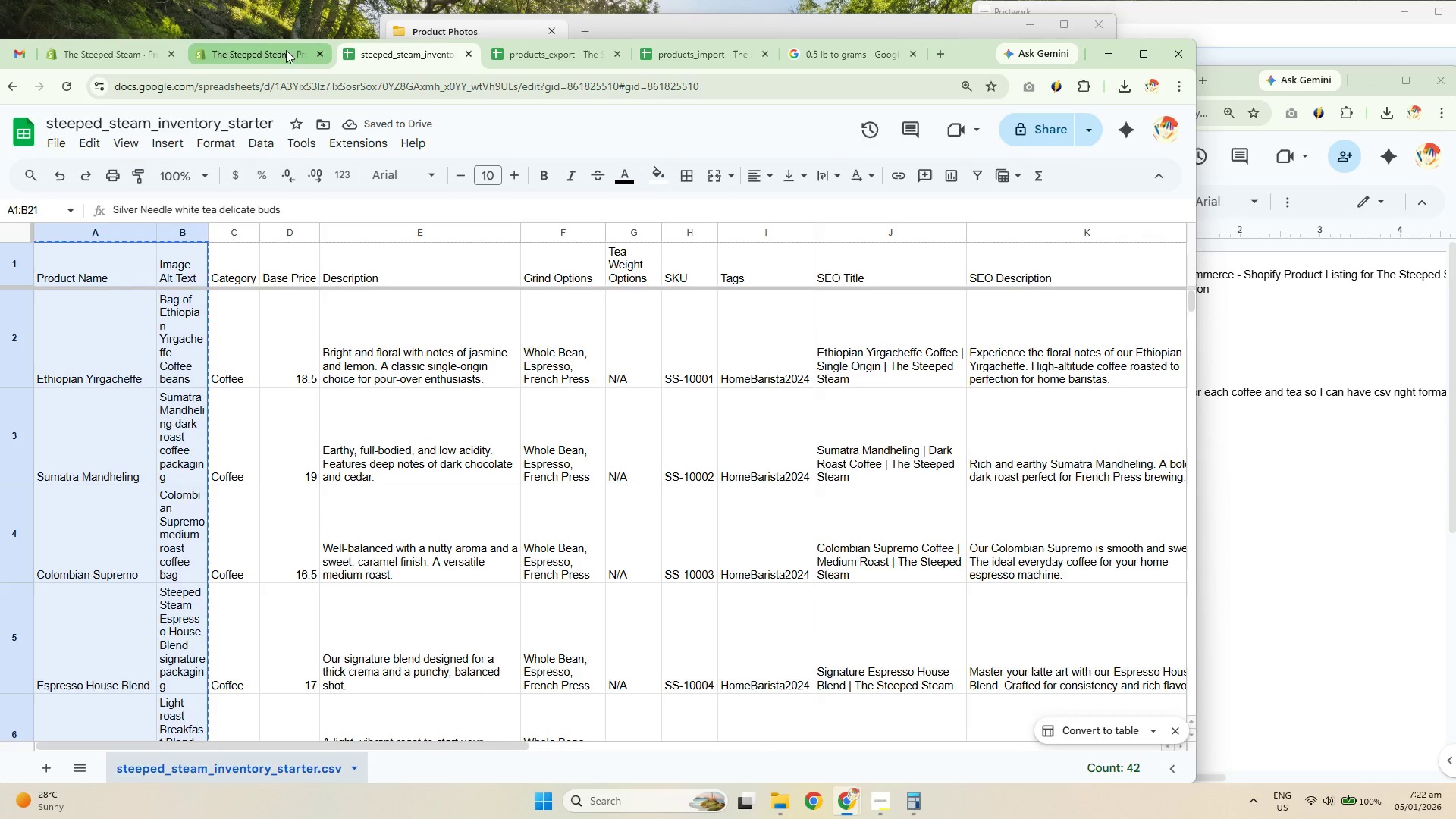 
left_click([286, 48])
 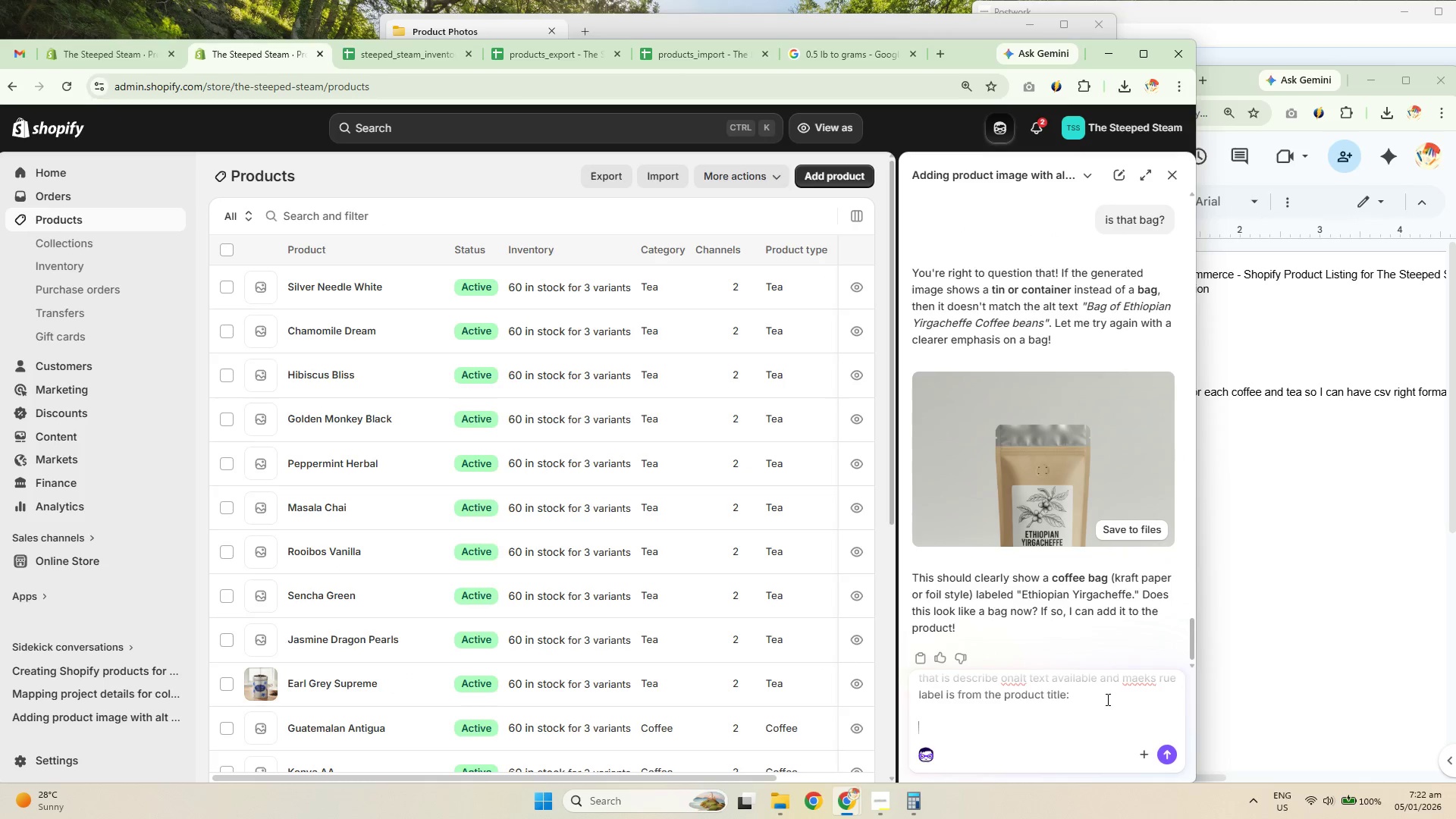 
double_click([1067, 726])
 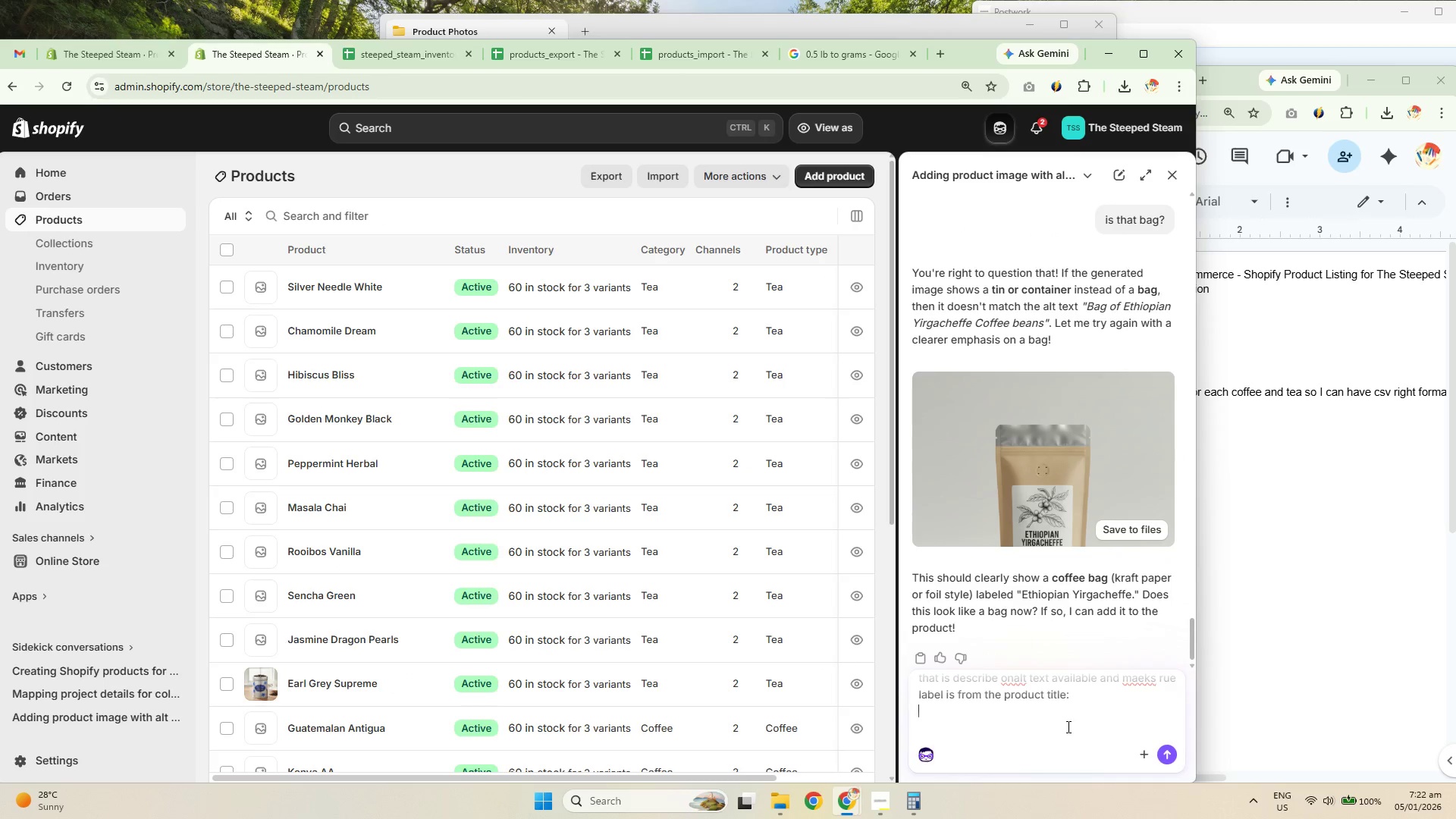 
key(Control+ControlLeft)
 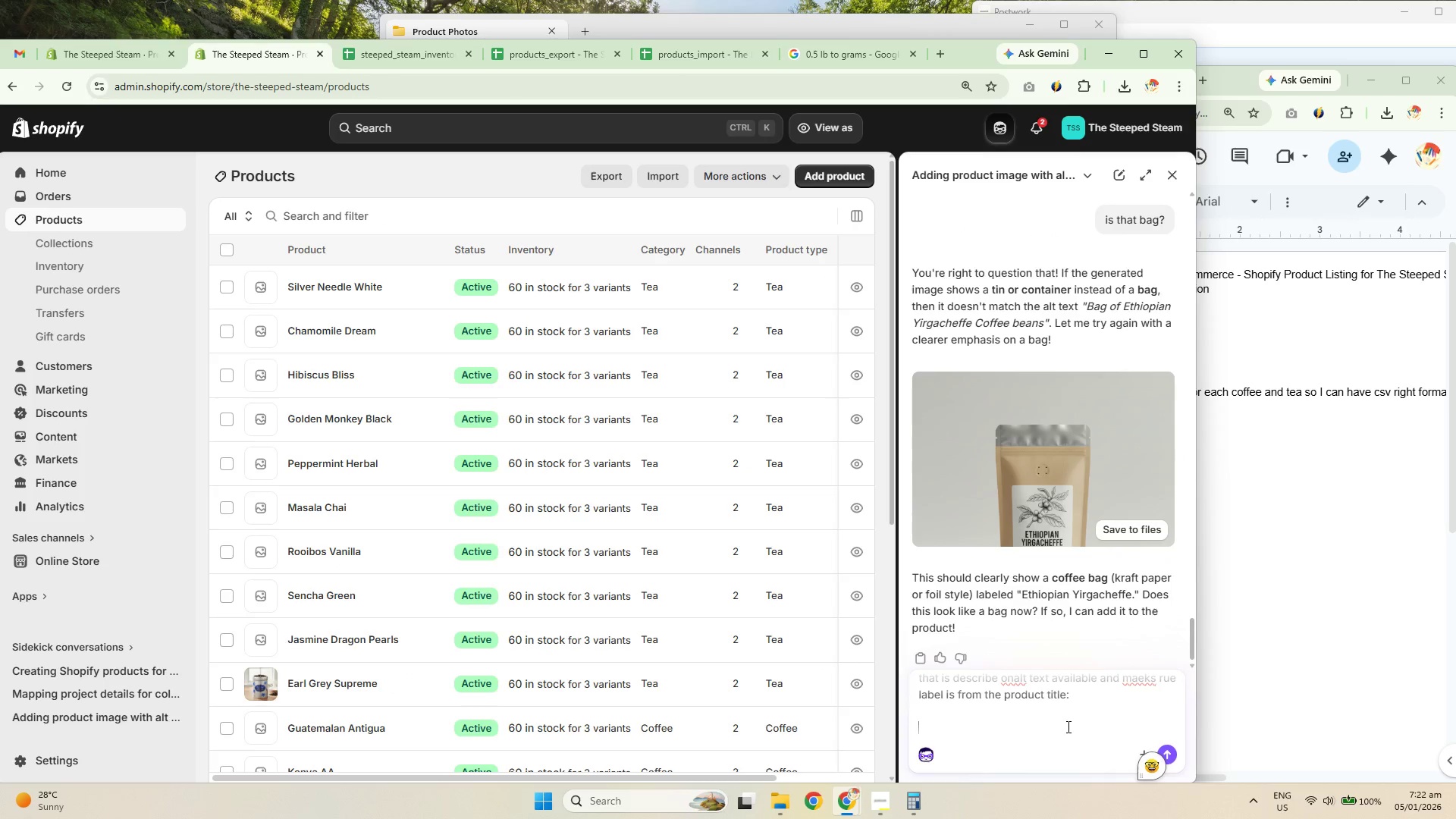 
key(Control+V)
 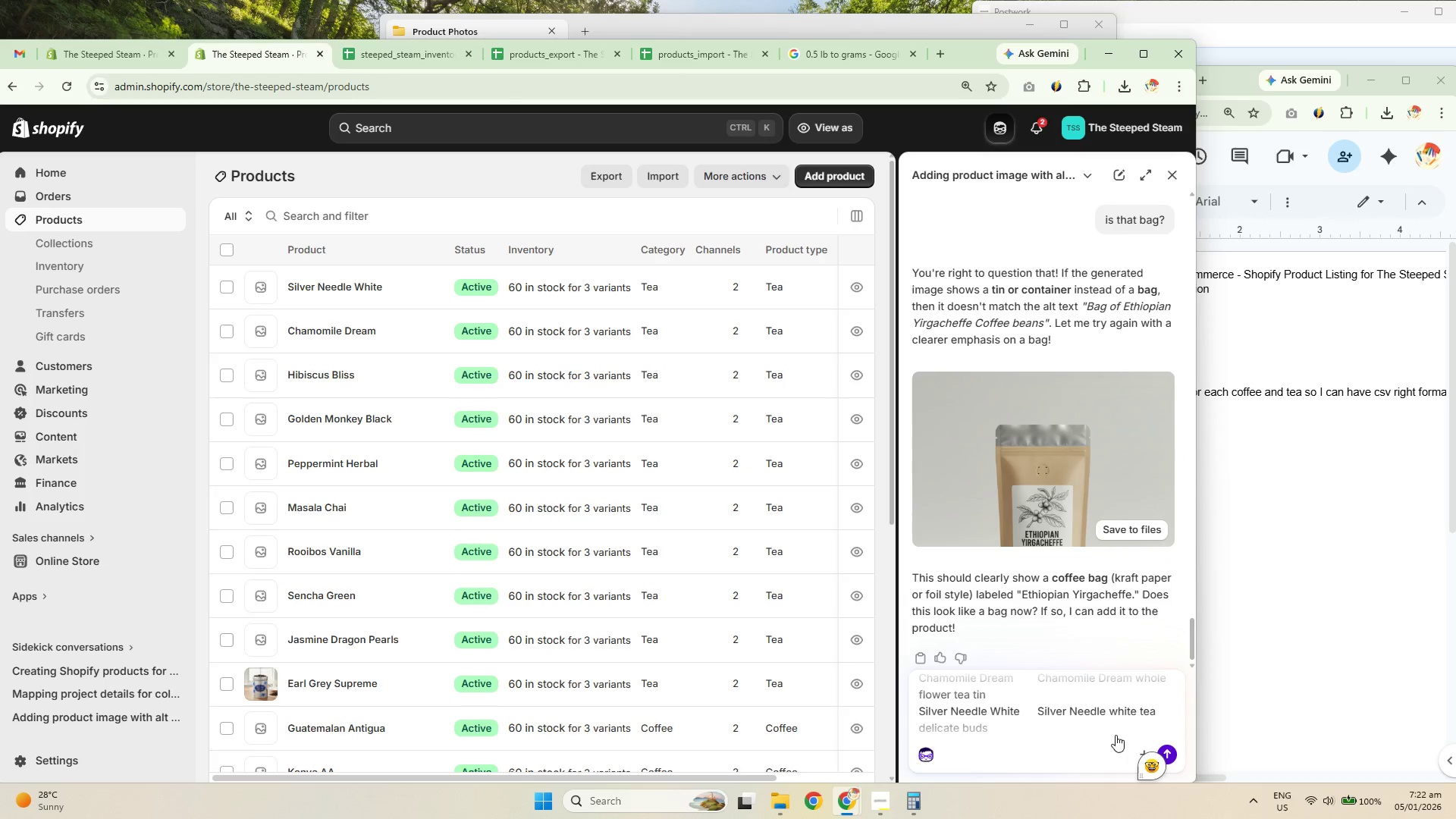 
scroll: coordinate [1094, 721], scroll_direction: up, amount: 25.0
 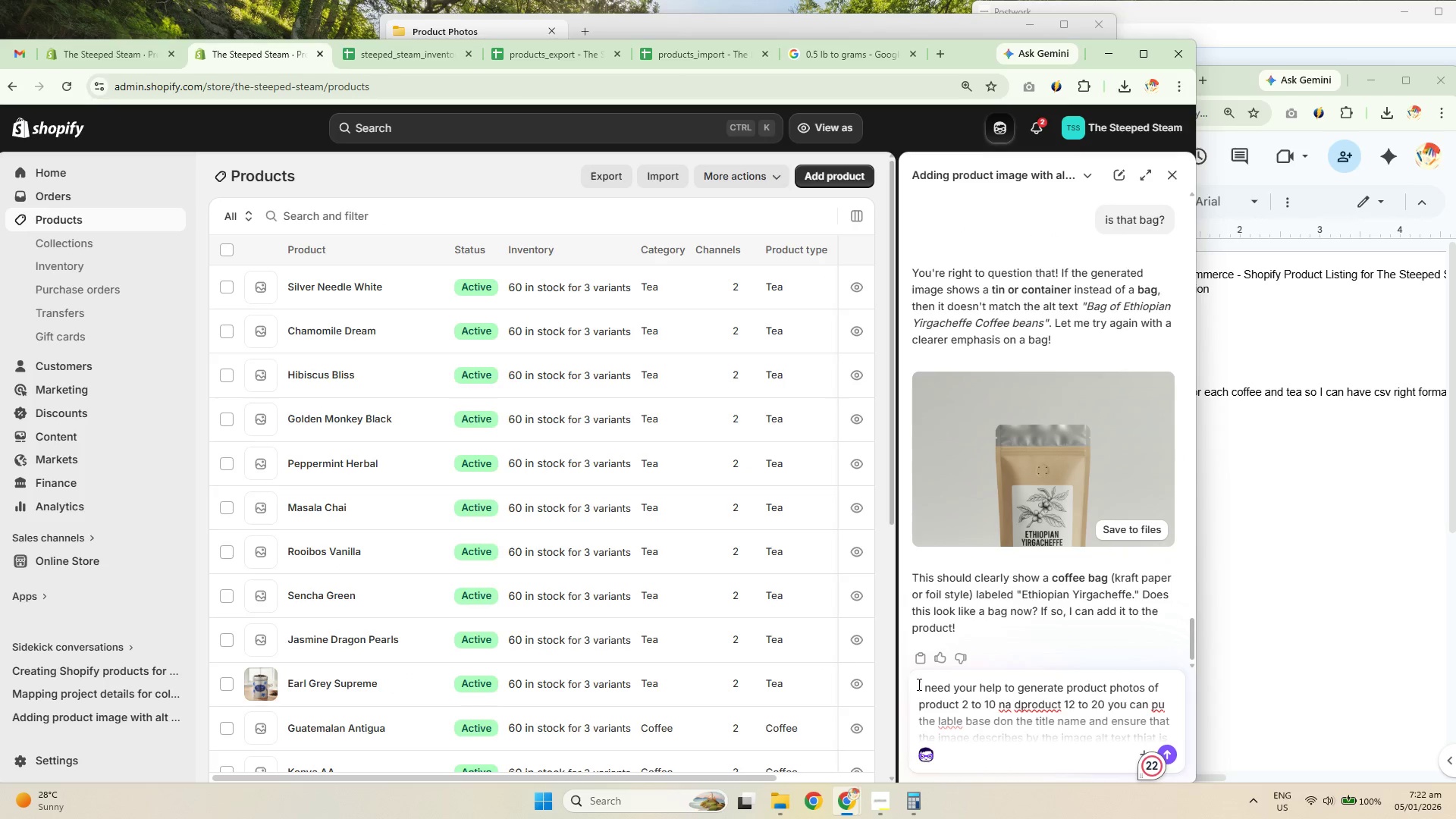 
left_click([921, 684])
 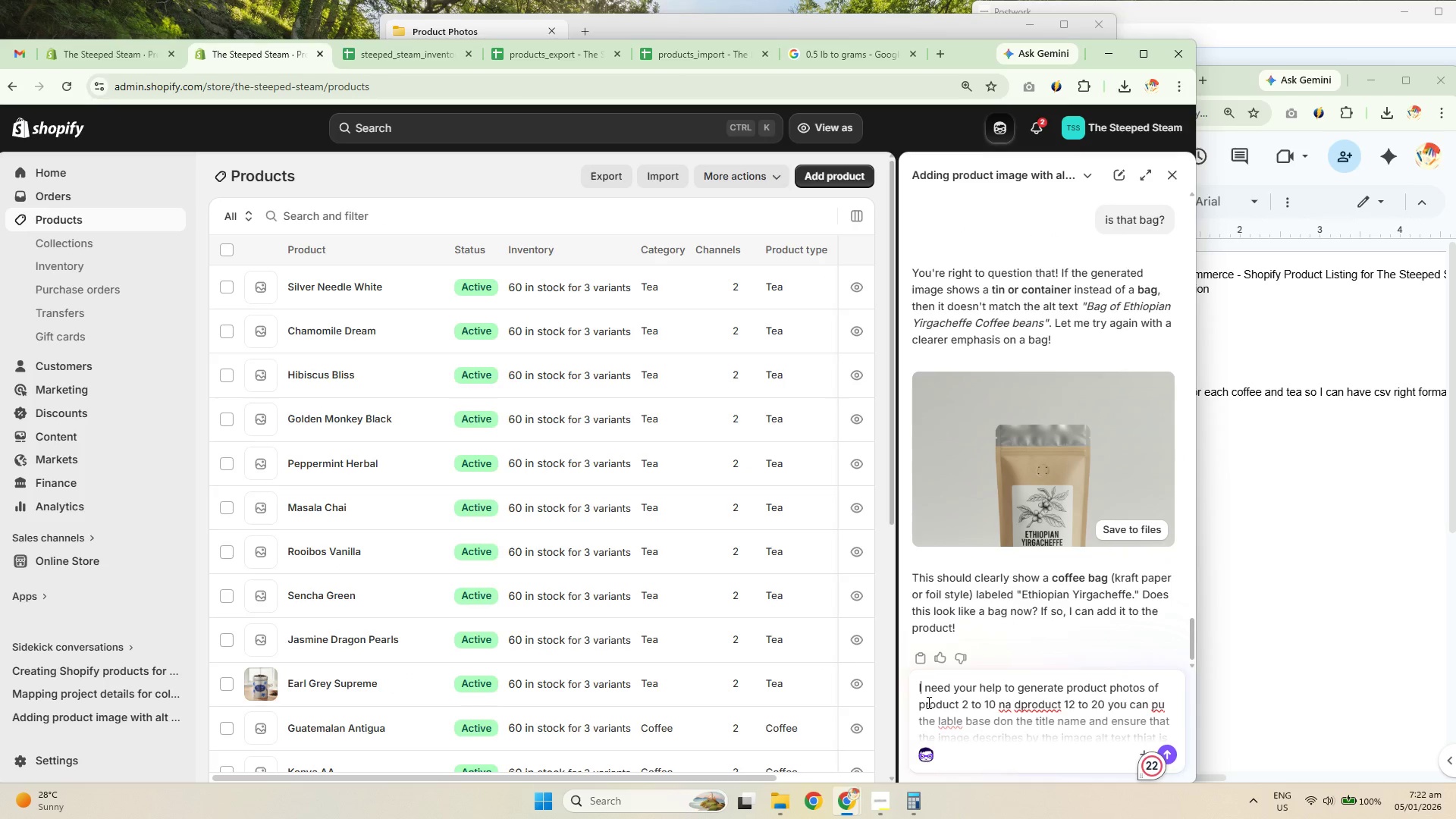 
key(ArrowUp)
 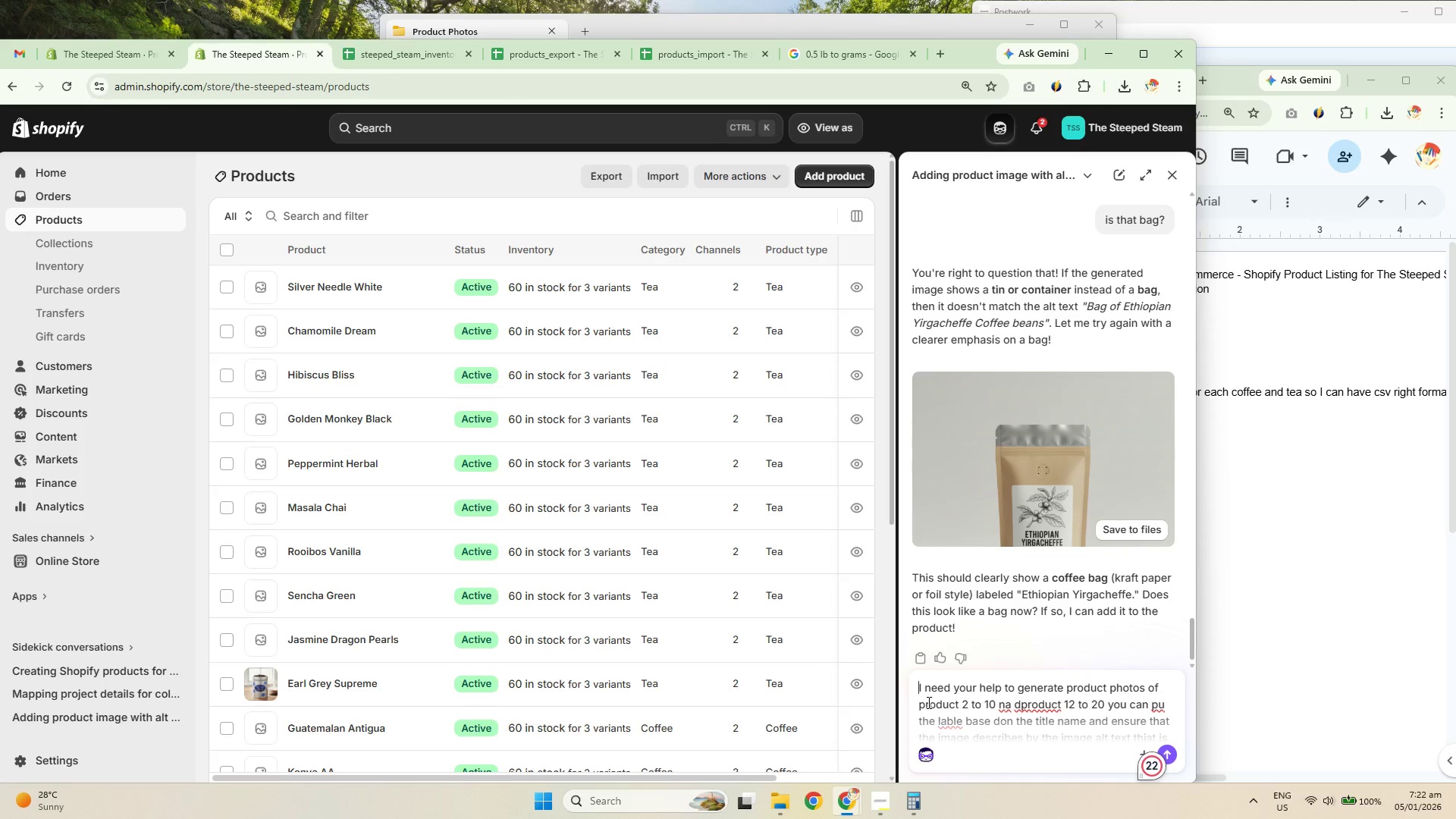 
key(ArrowLeft)
 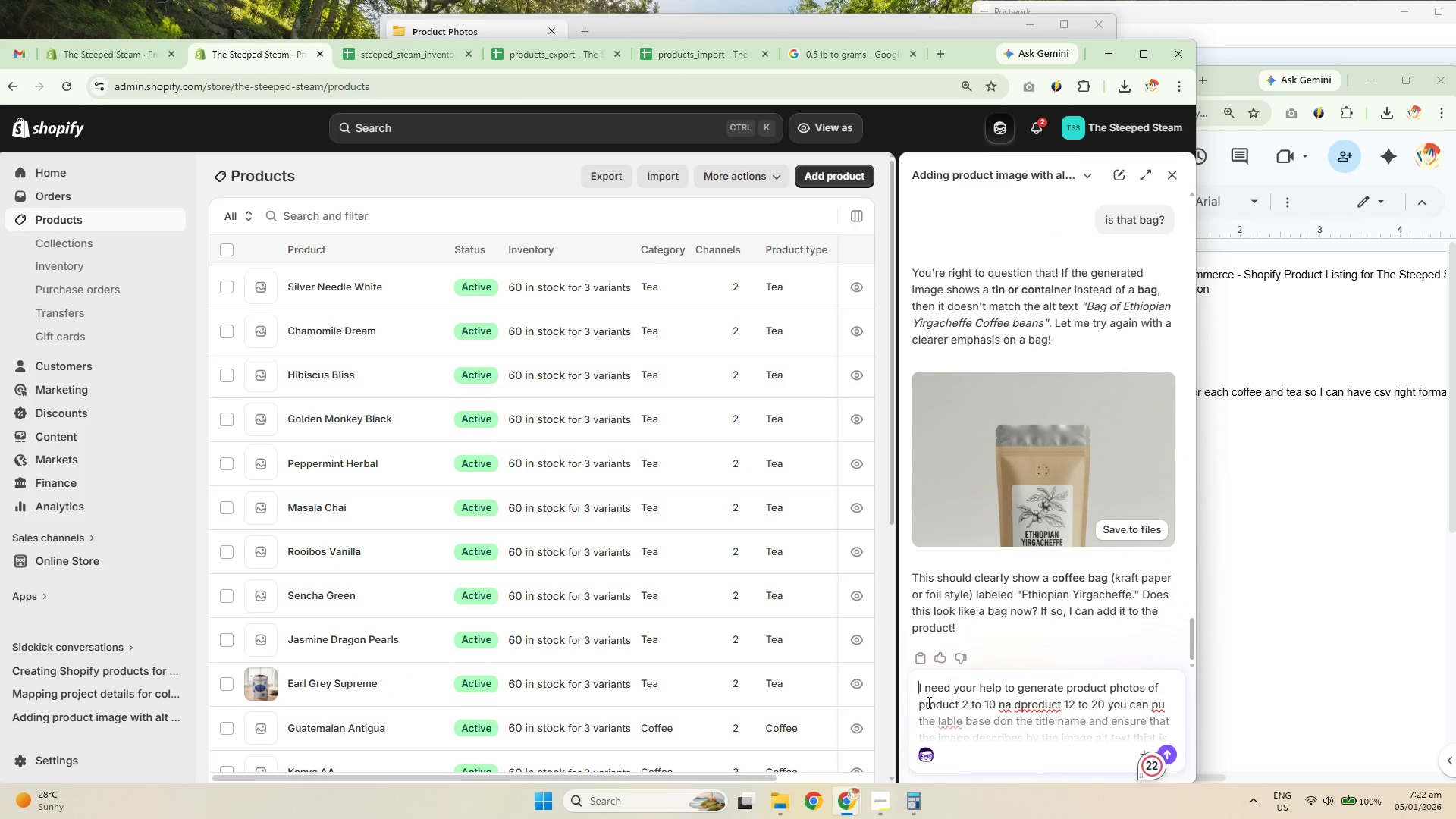 
key(Shift+ShiftRight)
 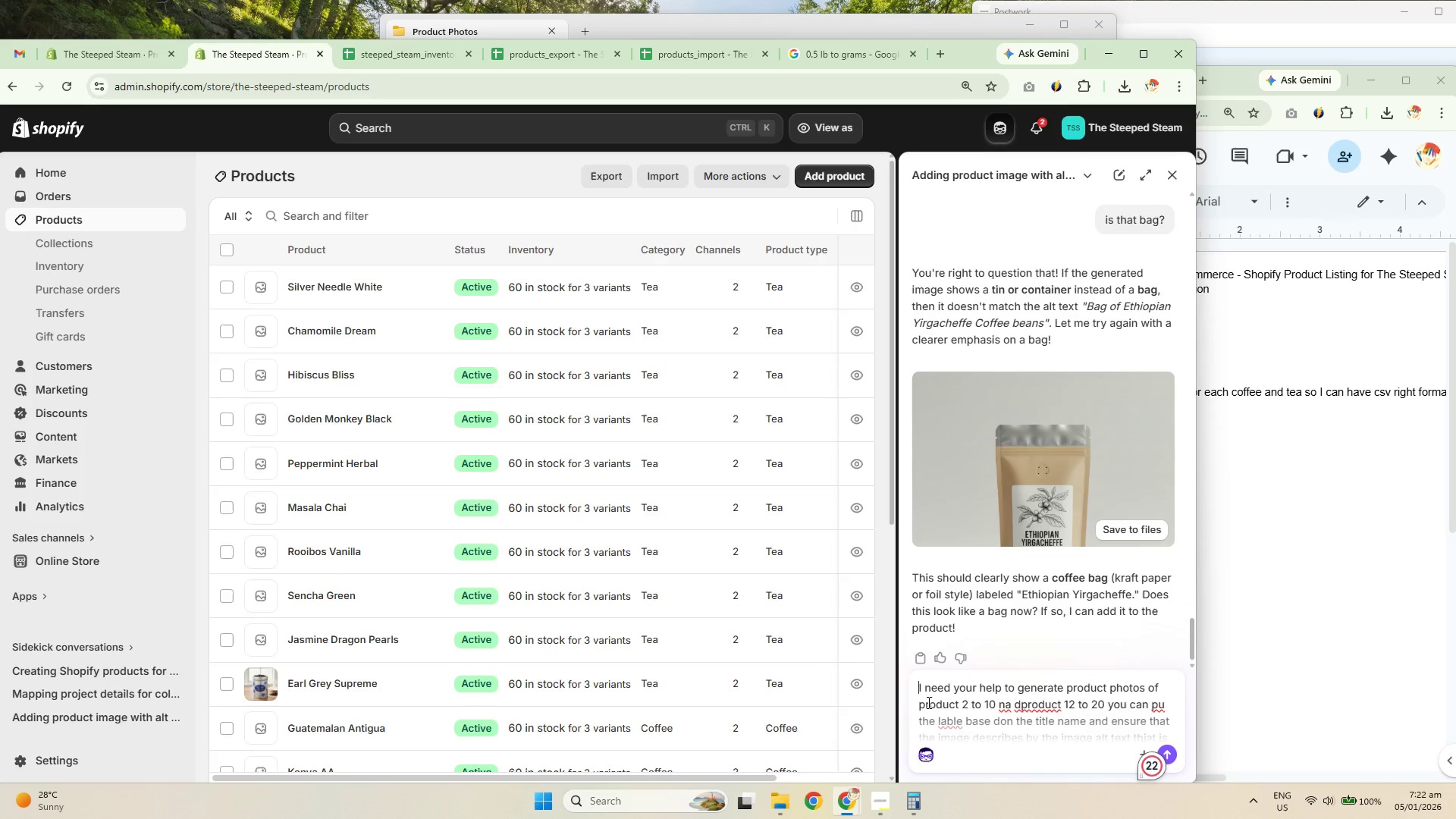 
key(Shift+Enter)
 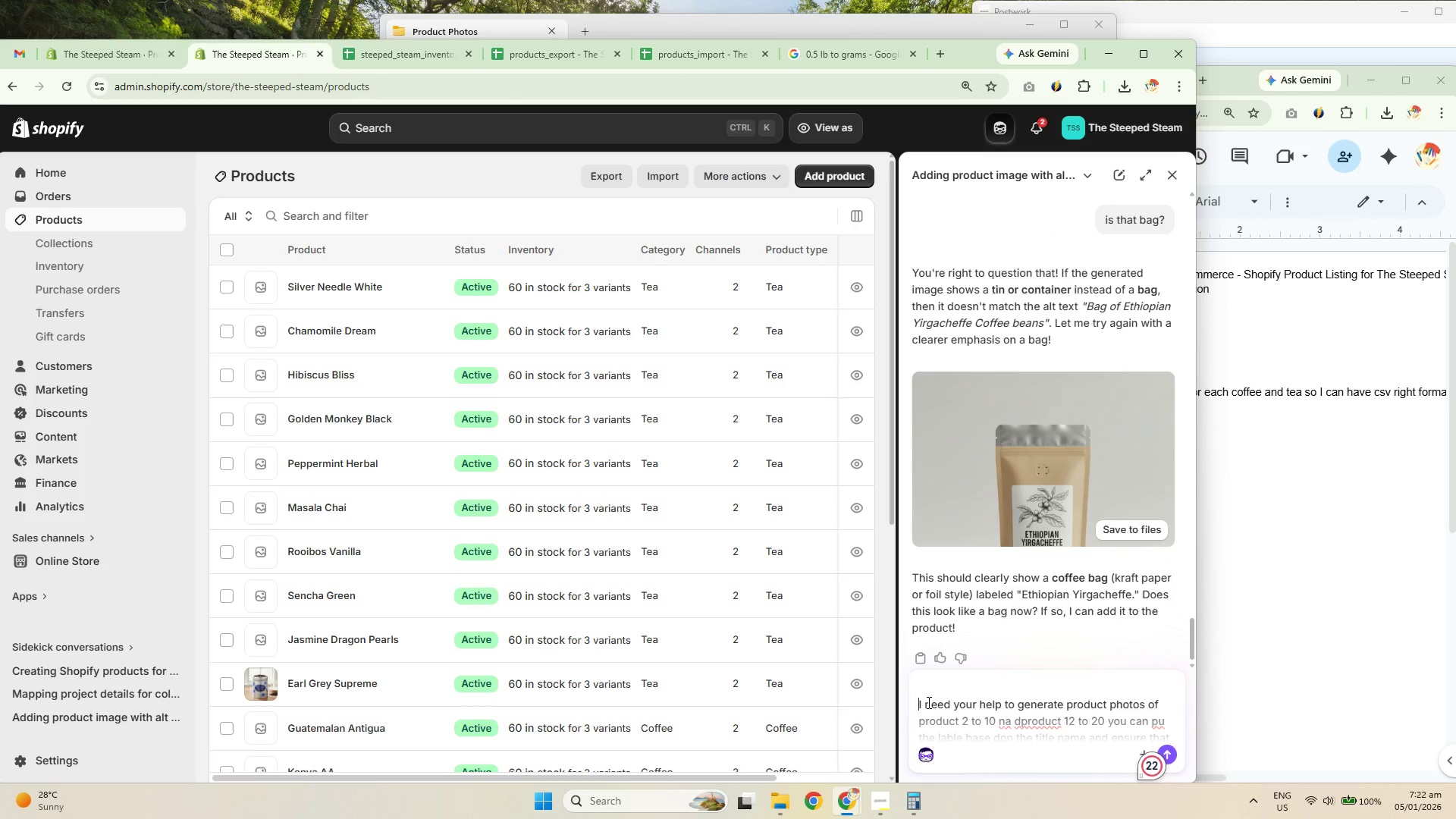 
key(ArrowUp)
 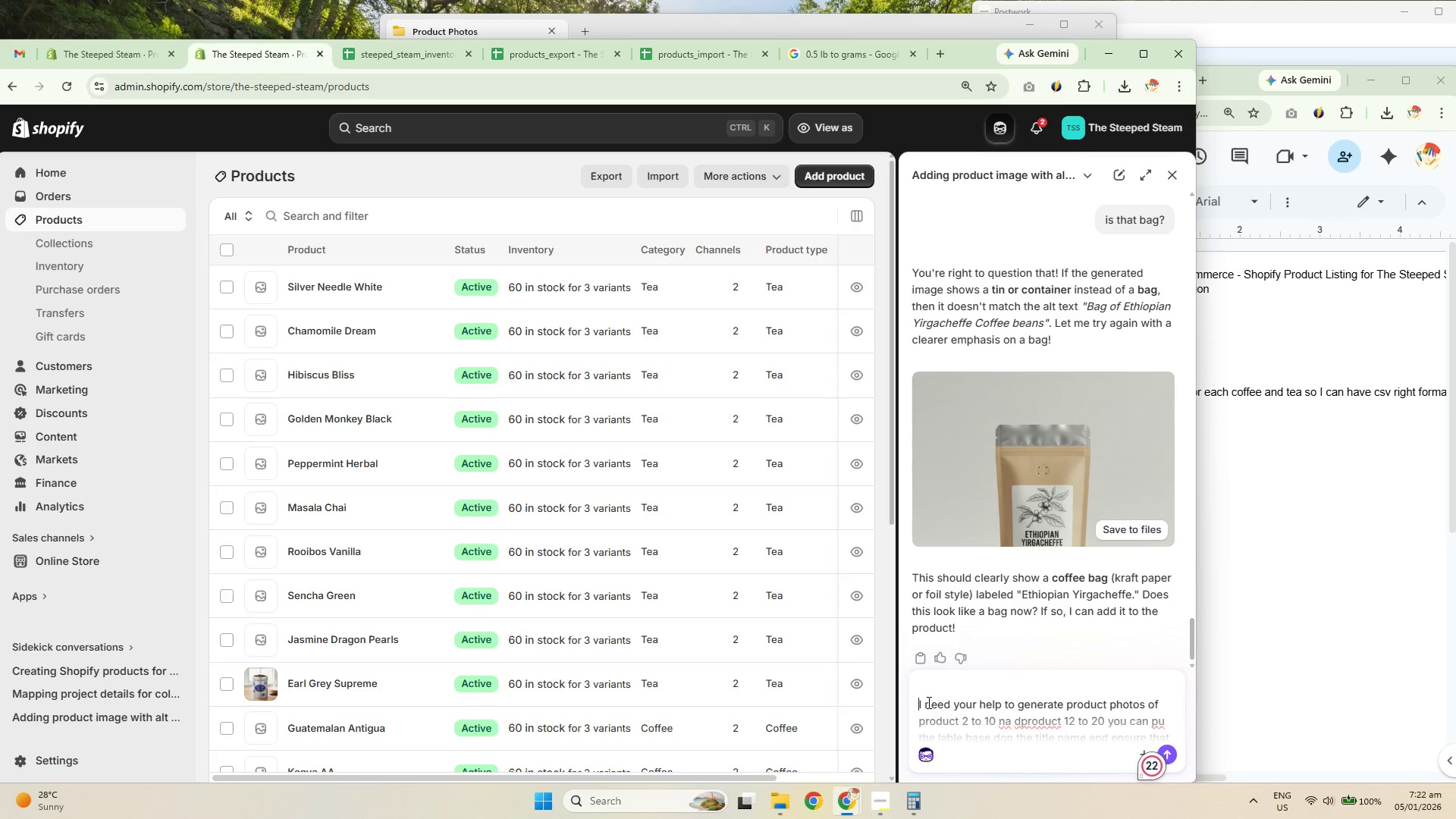 
key(ArrowUp)
 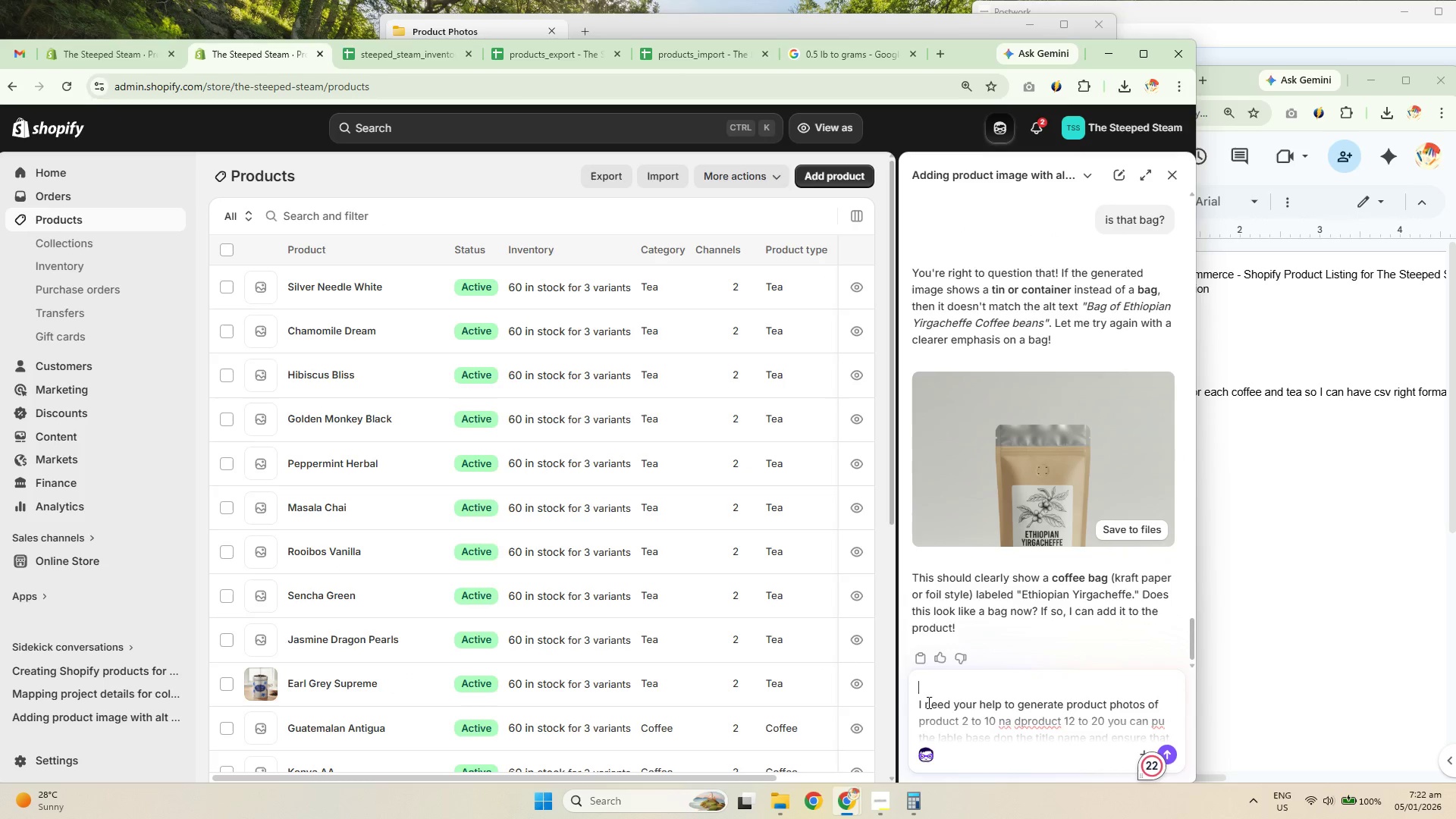 
type(do not apply i will apply h)
key(Backspace)
type(them ymself)
key(Backspace)
key(Backspace)
key(Backspace)
key(Backspace)
key(Backspace)
key(Backspace)
type(,)
key(Backspace)
type(myself)
 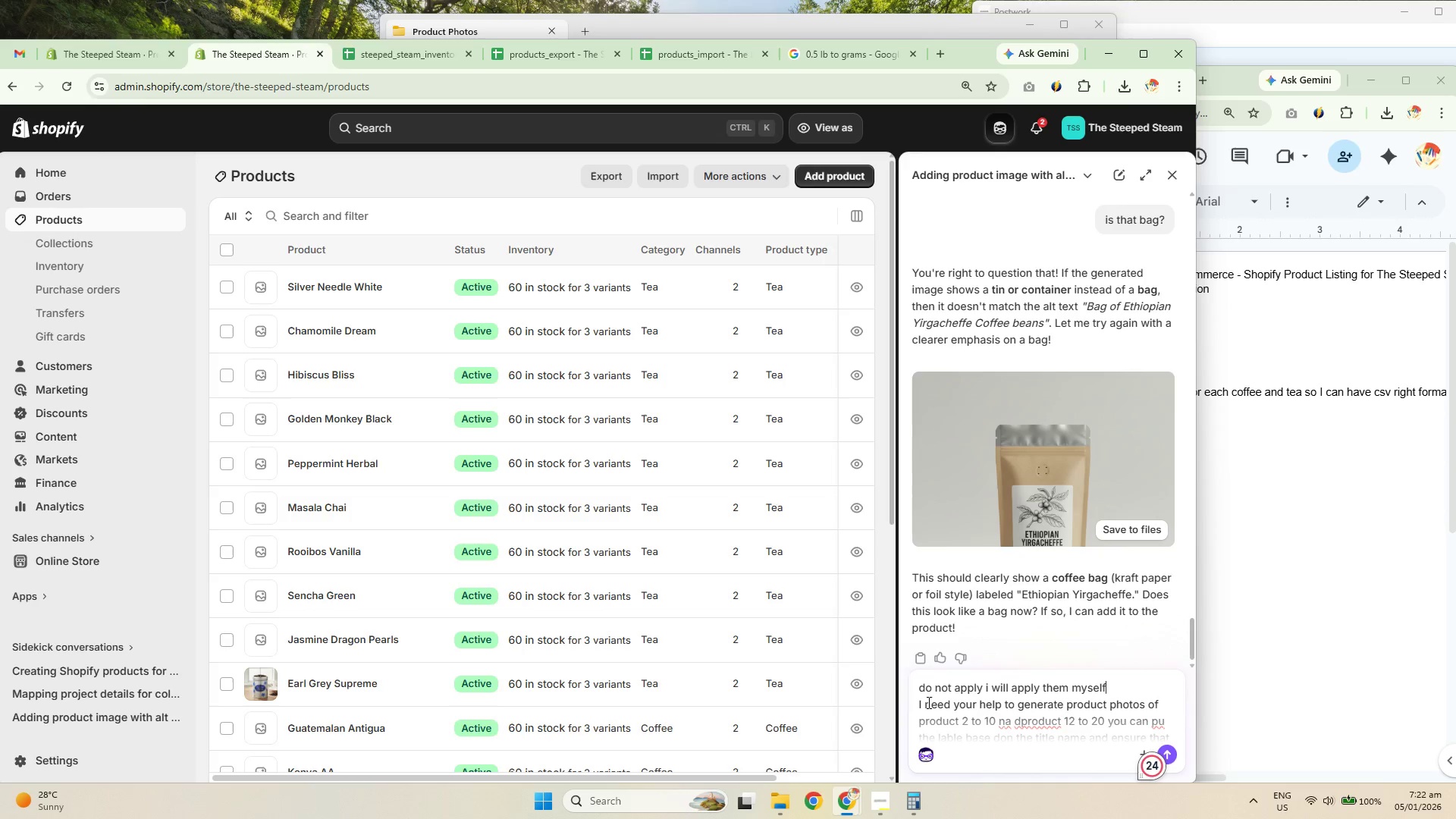 
key(Enter)
 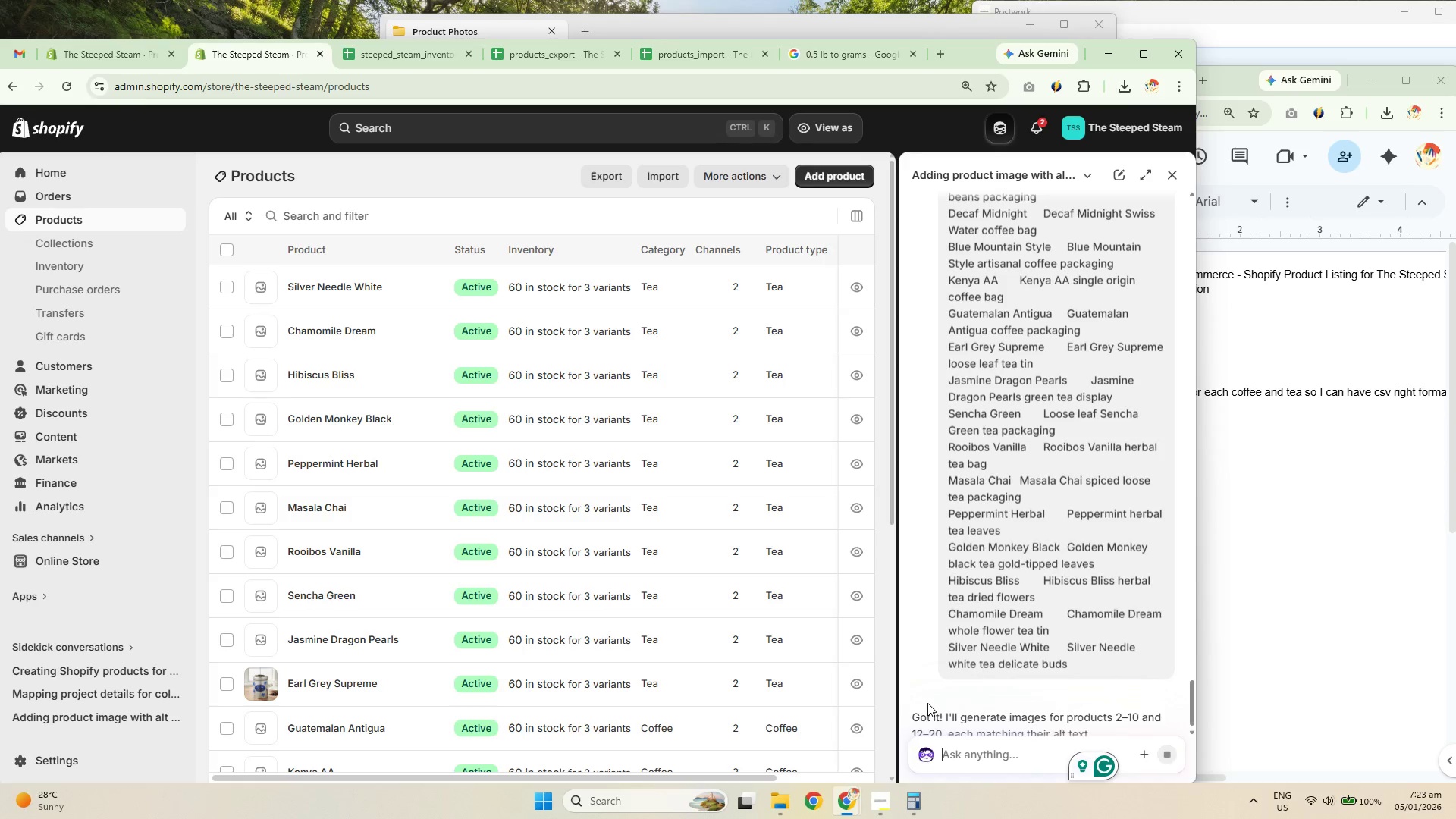 
wait(7.23)
 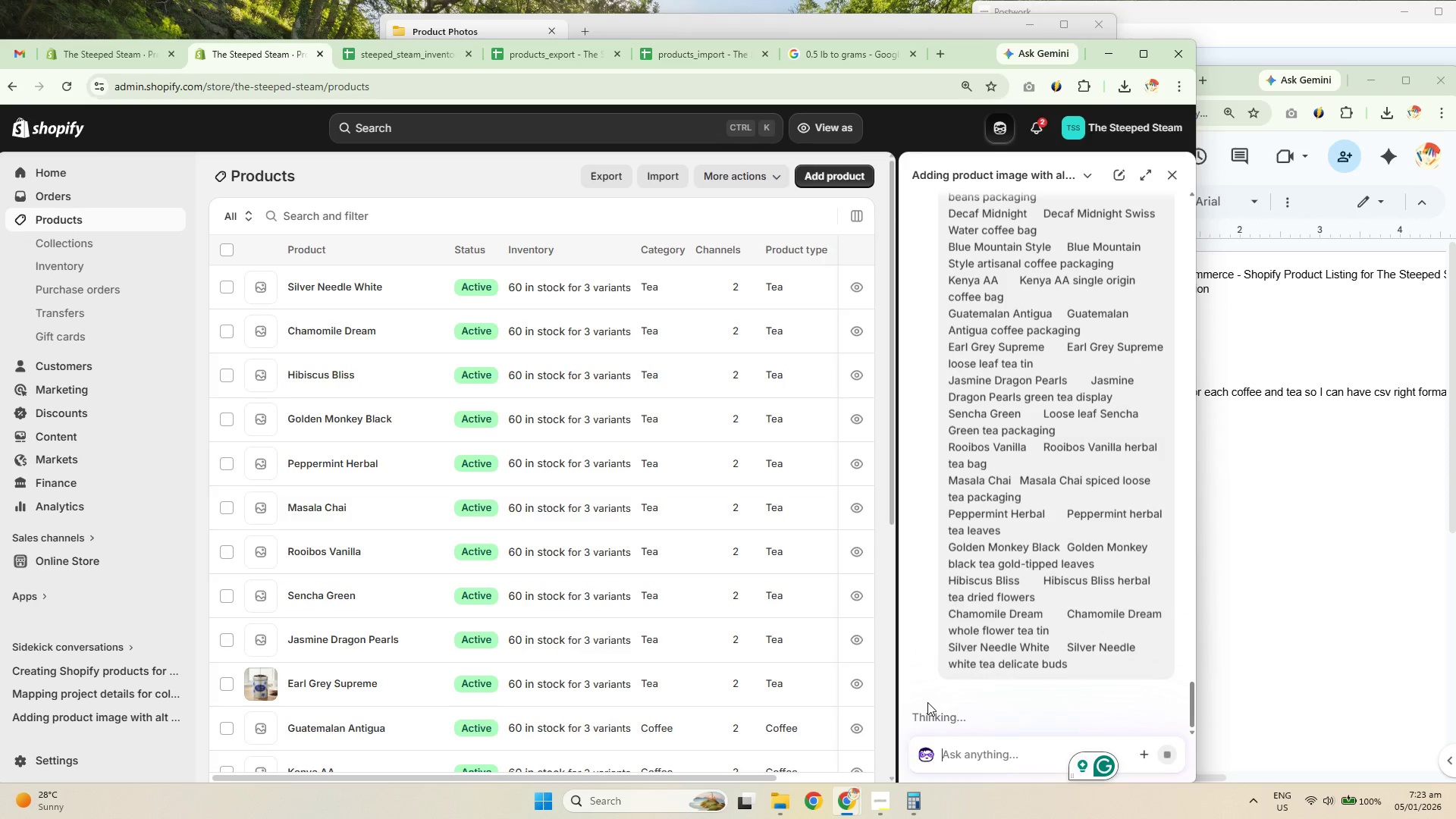 
scroll: coordinate [1021, 552], scroll_direction: down, amount: 26.0
 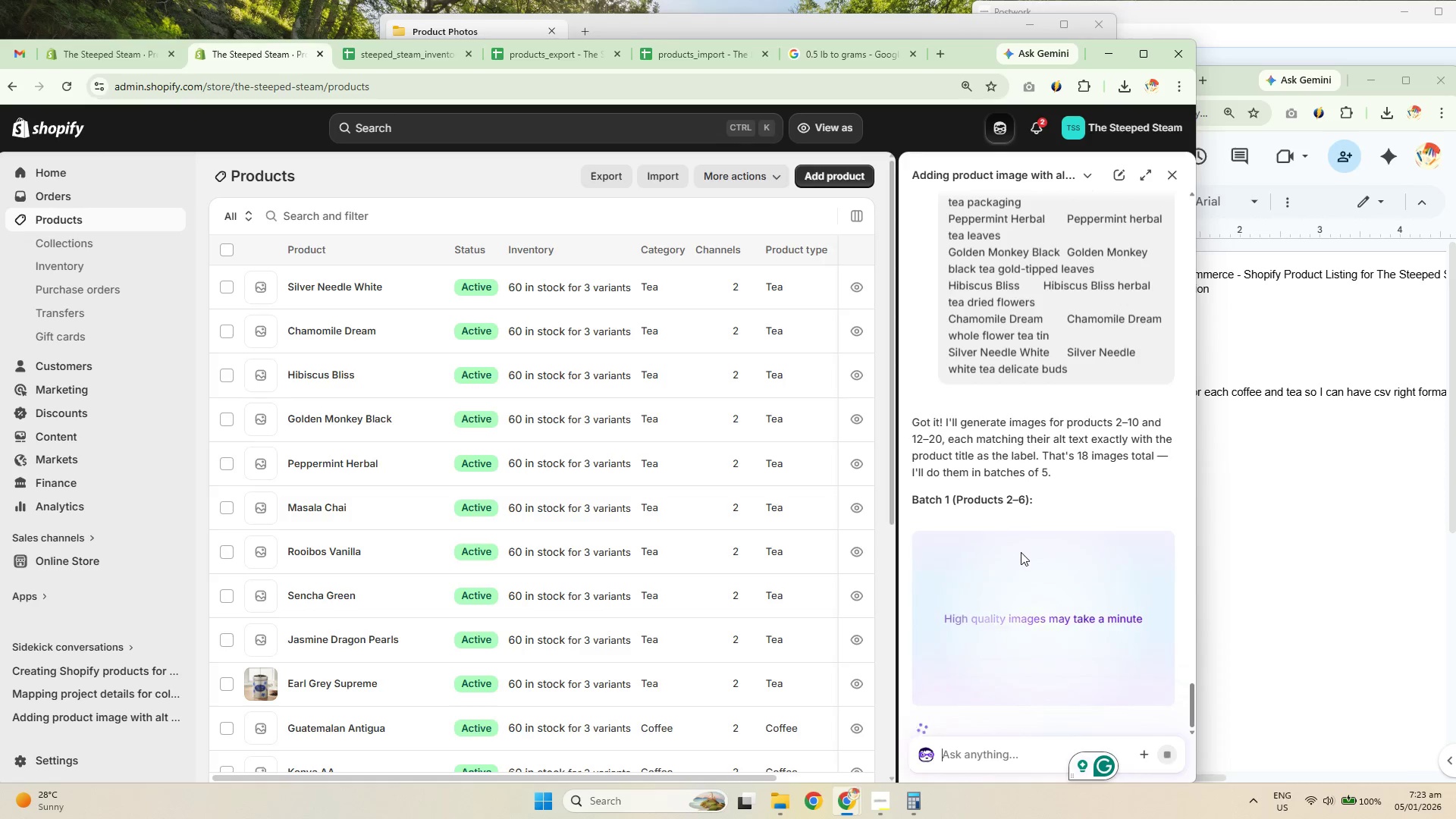 
scroll: coordinate [1025, 561], scroll_direction: up, amount: 14.0
 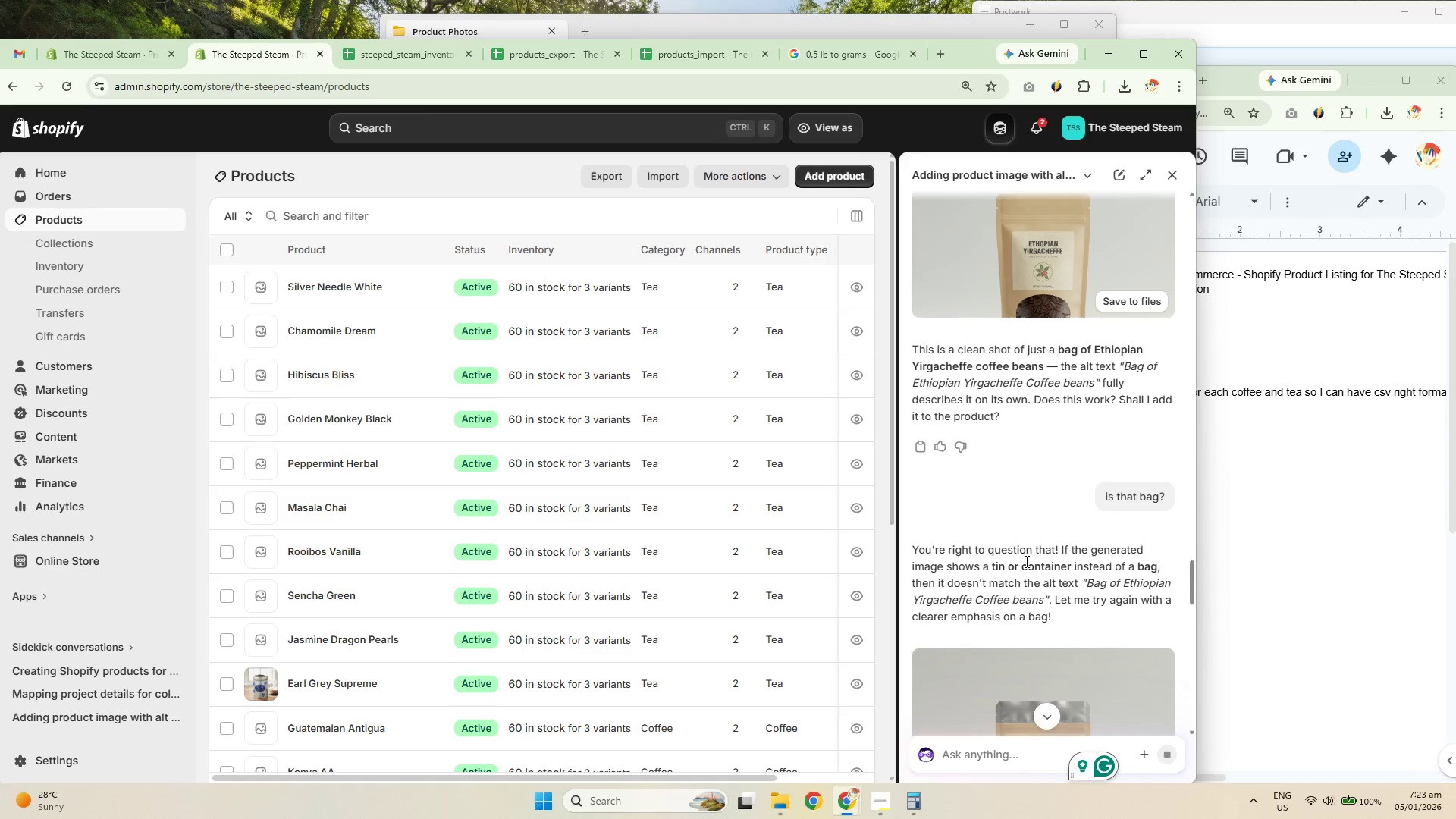 
scroll: coordinate [1056, 495], scroll_direction: down, amount: 25.0
 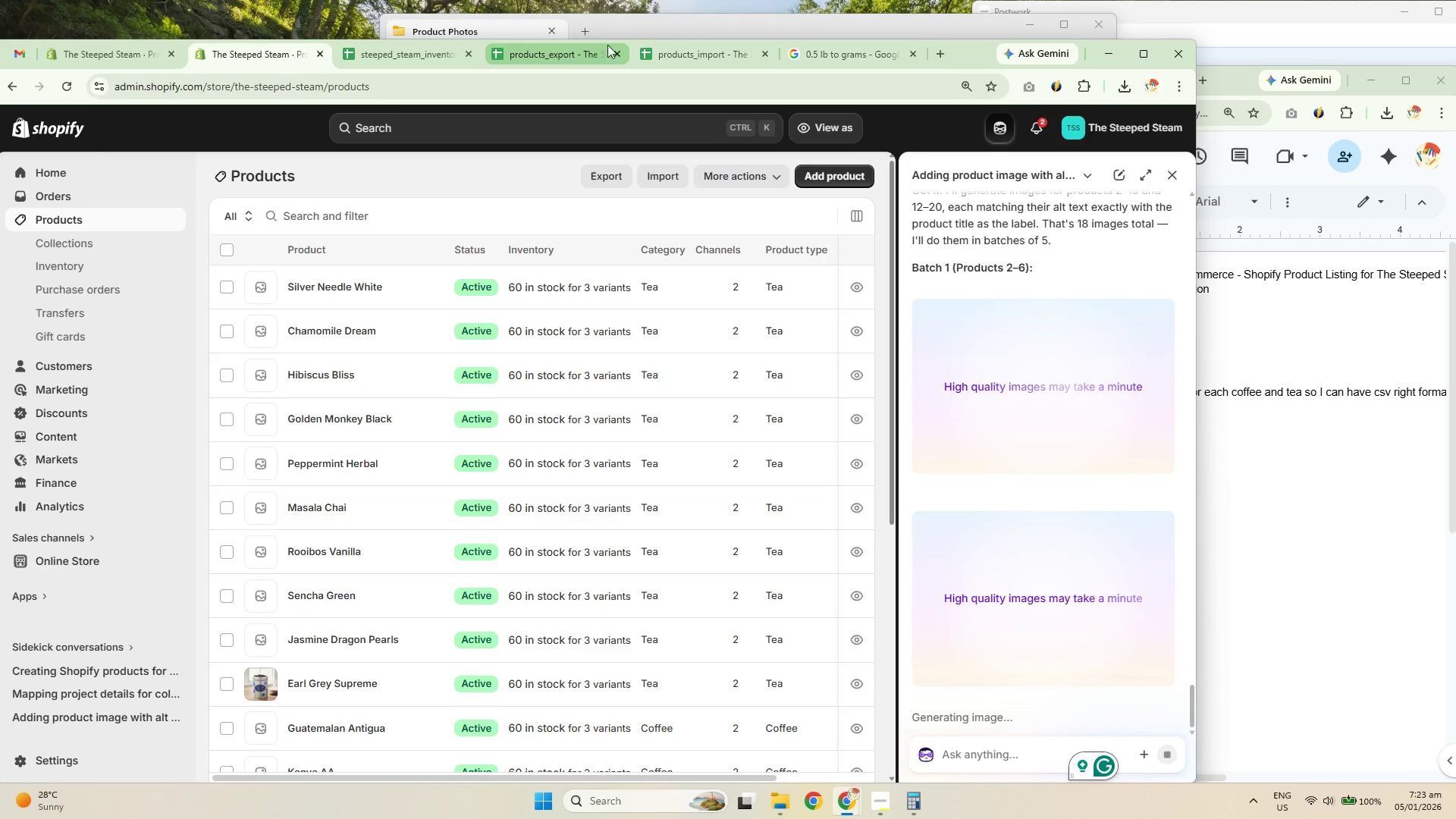 
left_click([625, 22])
 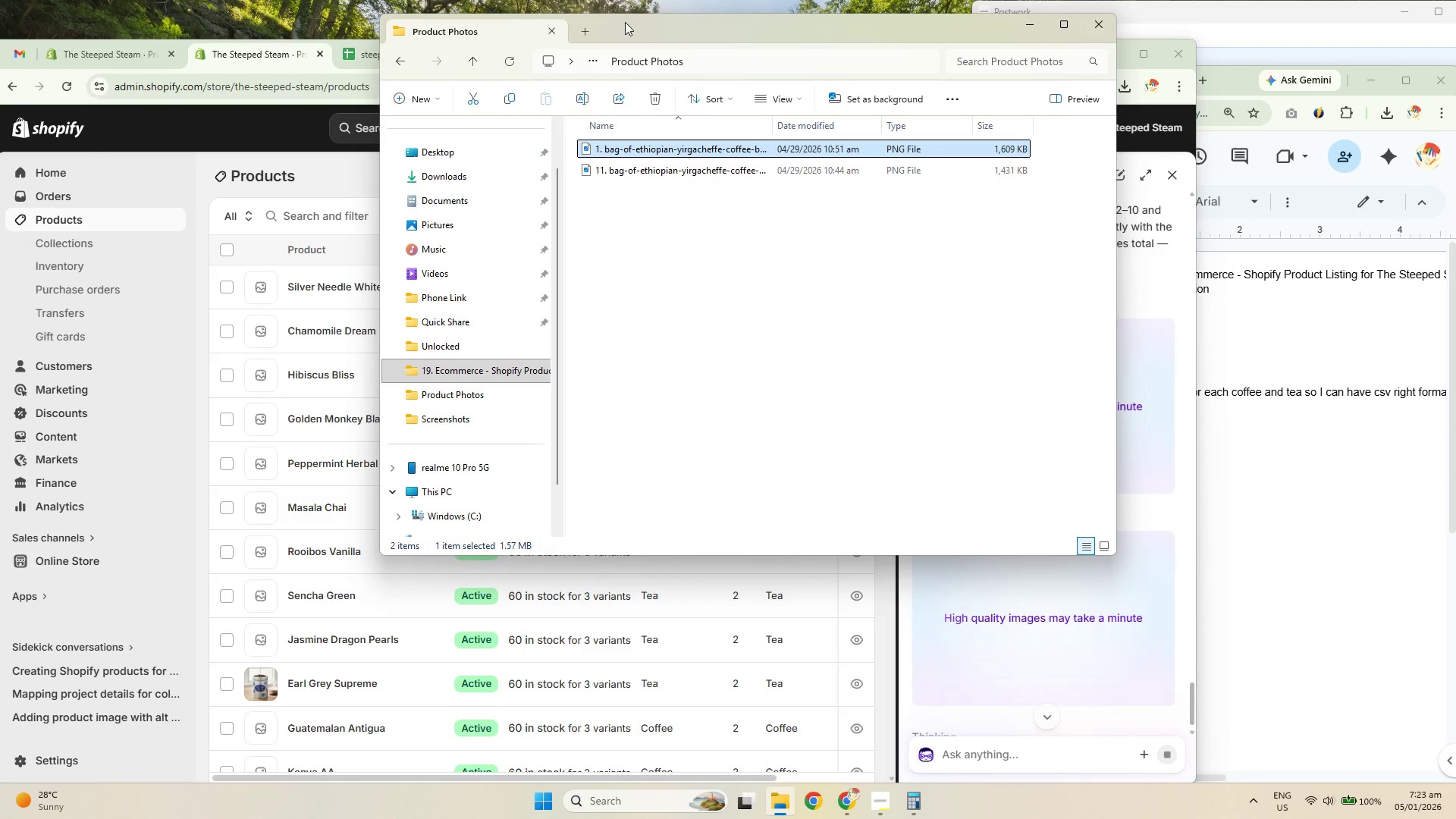 
left_click([719, 259])
 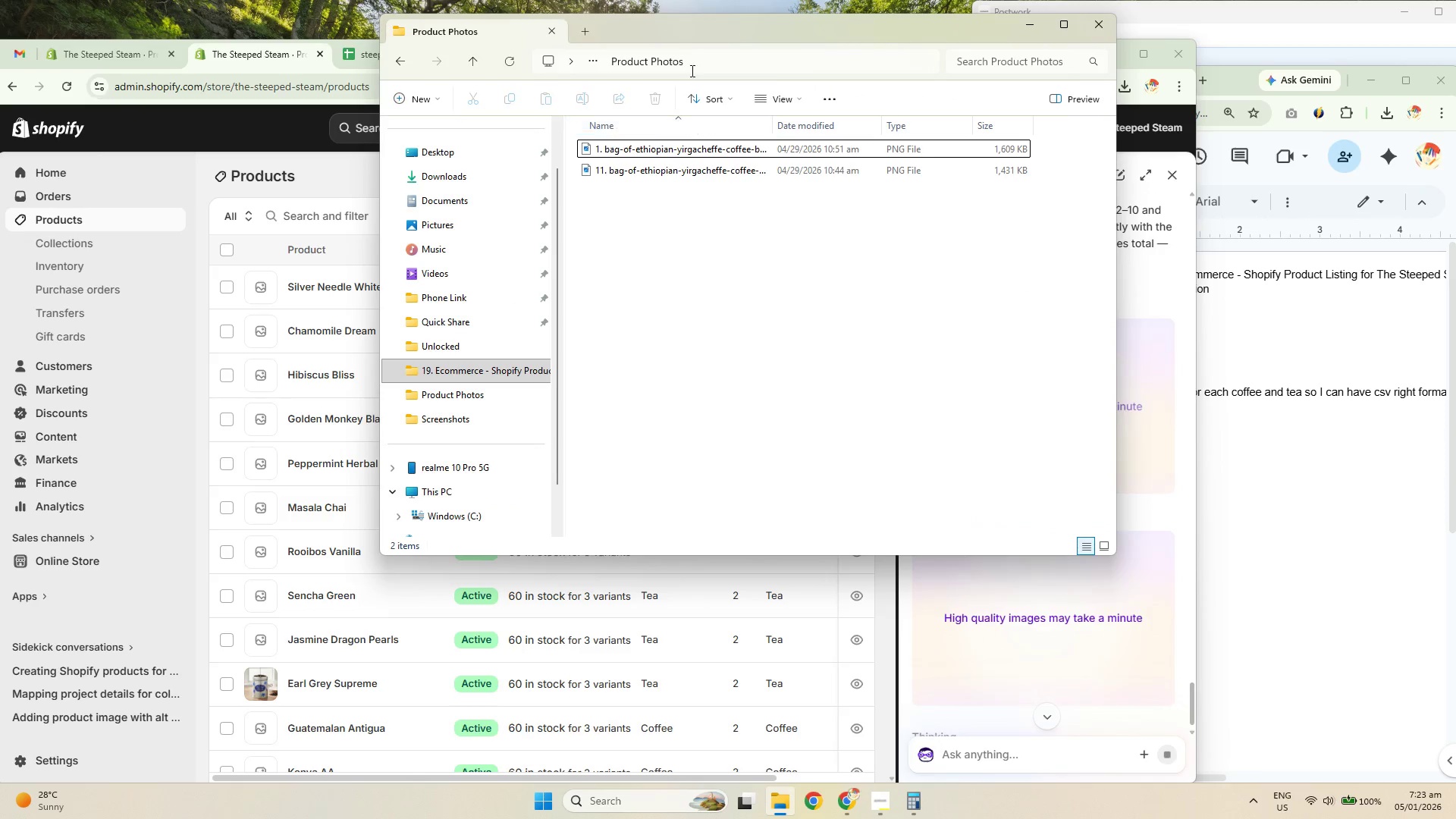 
left_click([717, 61])
 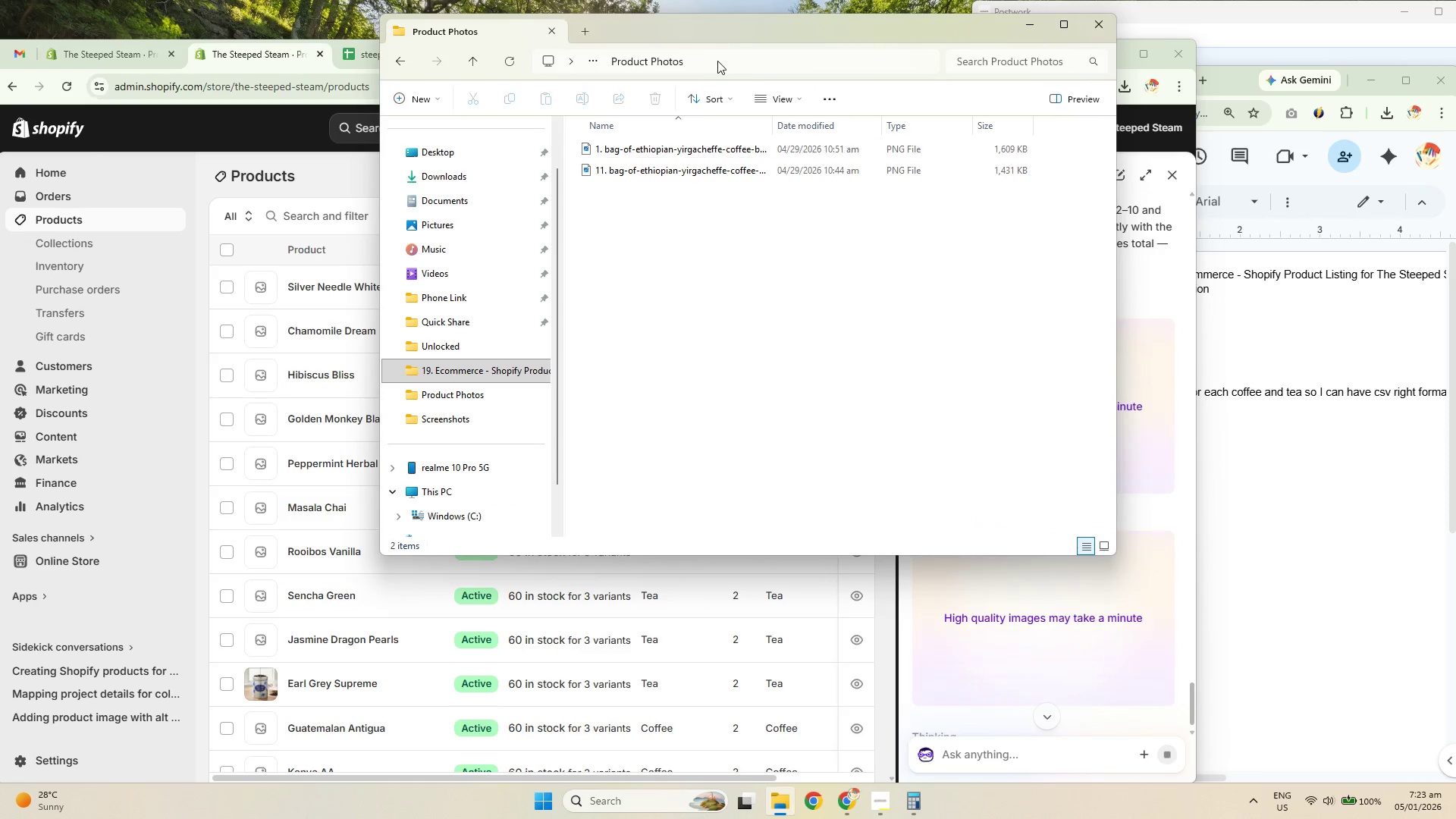 
key(Control+C)
 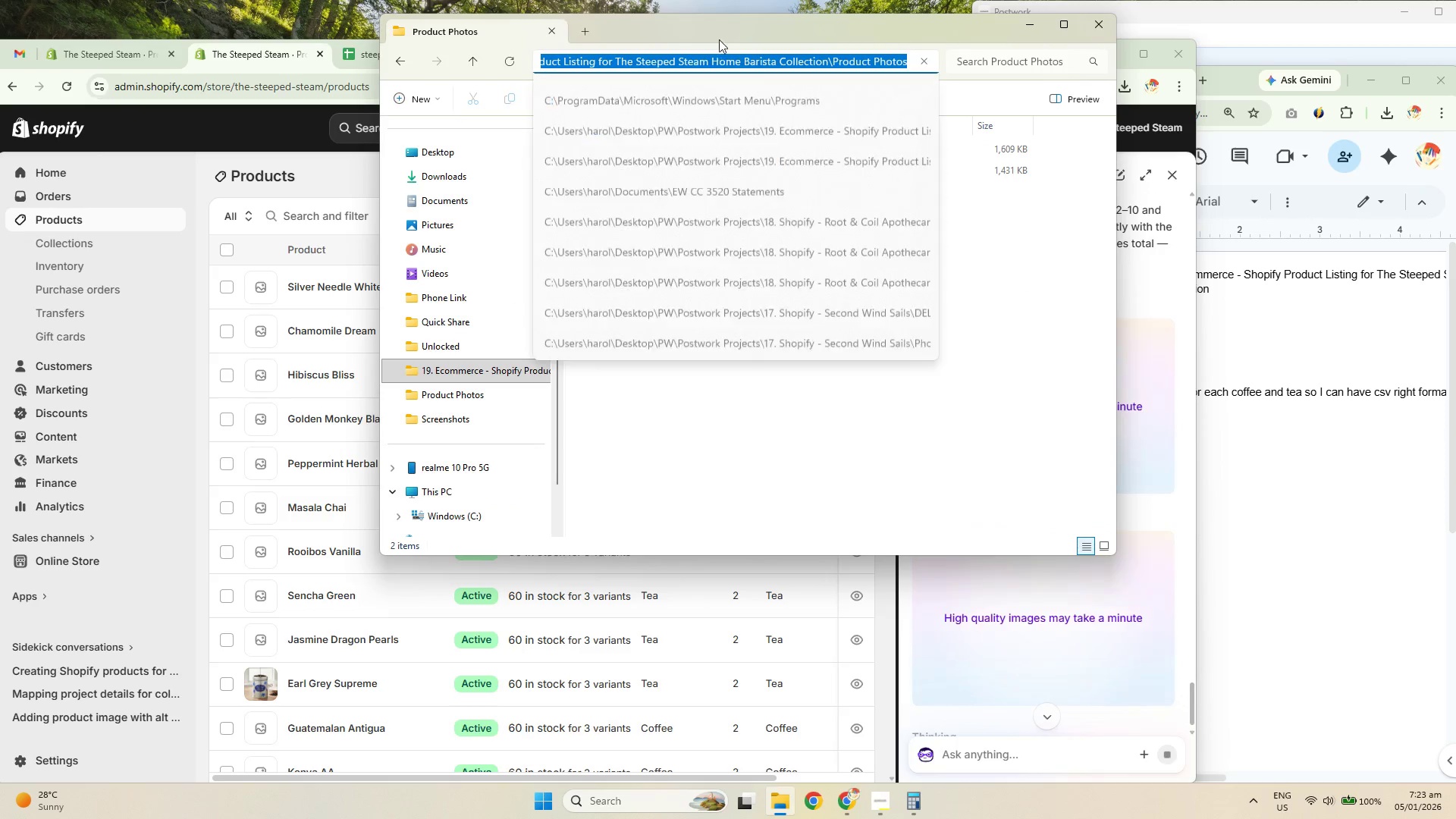 
key(Control+C)
 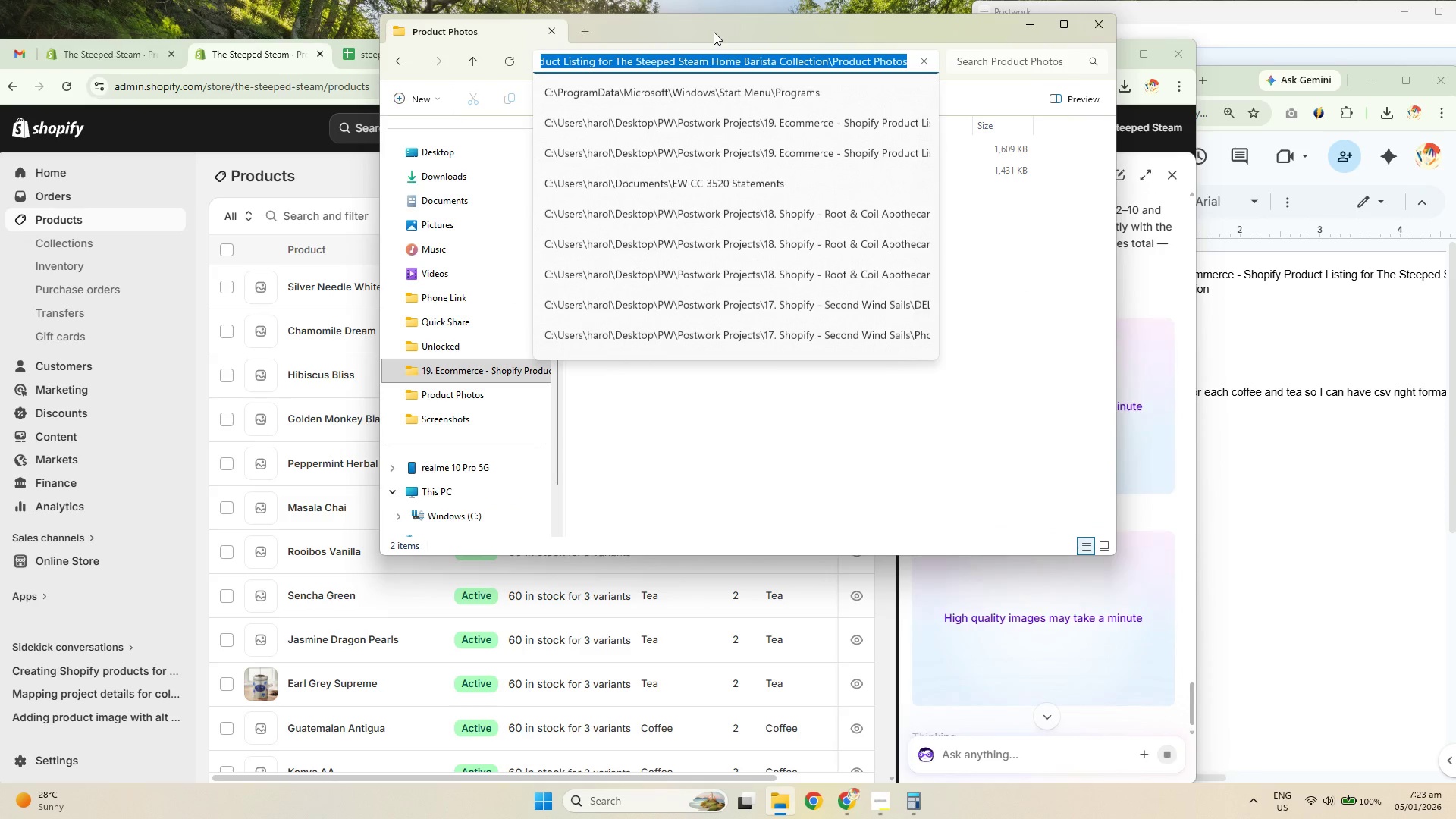 
left_click_drag(start_coordinate=[715, 32], to_coordinate=[684, 13])
 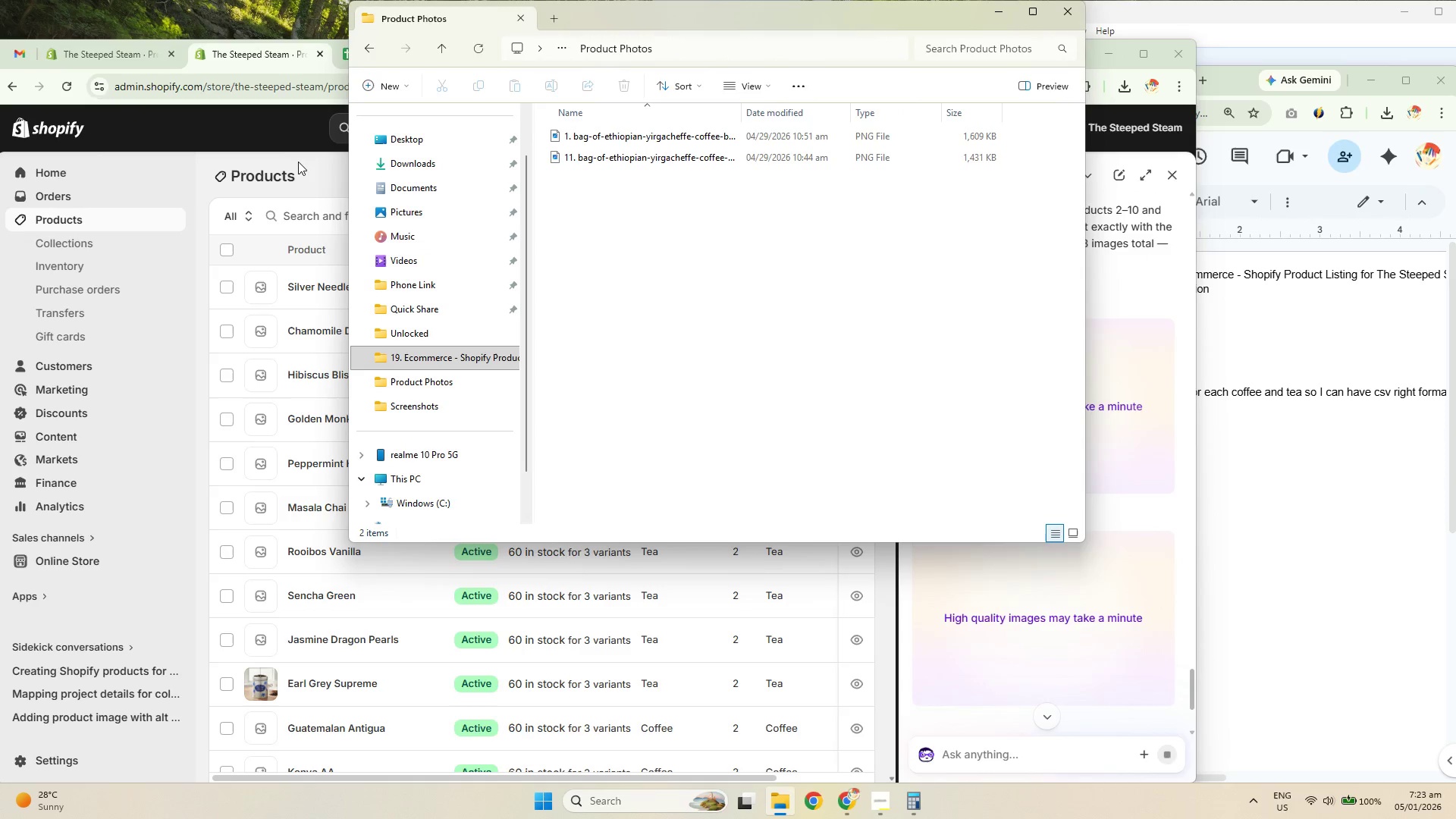 
left_click([264, 124])
 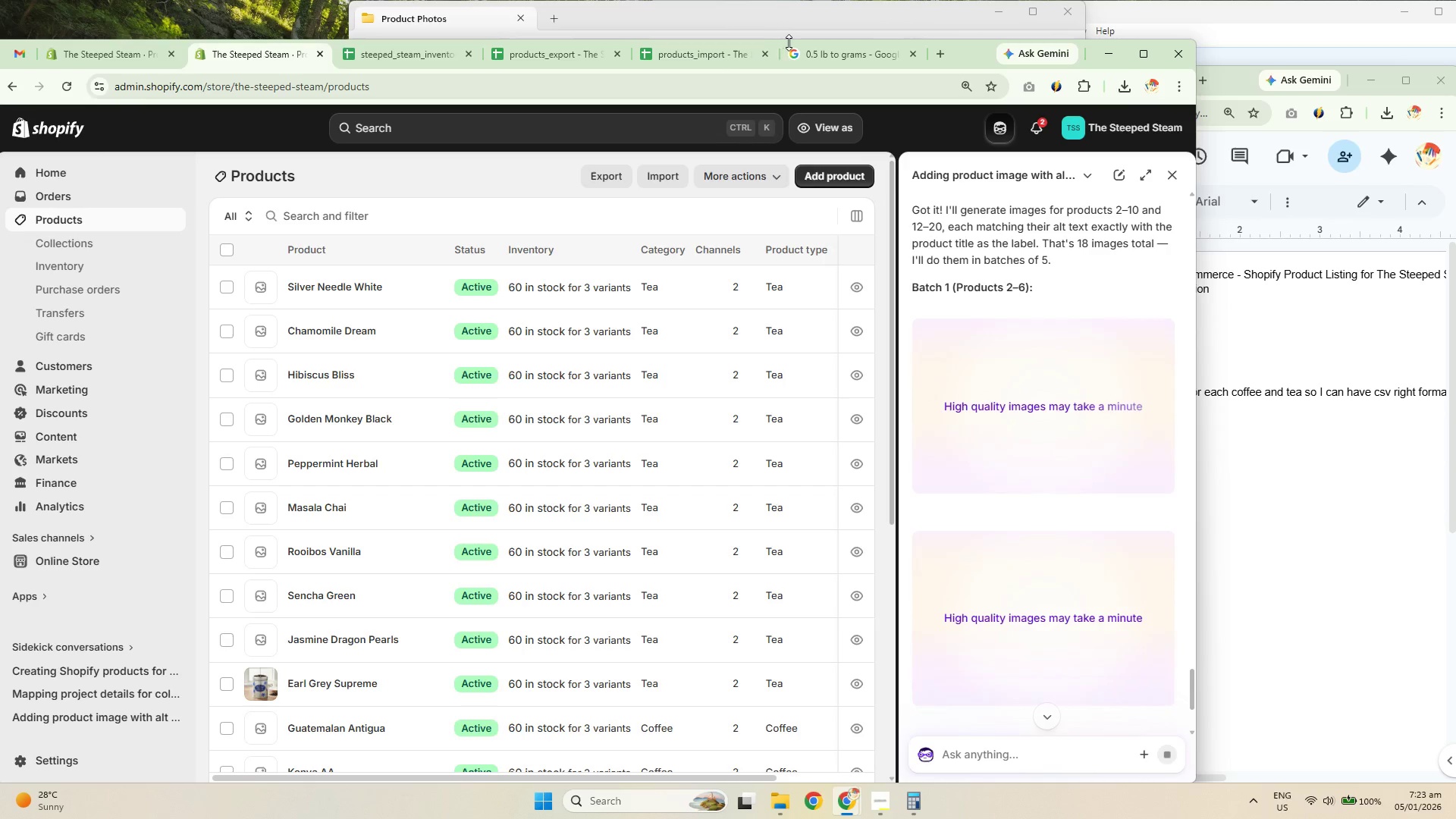 
left_click_drag(start_coordinate=[789, 42], to_coordinate=[798, 57])
 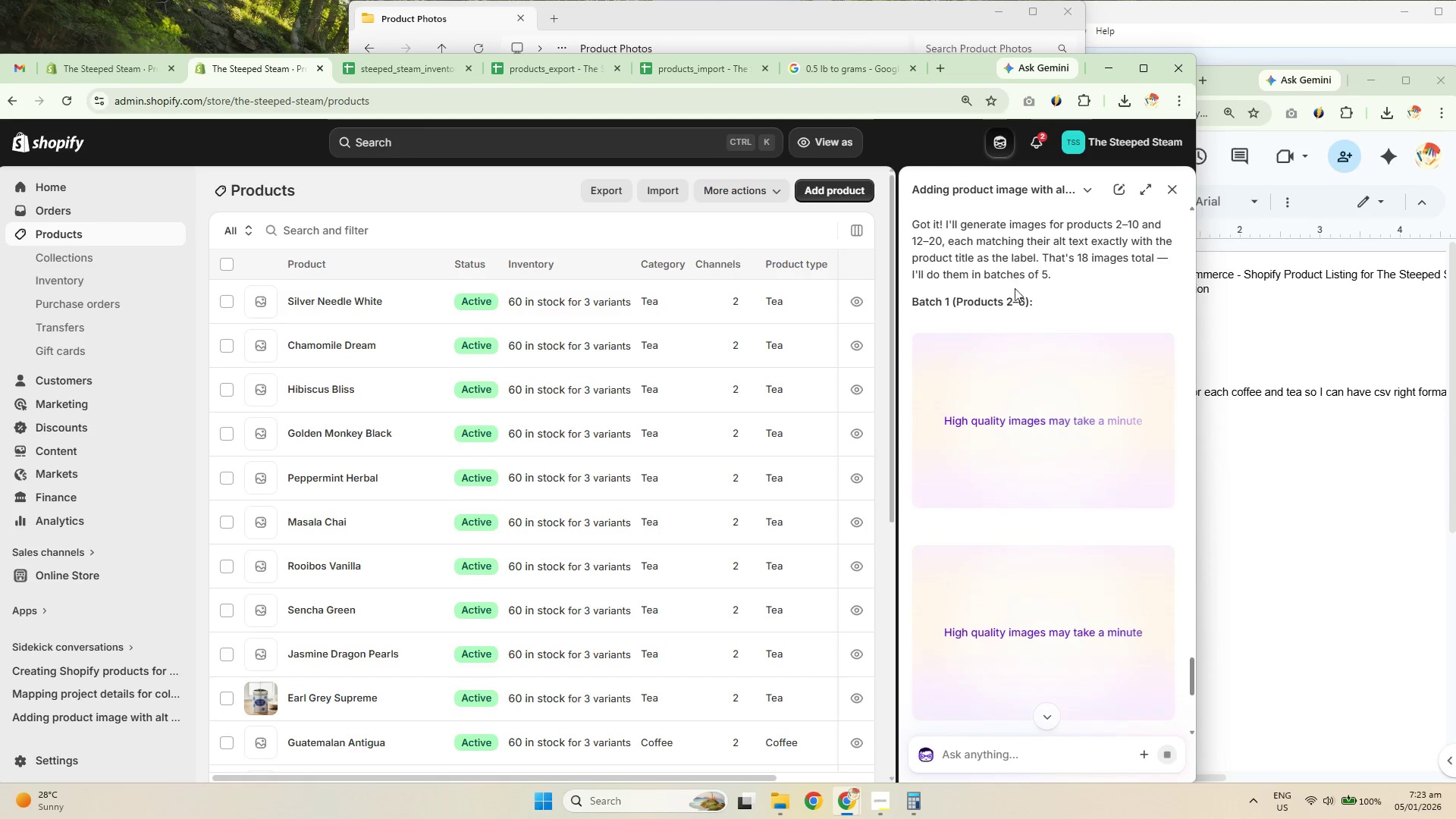 
left_click([1029, 290])
 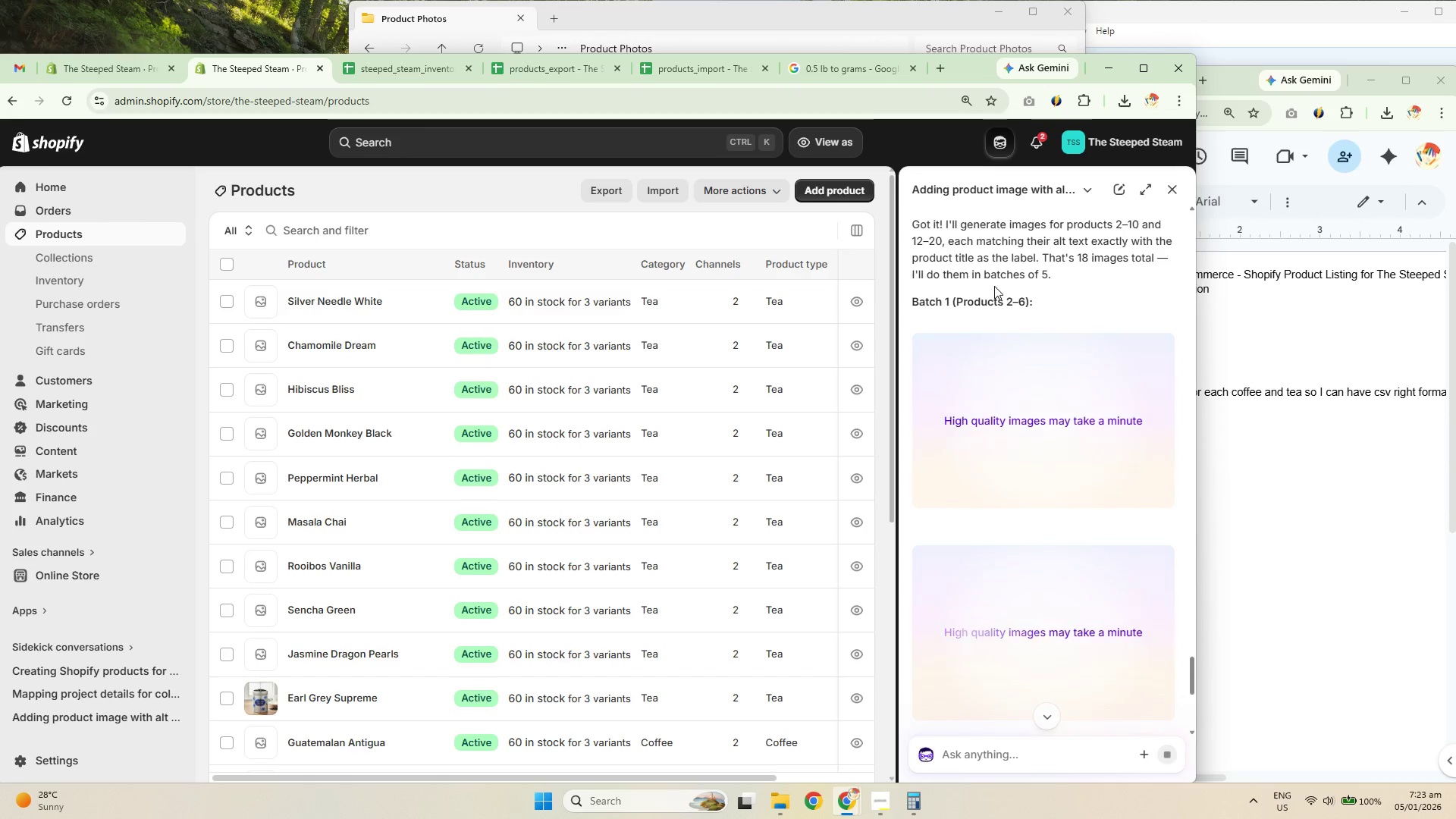 
scroll: coordinate [1078, 518], scroll_direction: down, amount: 4.0
 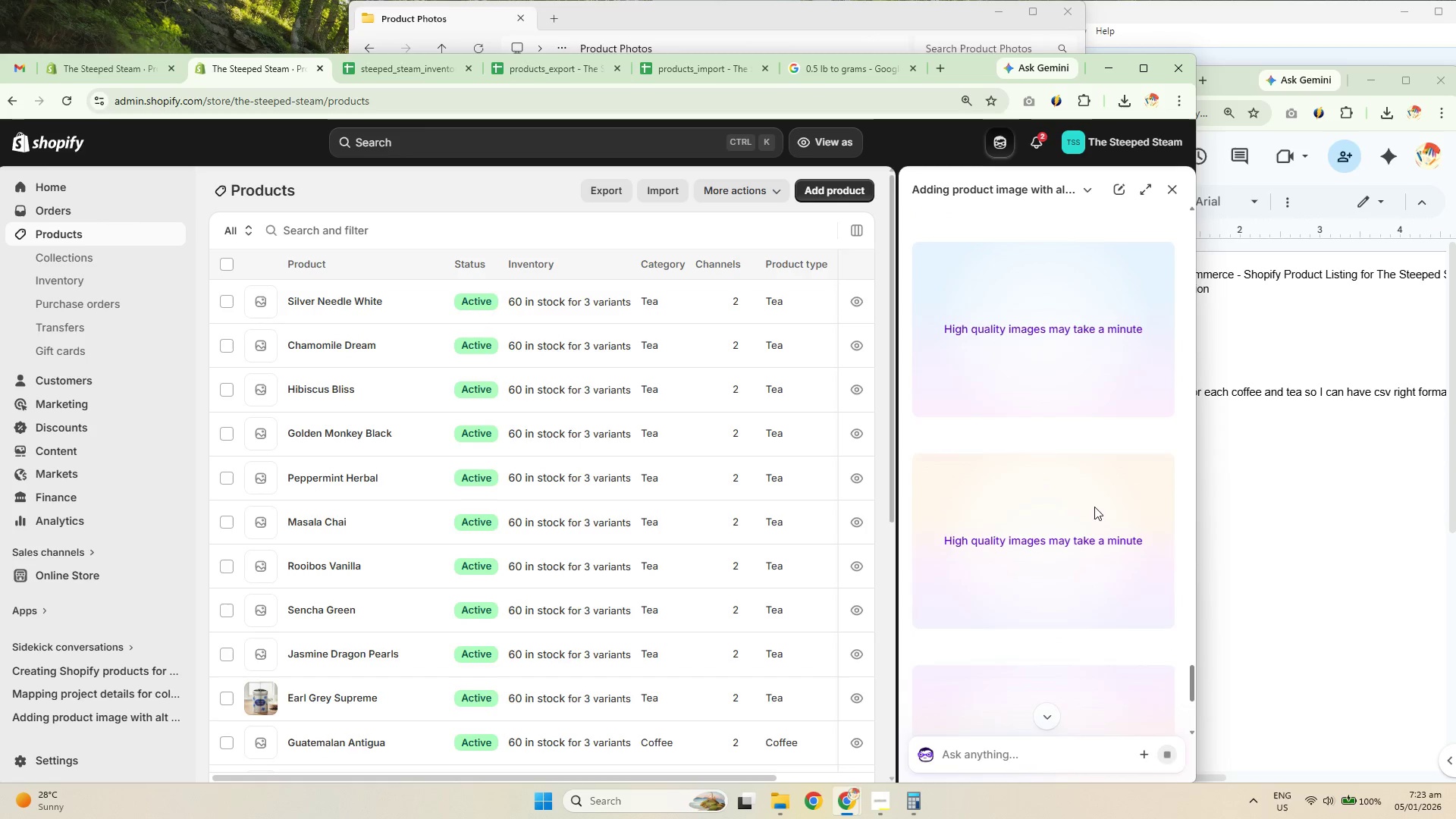 
scroll: coordinate [1094, 507], scroll_direction: up, amount: 4.0
 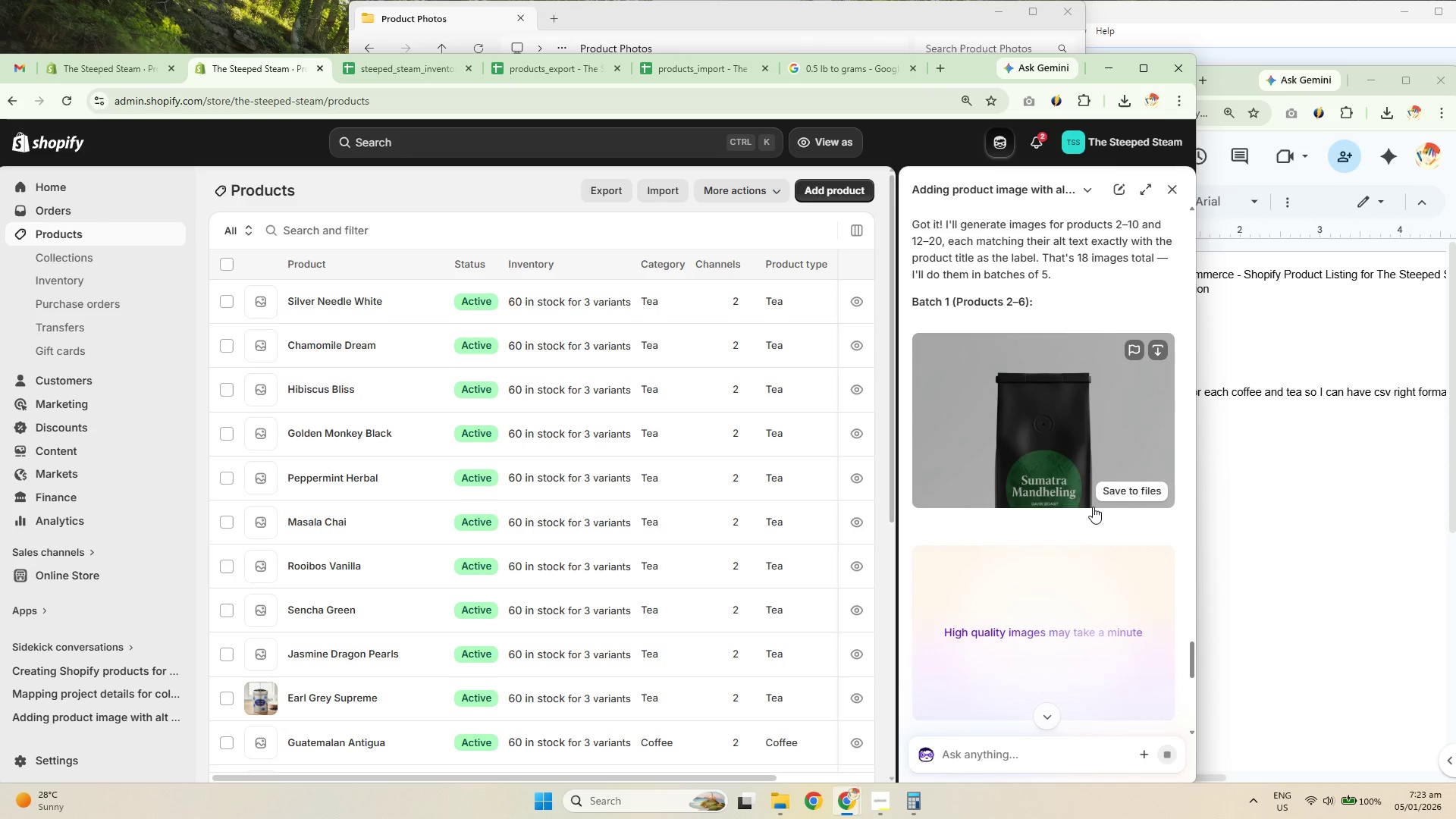 
wait(5.18)
 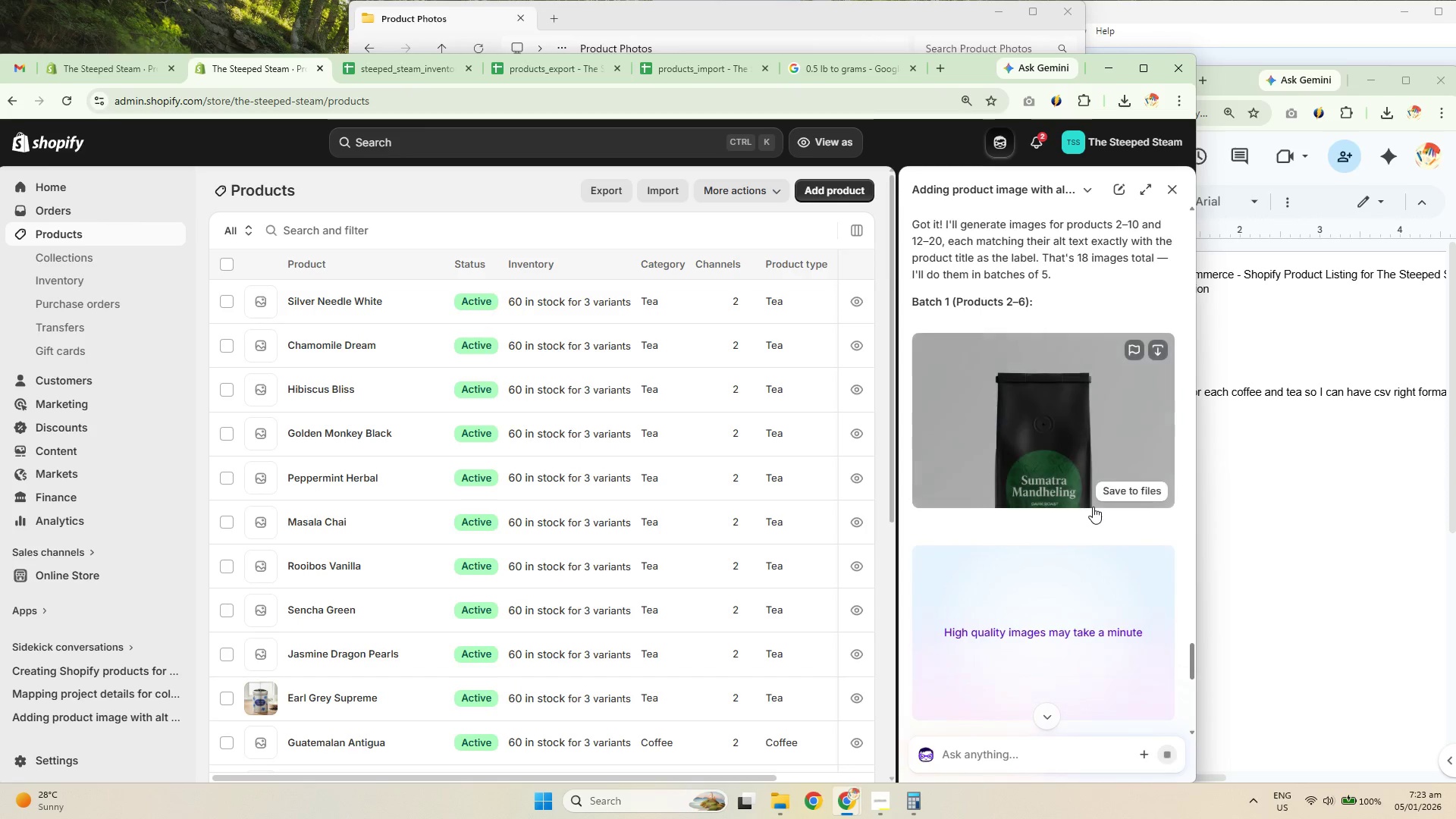 
scroll: coordinate [406, 469], scroll_direction: down, amount: 8.0
 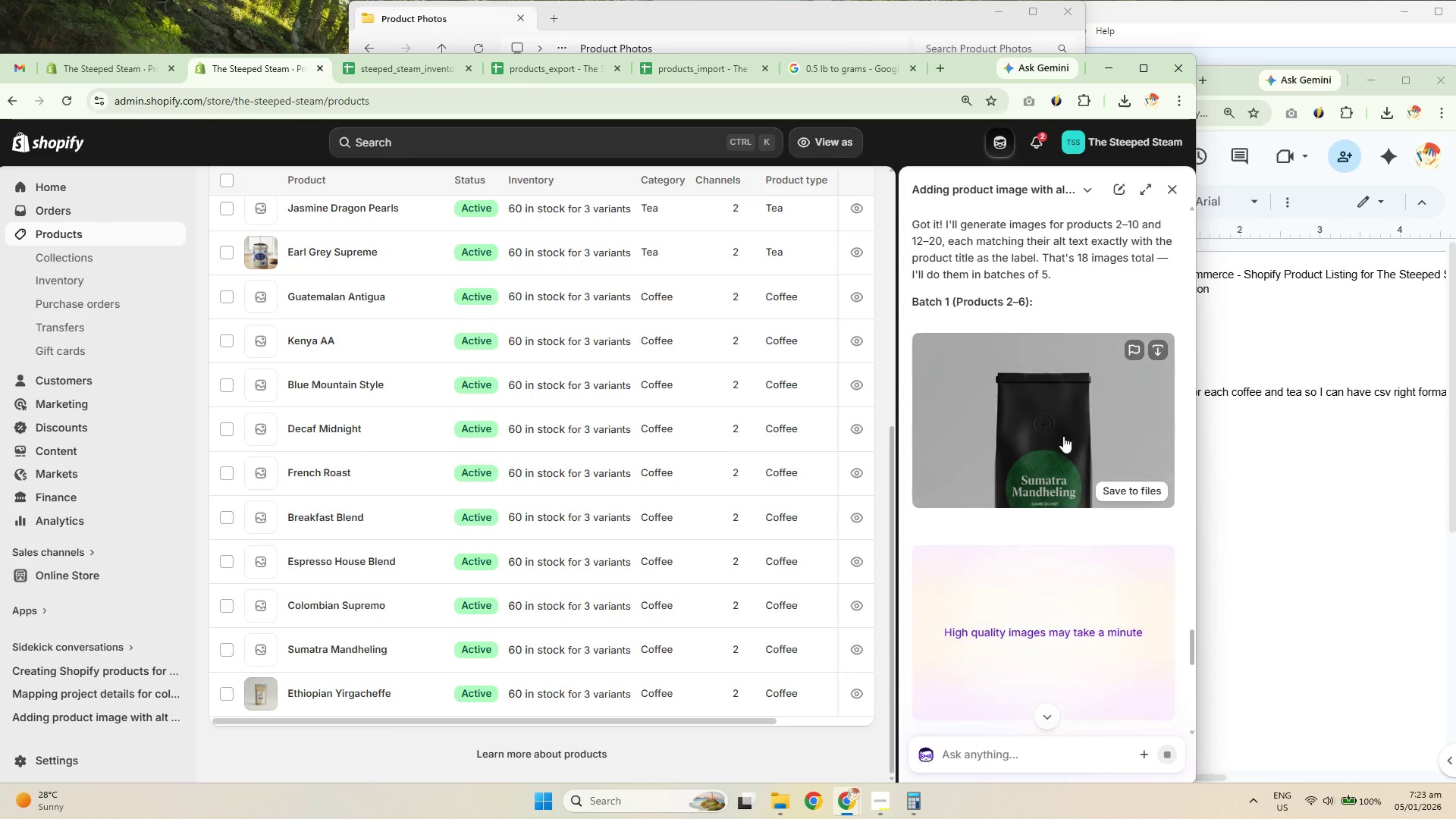 
left_click([787, 9])
 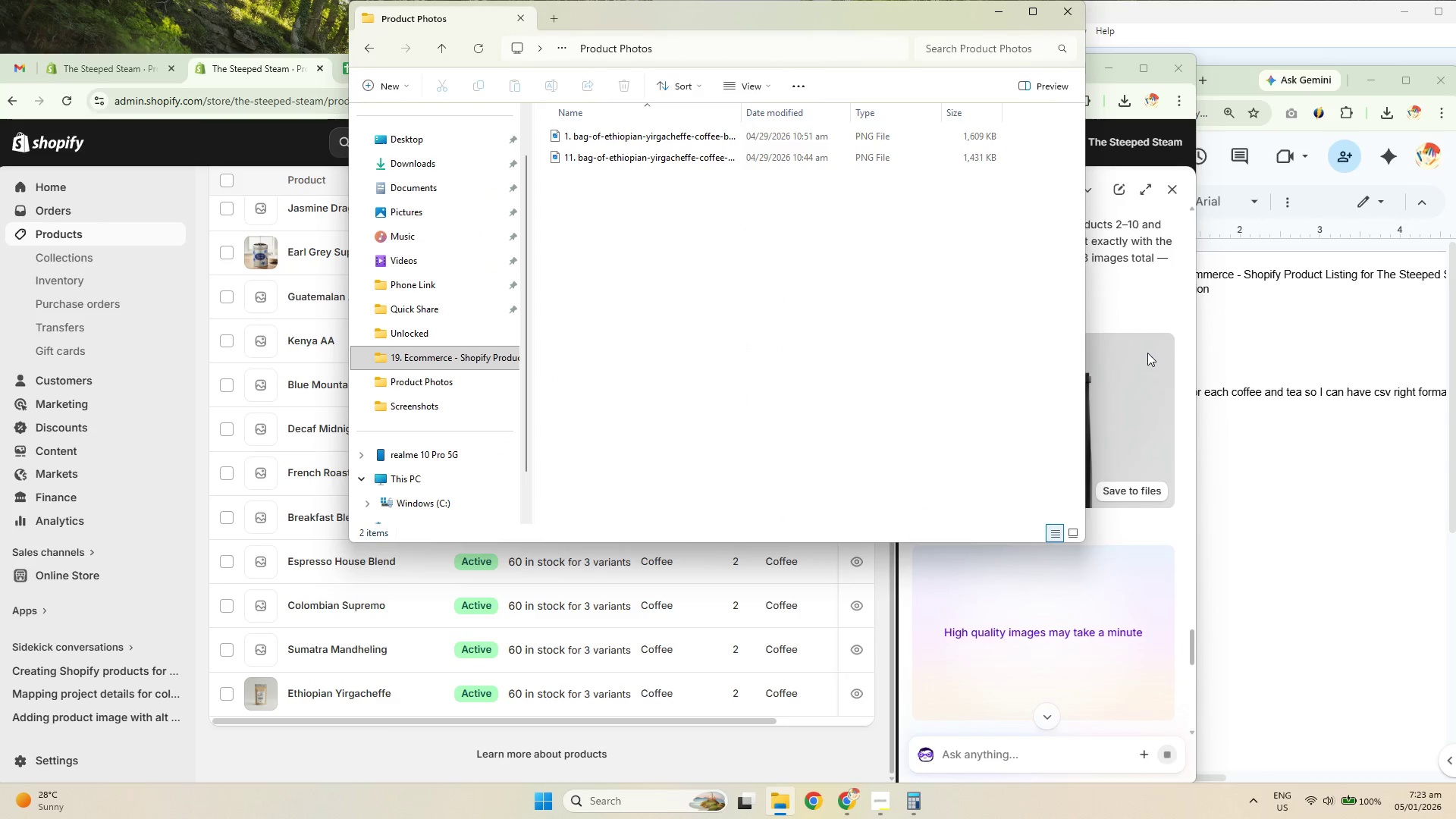 
left_click([1121, 287])
 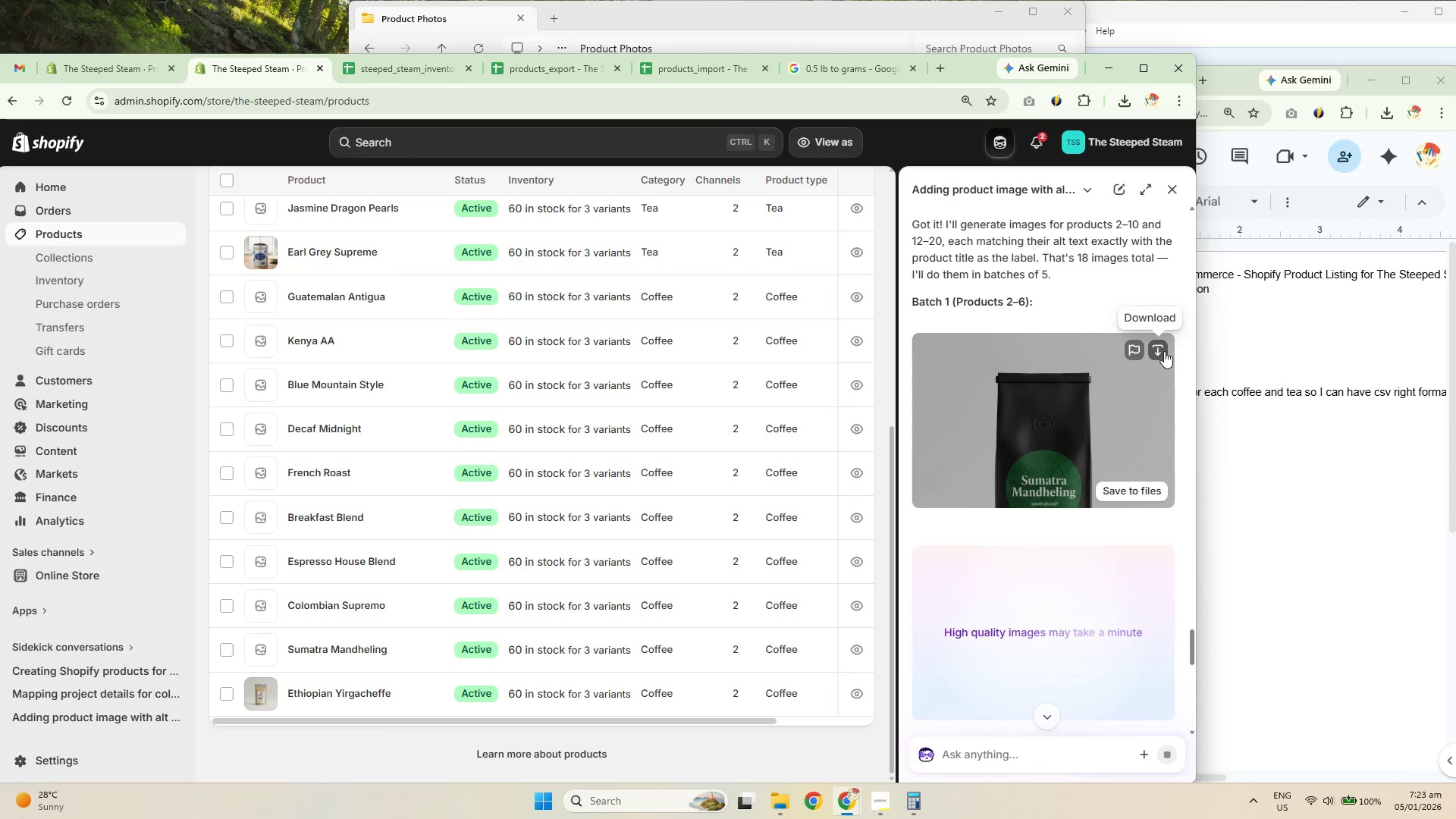 
left_click([1159, 346])
 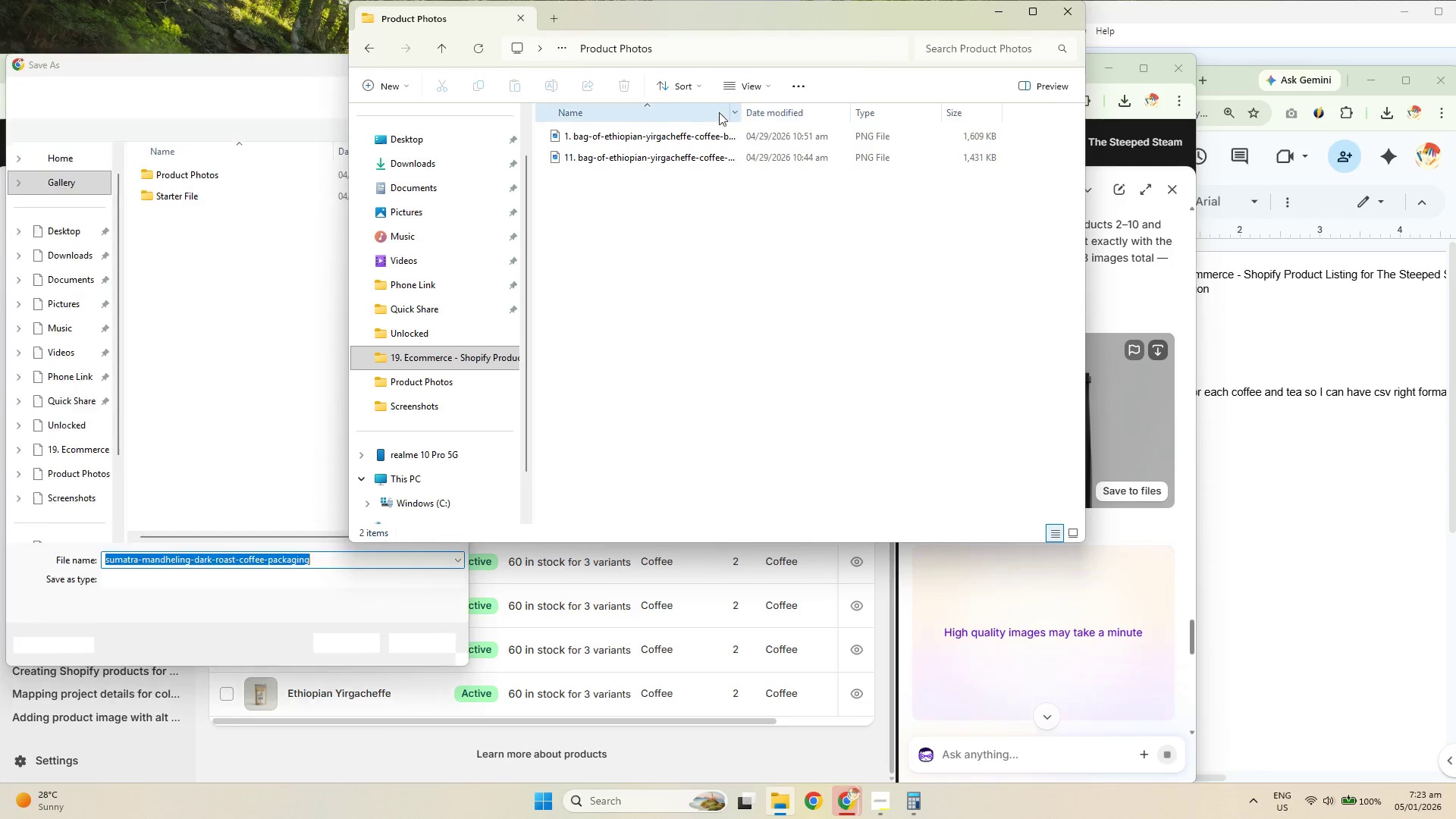 
left_click([717, 52])
 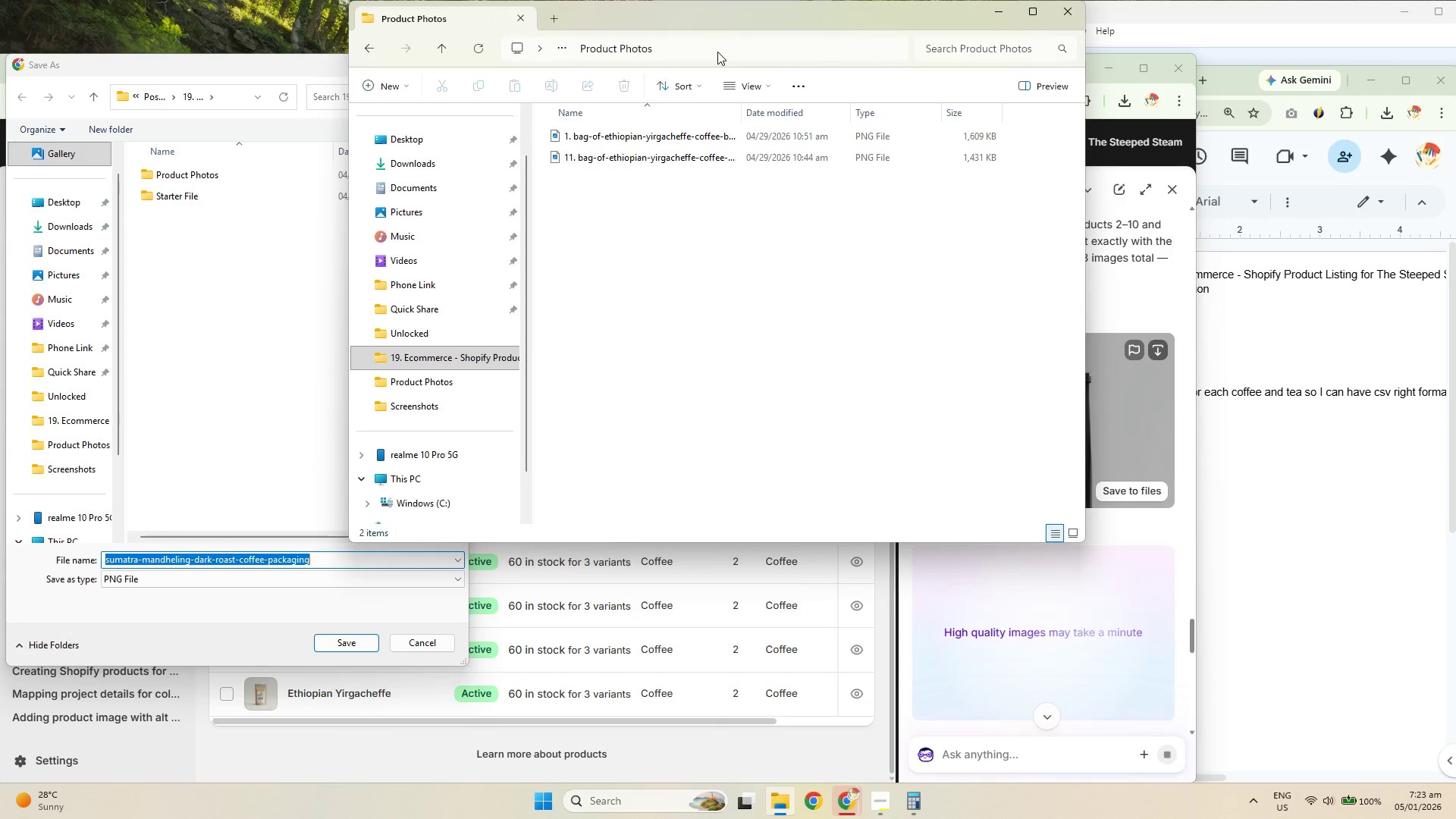 
key(Control+C)
 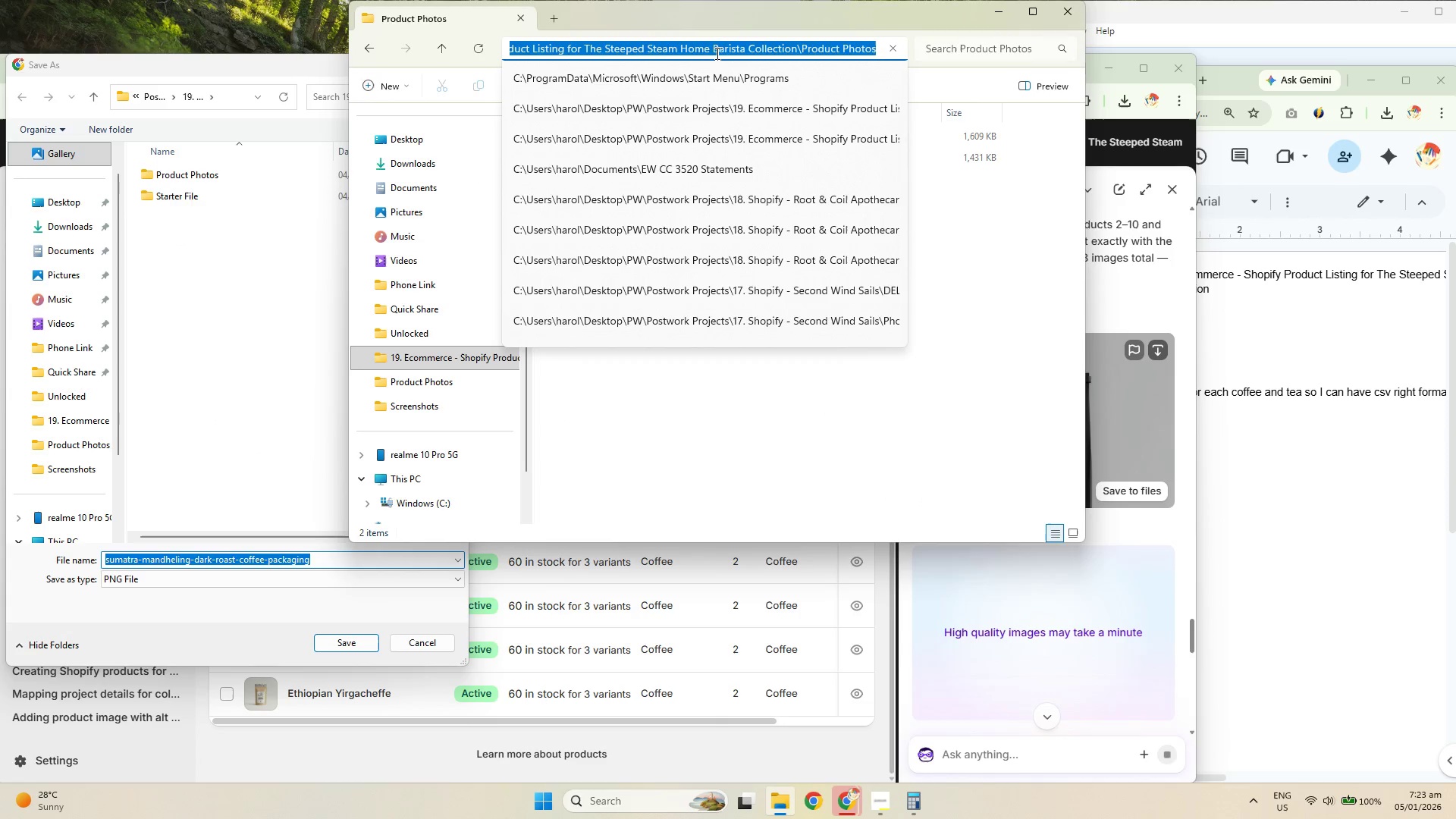 
key(Control+C)
 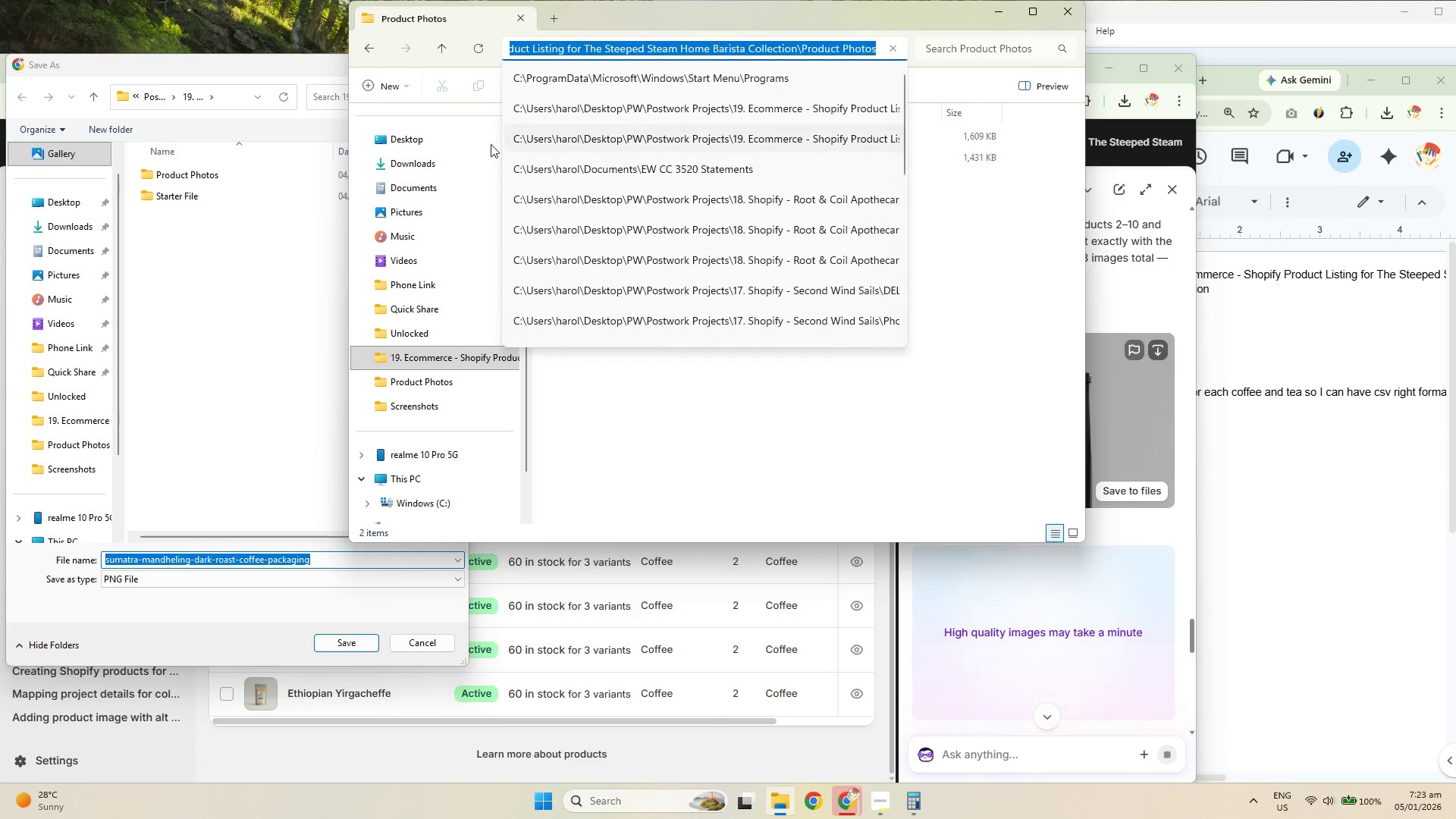 
key(Control+C)
 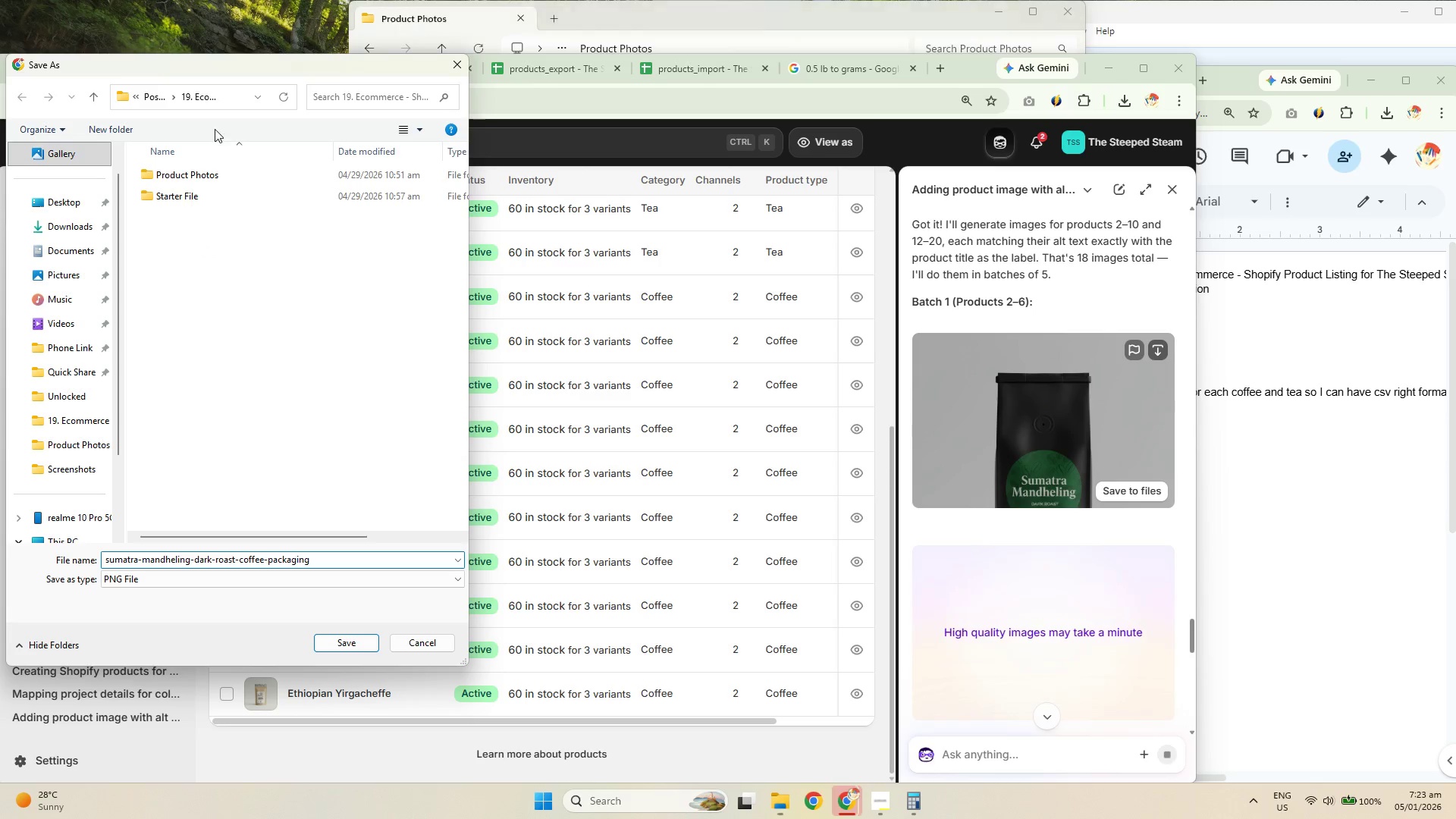 
double_click([229, 99])
 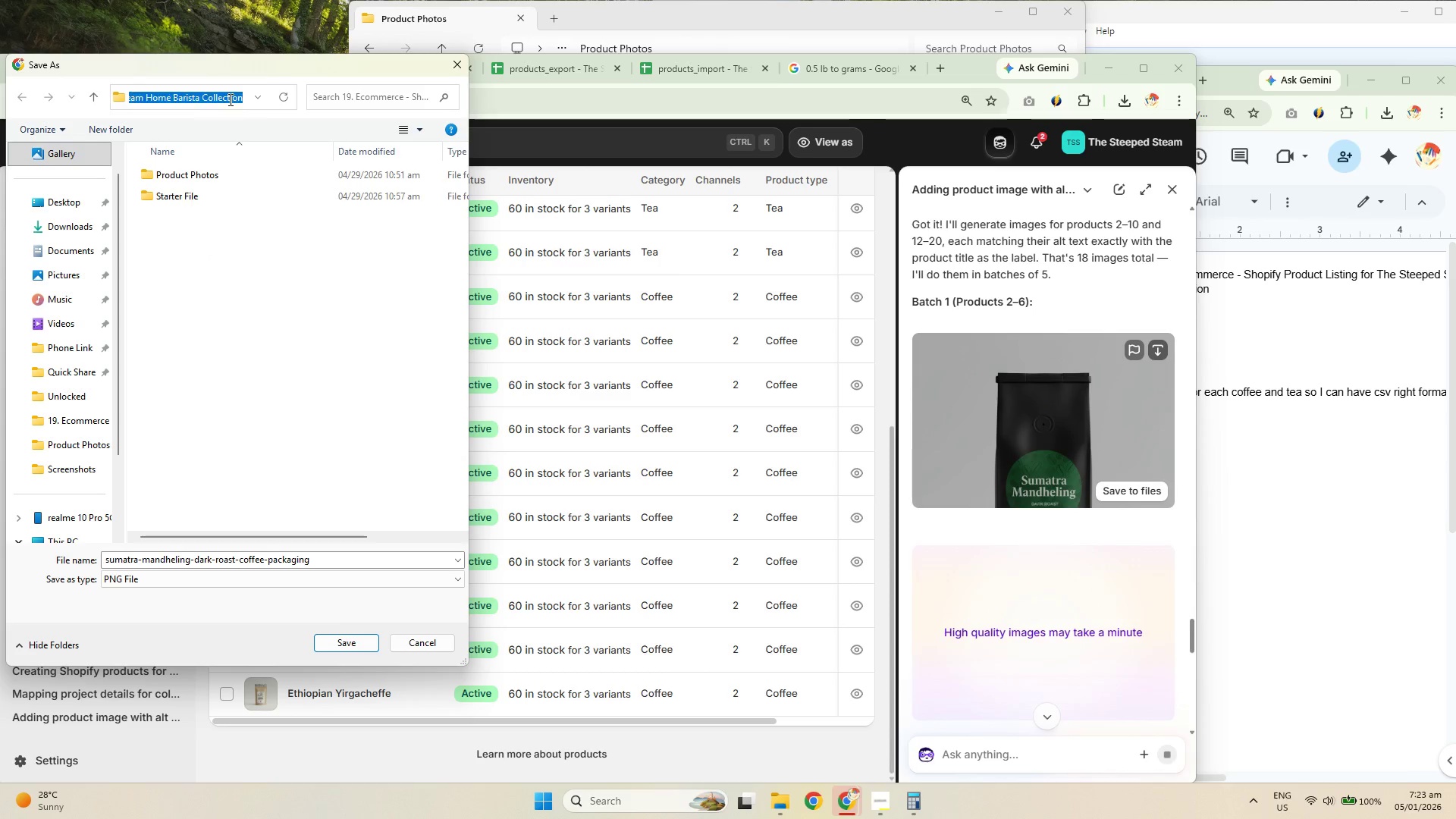 
key(Control+V)
 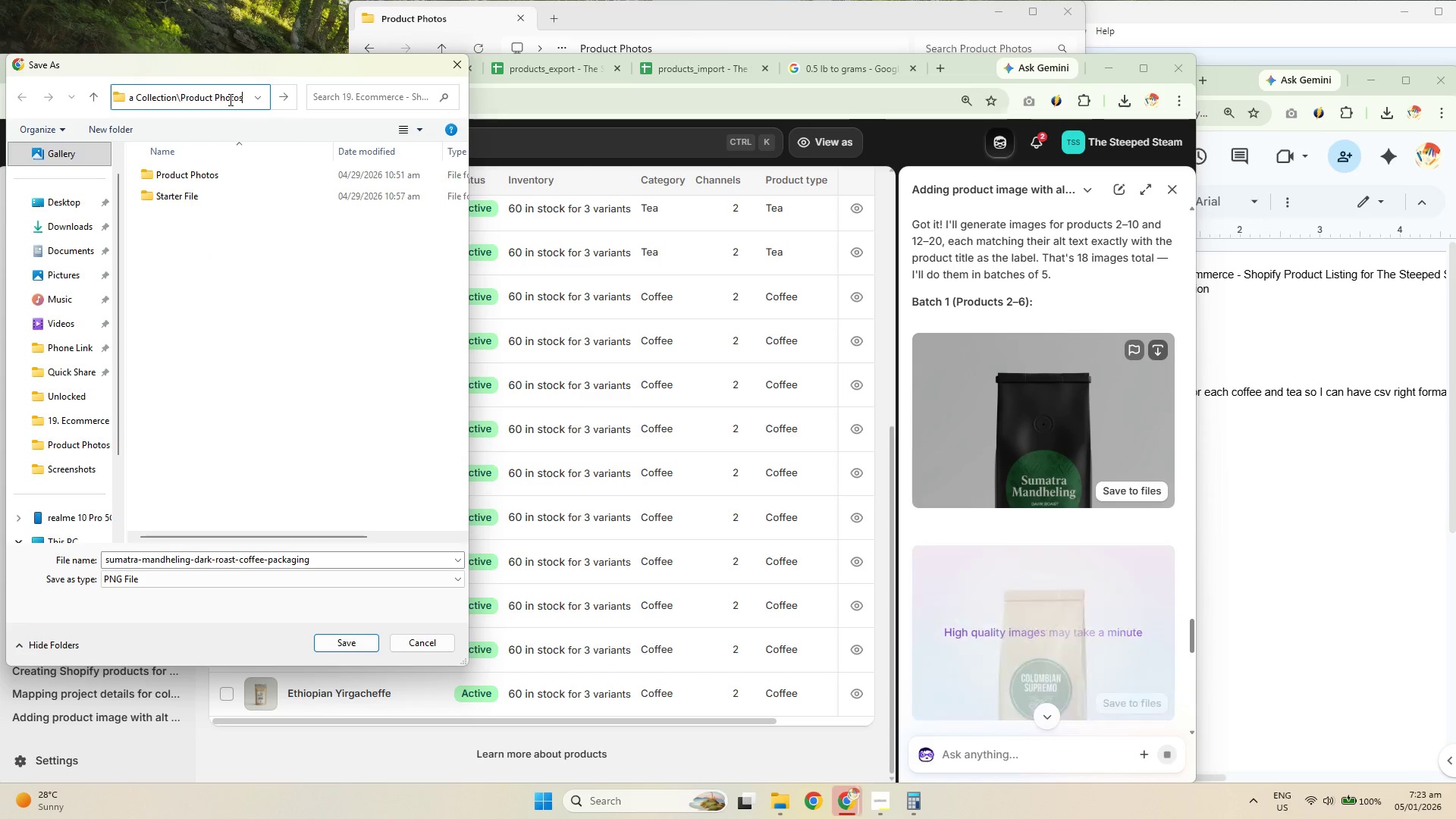 
key(NumpadEnter)
 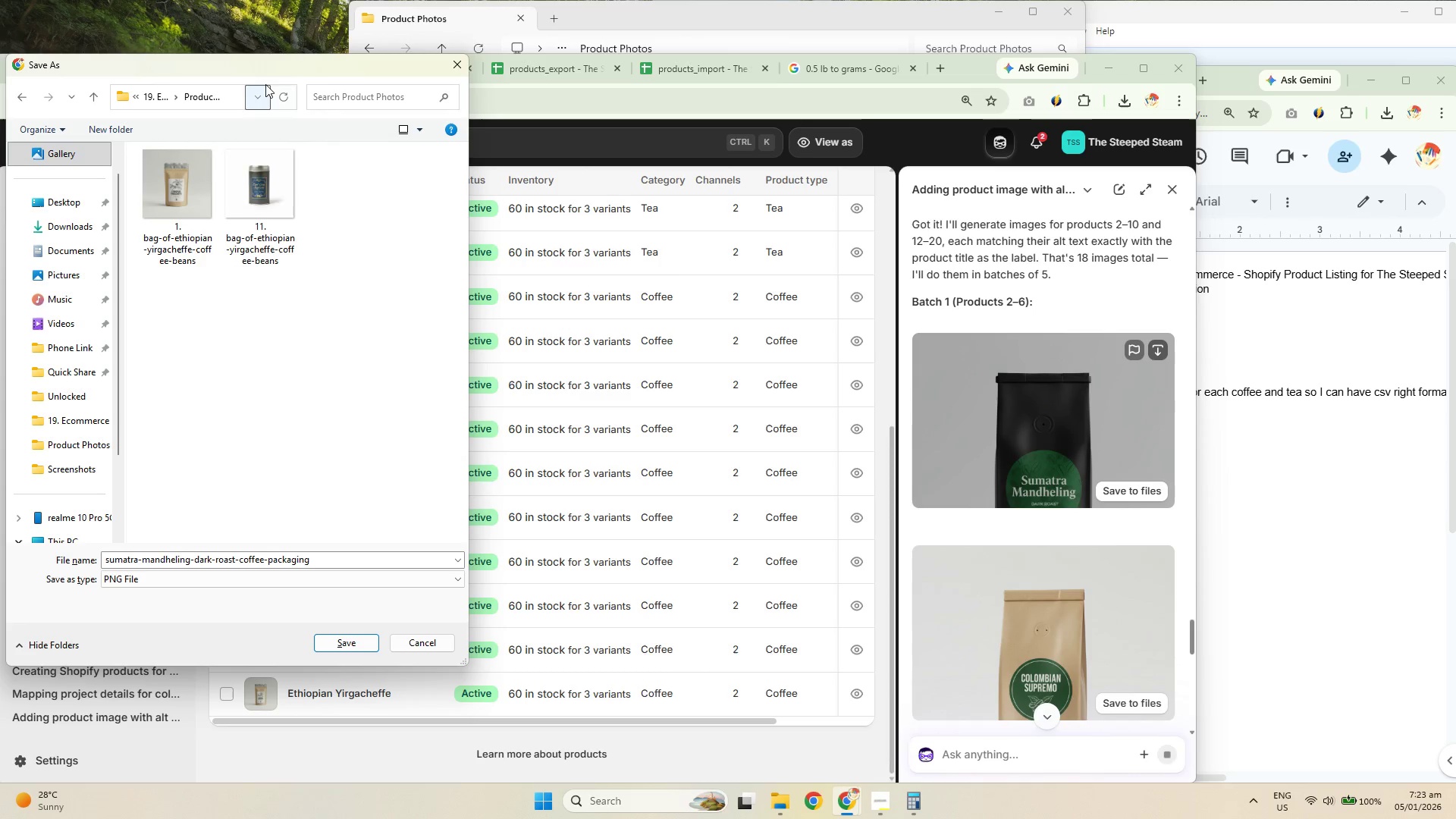 
left_click_drag(start_coordinate=[256, 67], to_coordinate=[372, 49])
 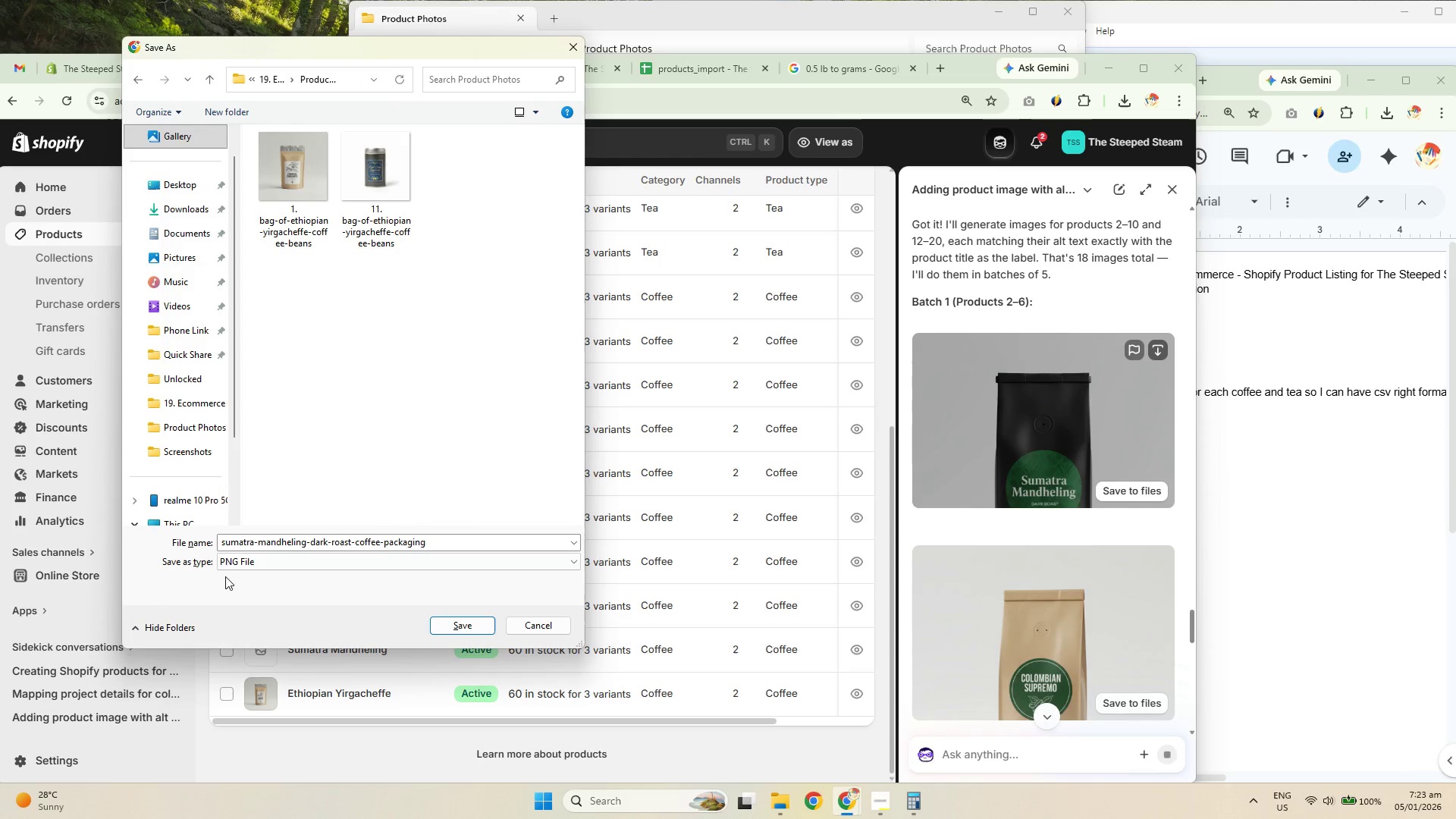 
left_click([234, 547])
 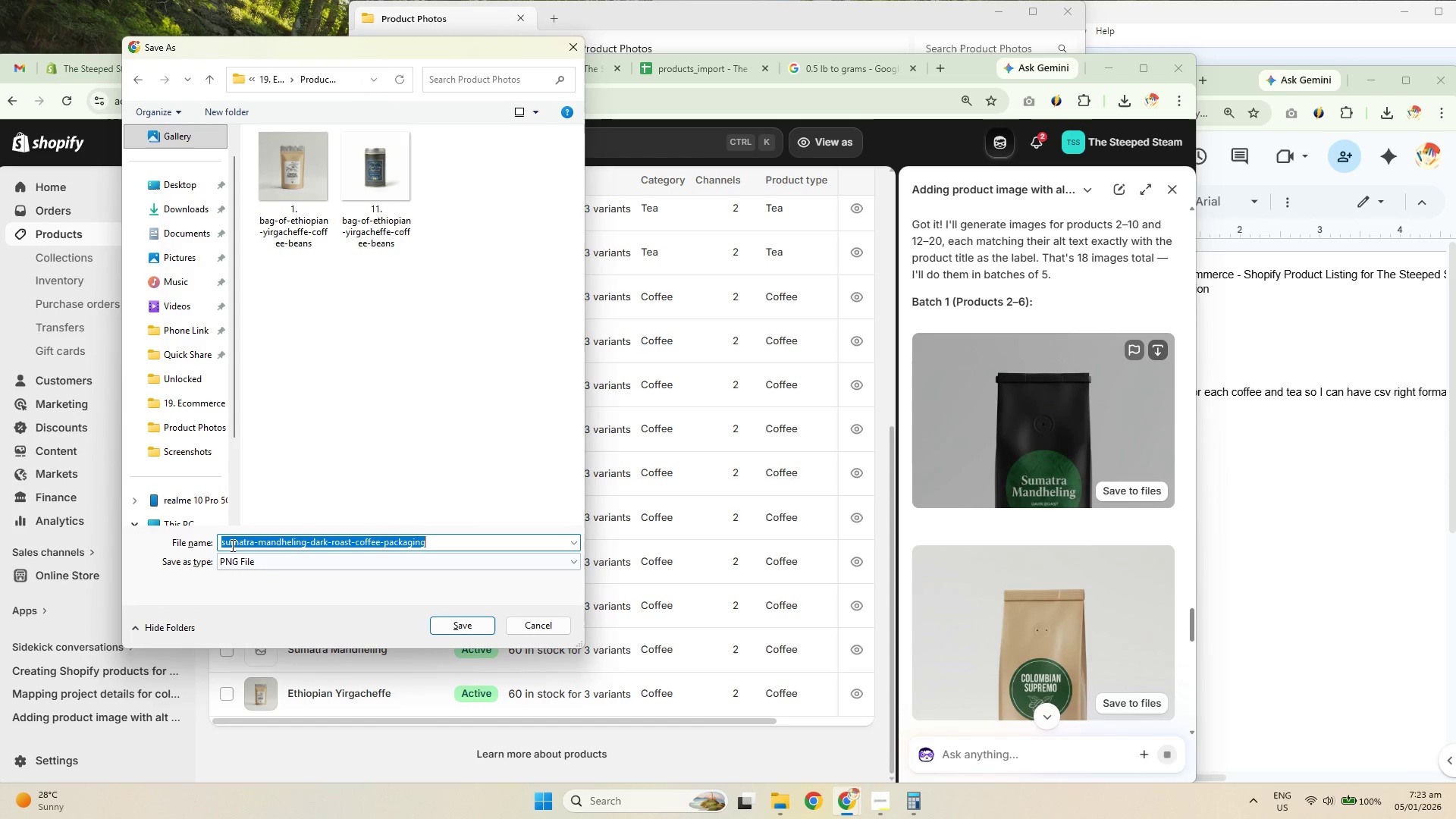 
key(ArrowLeft)
 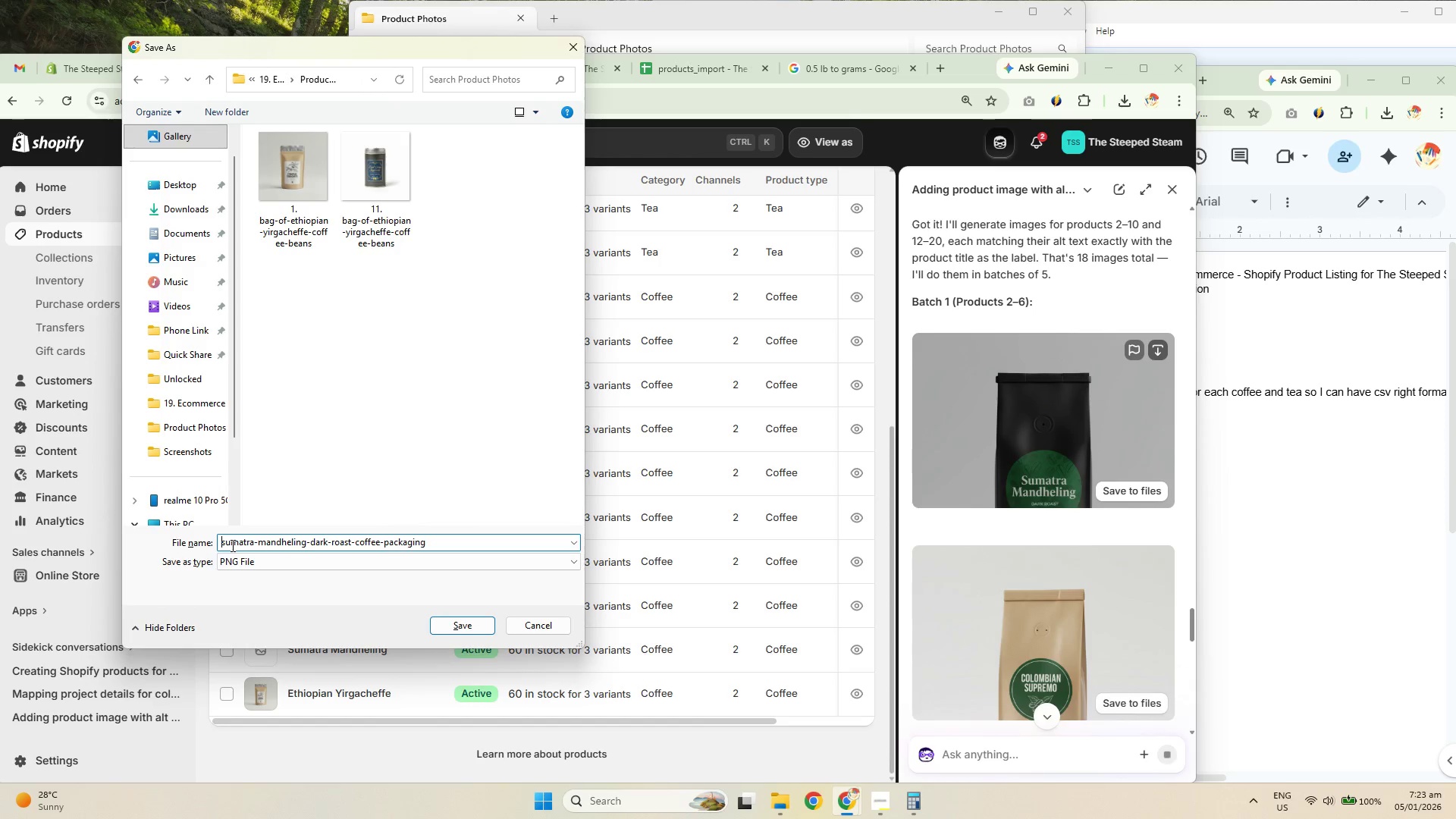 
key(Numpad2)
 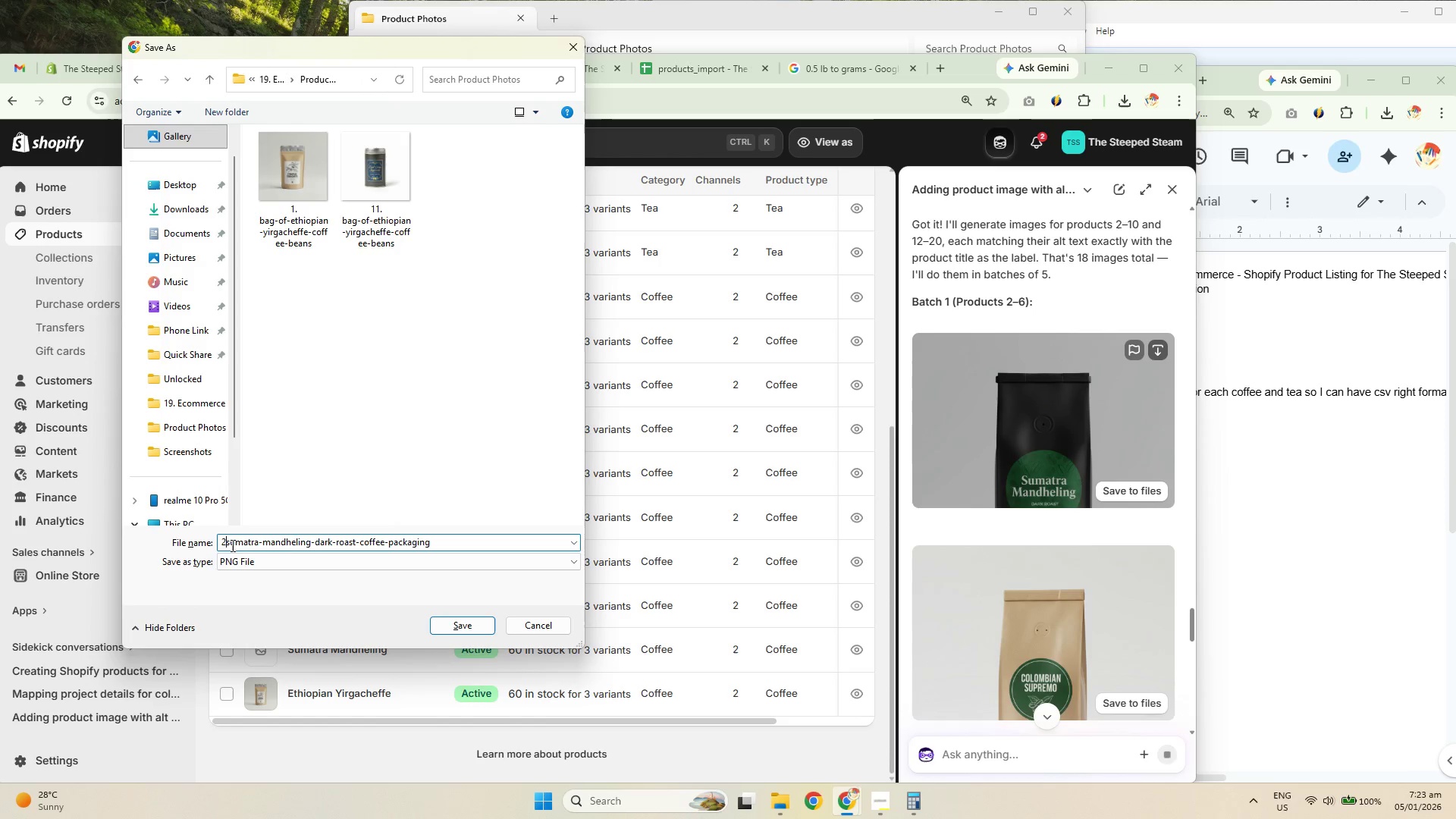 
key(NumpadDecimal)
 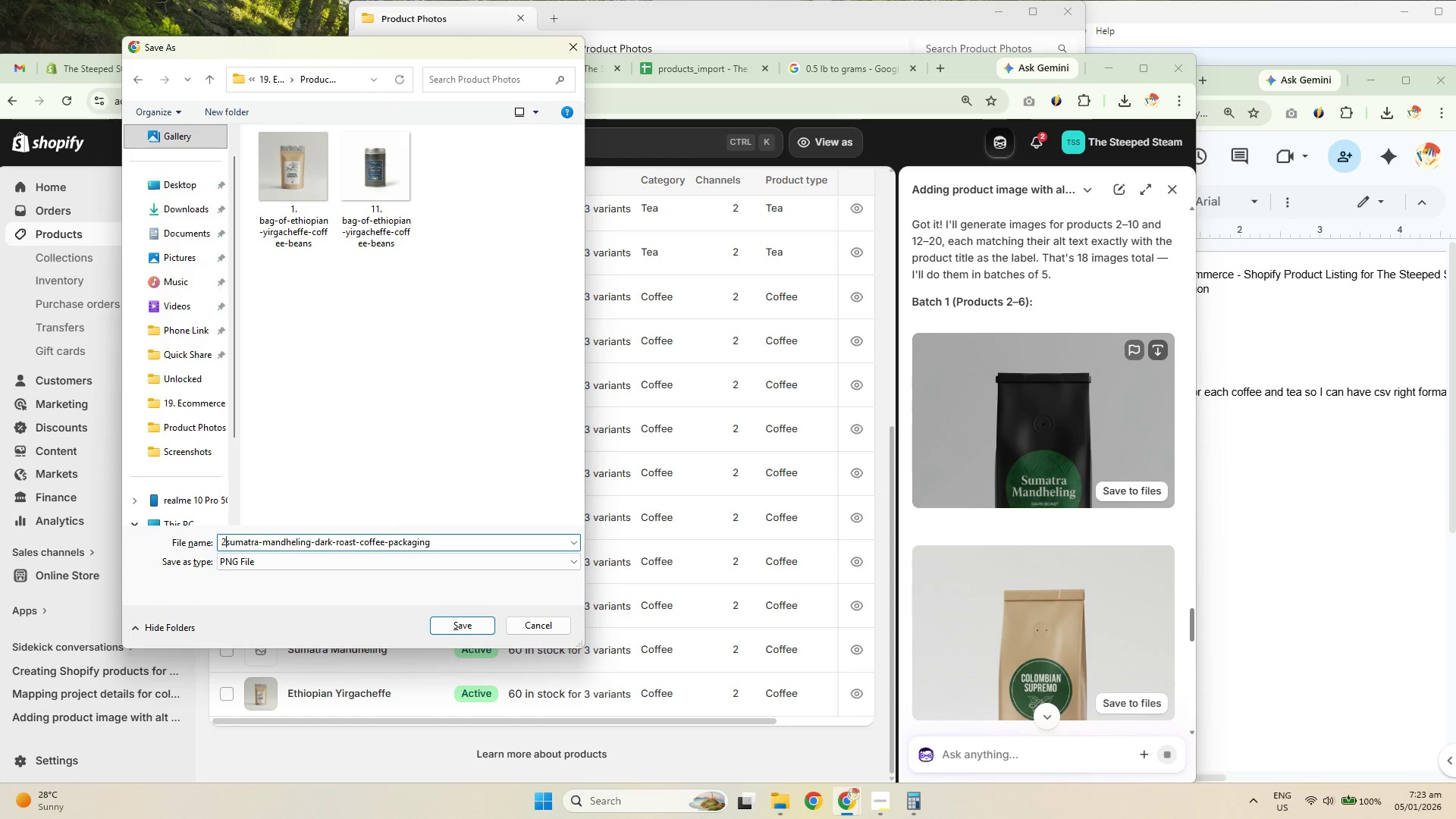 
key(Space)
 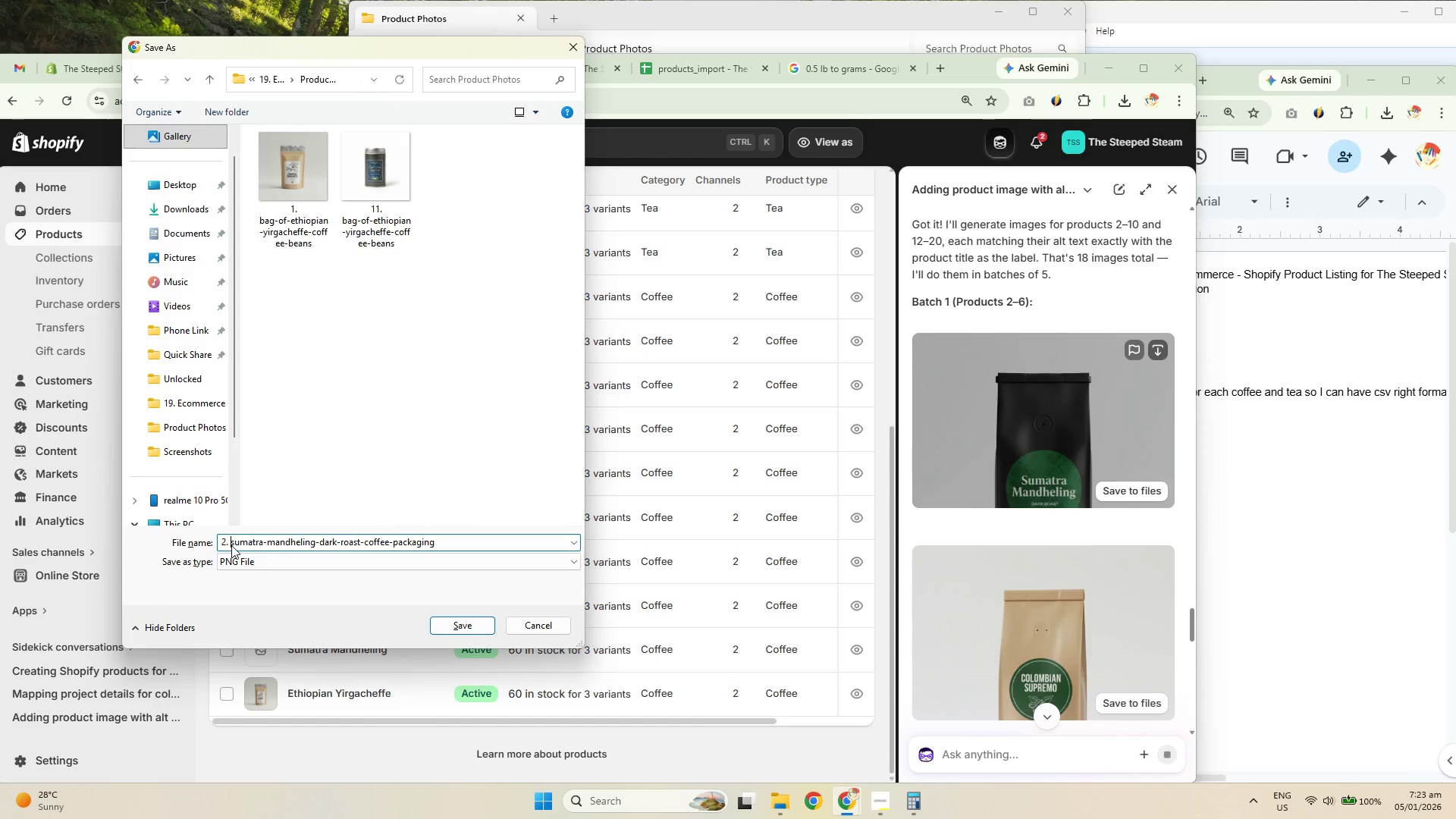 
key(NumpadEnter)
 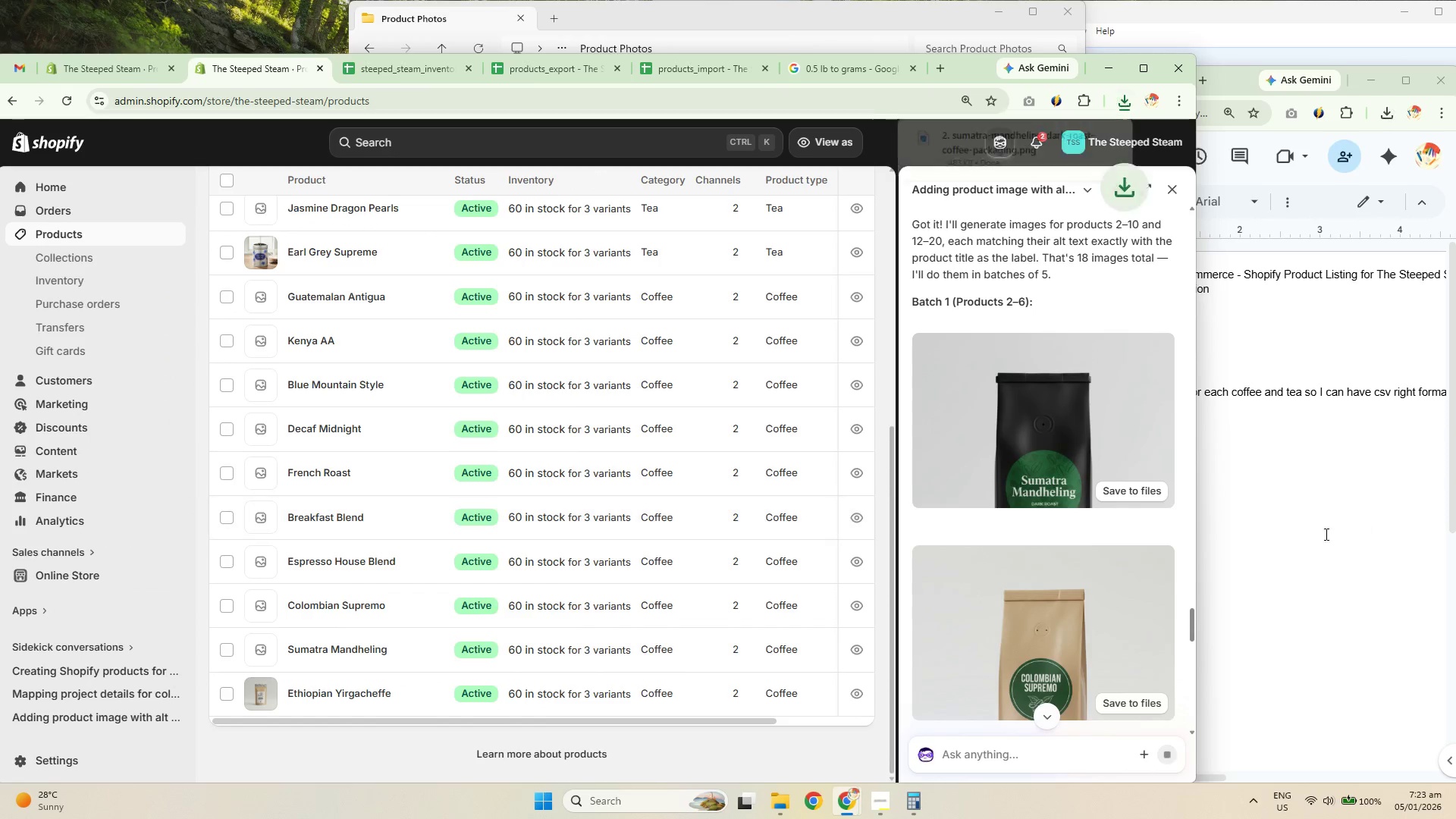 
scroll: coordinate [1149, 626], scroll_direction: down, amount: 2.0
 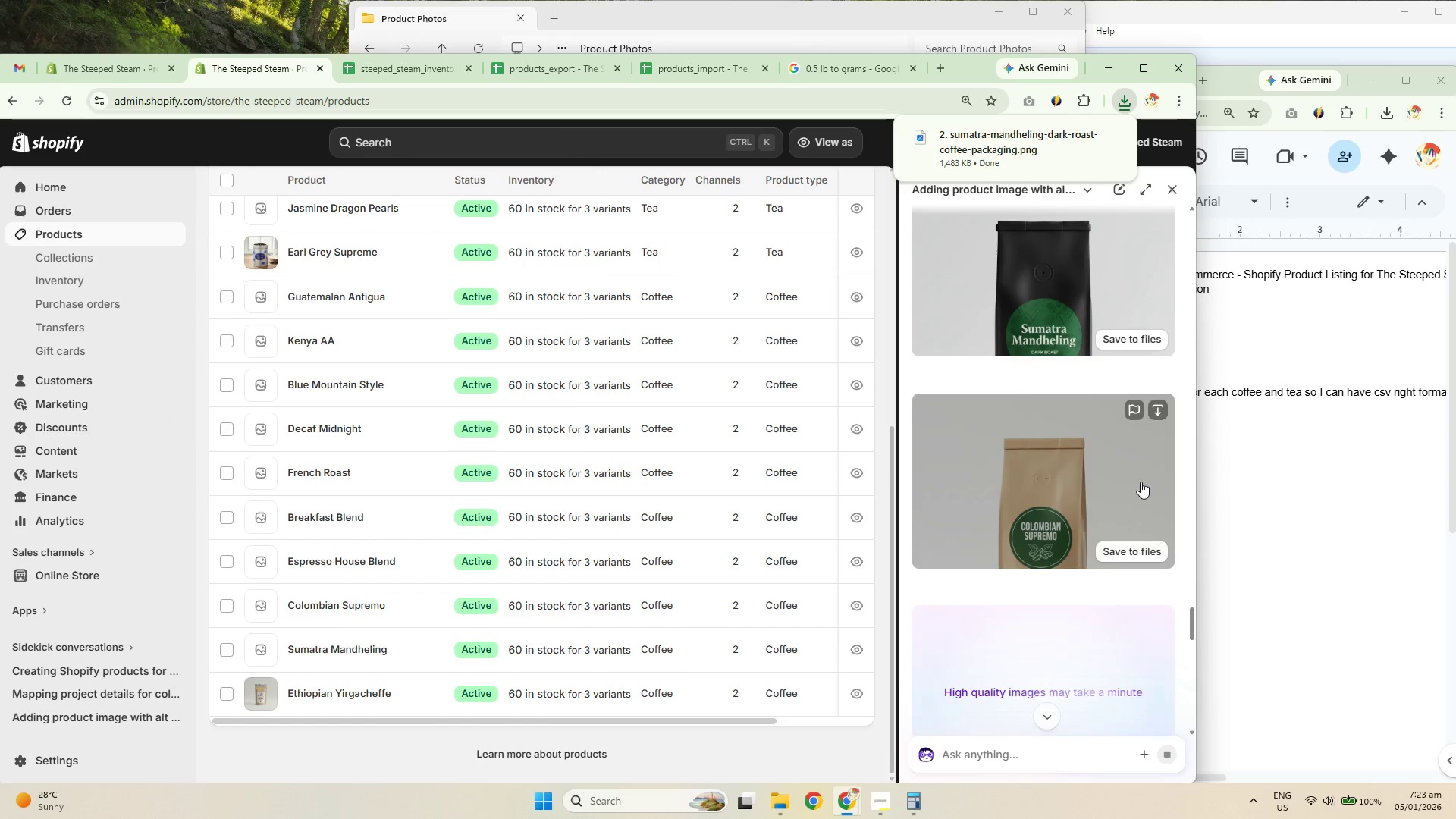 
left_click([1158, 410])
 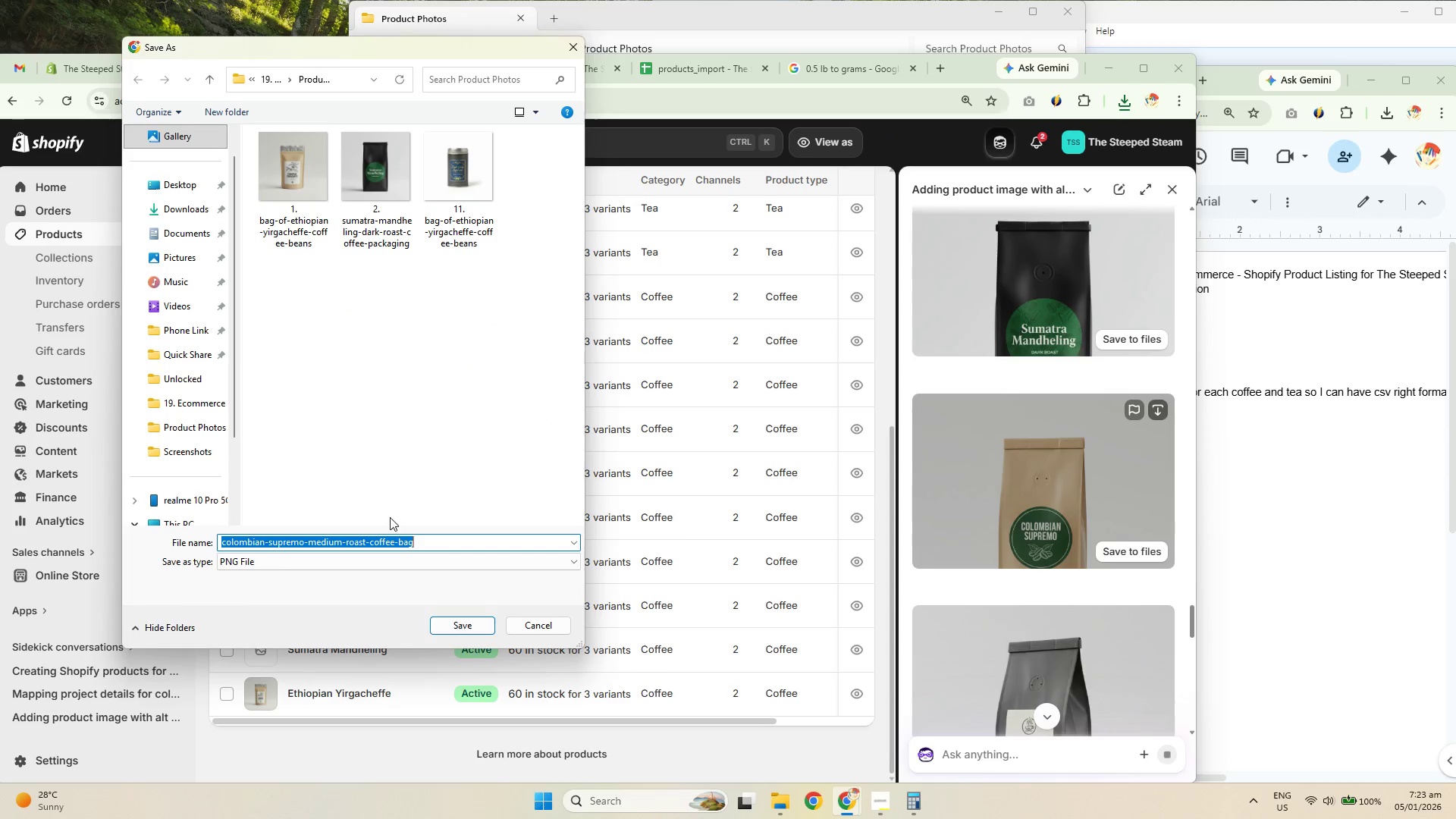 
left_click([239, 547])
 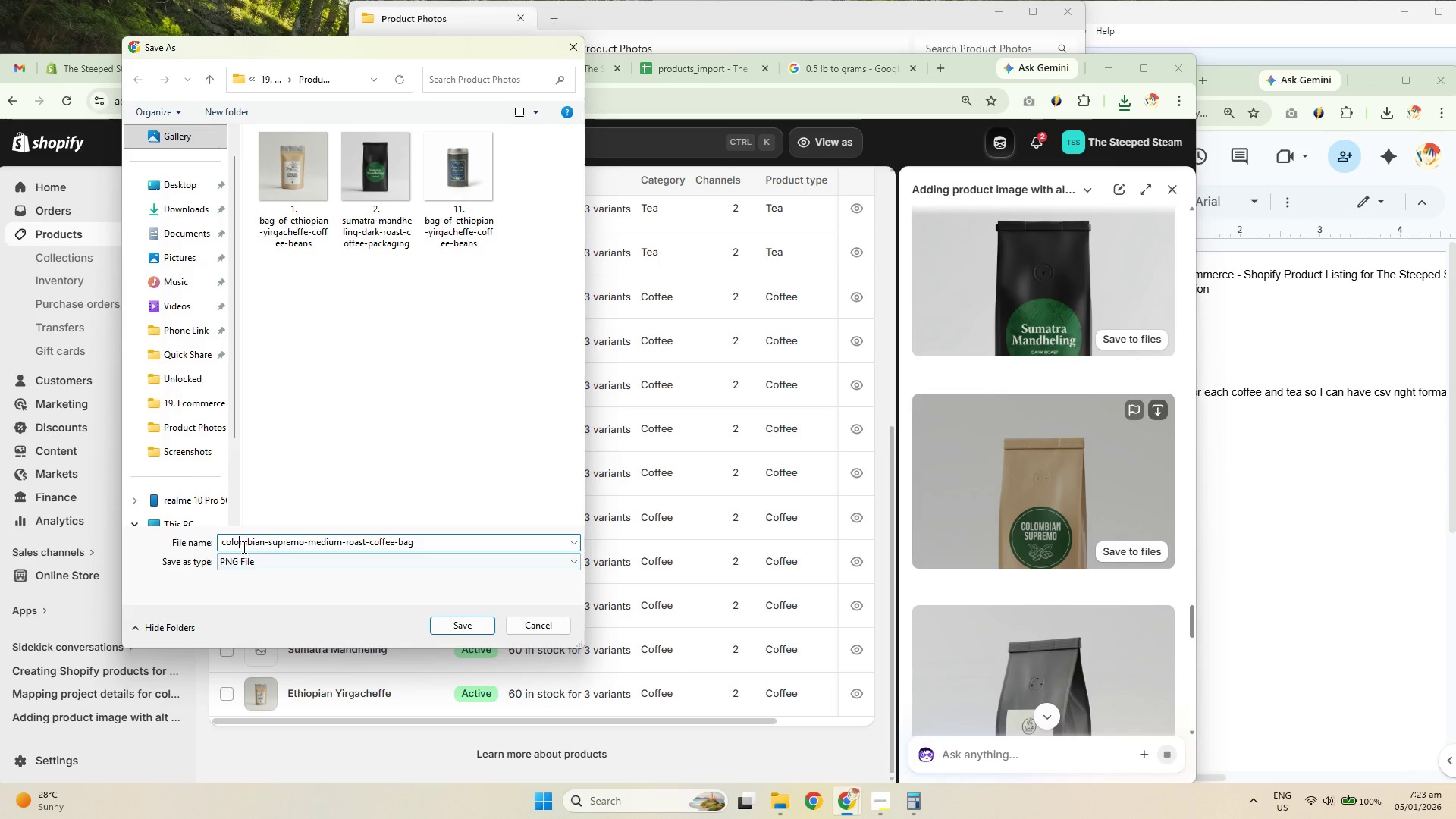 
key(ArrowLeft)
 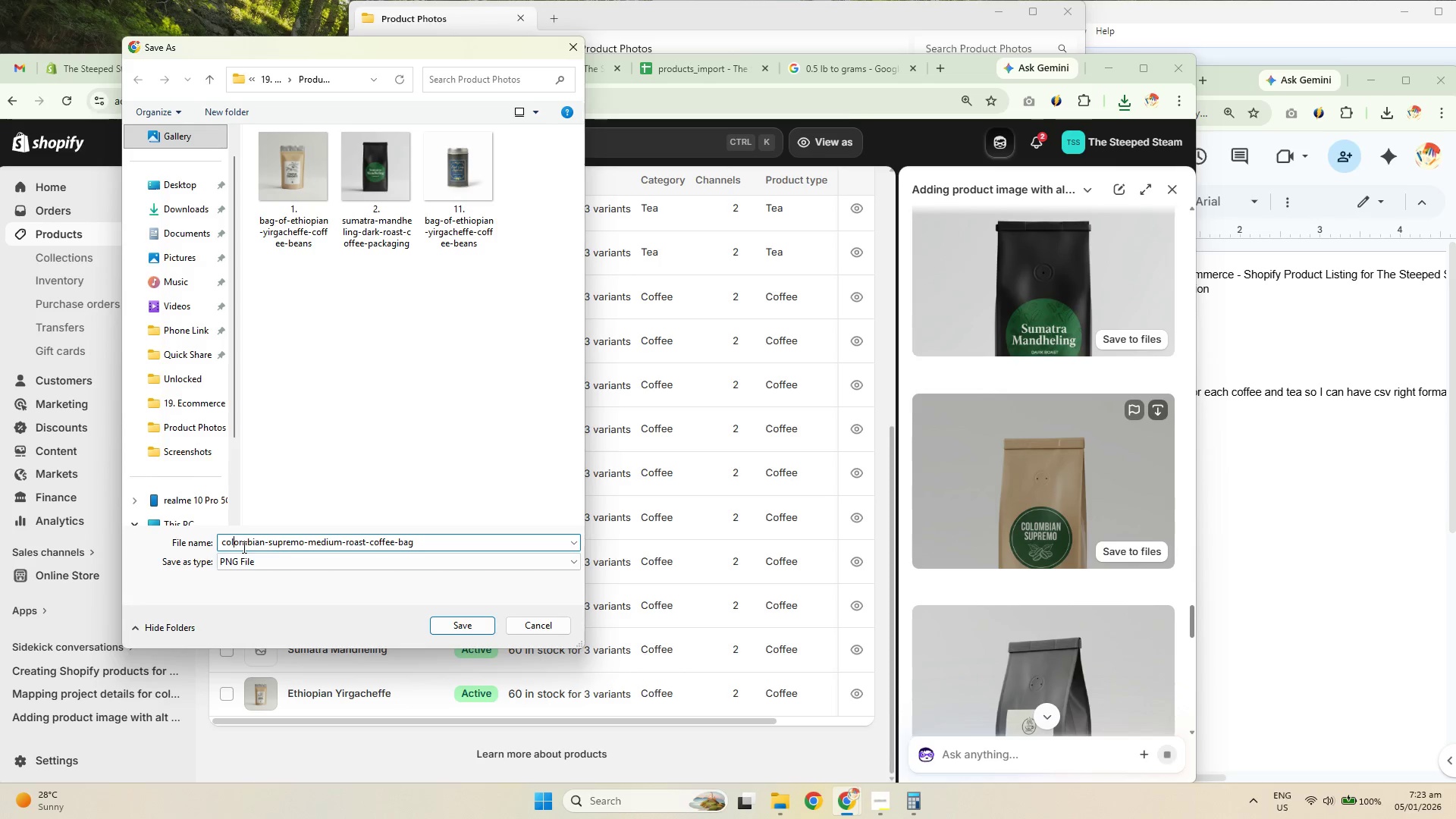 
key(ArrowLeft)
 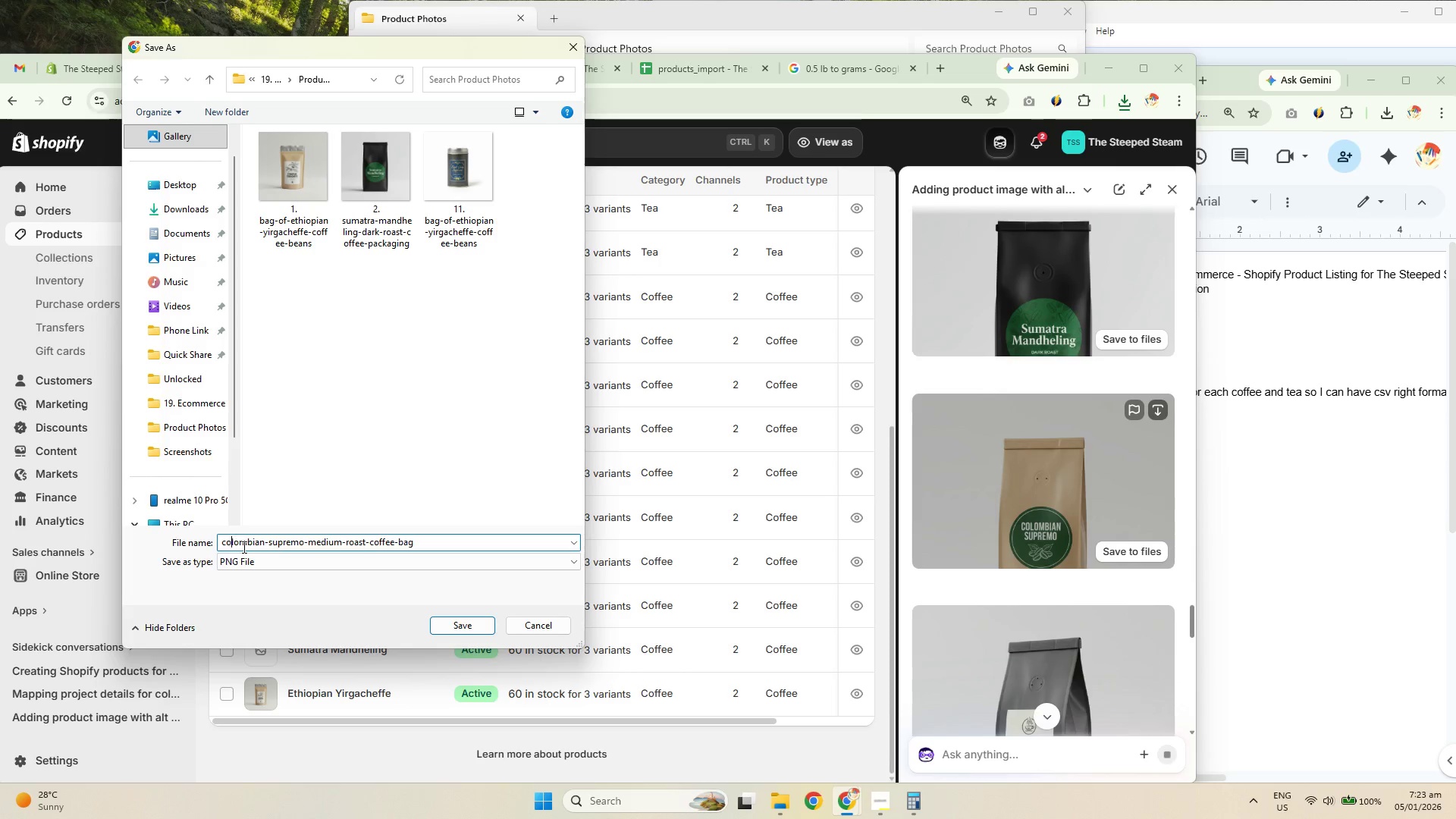 
key(ArrowLeft)
 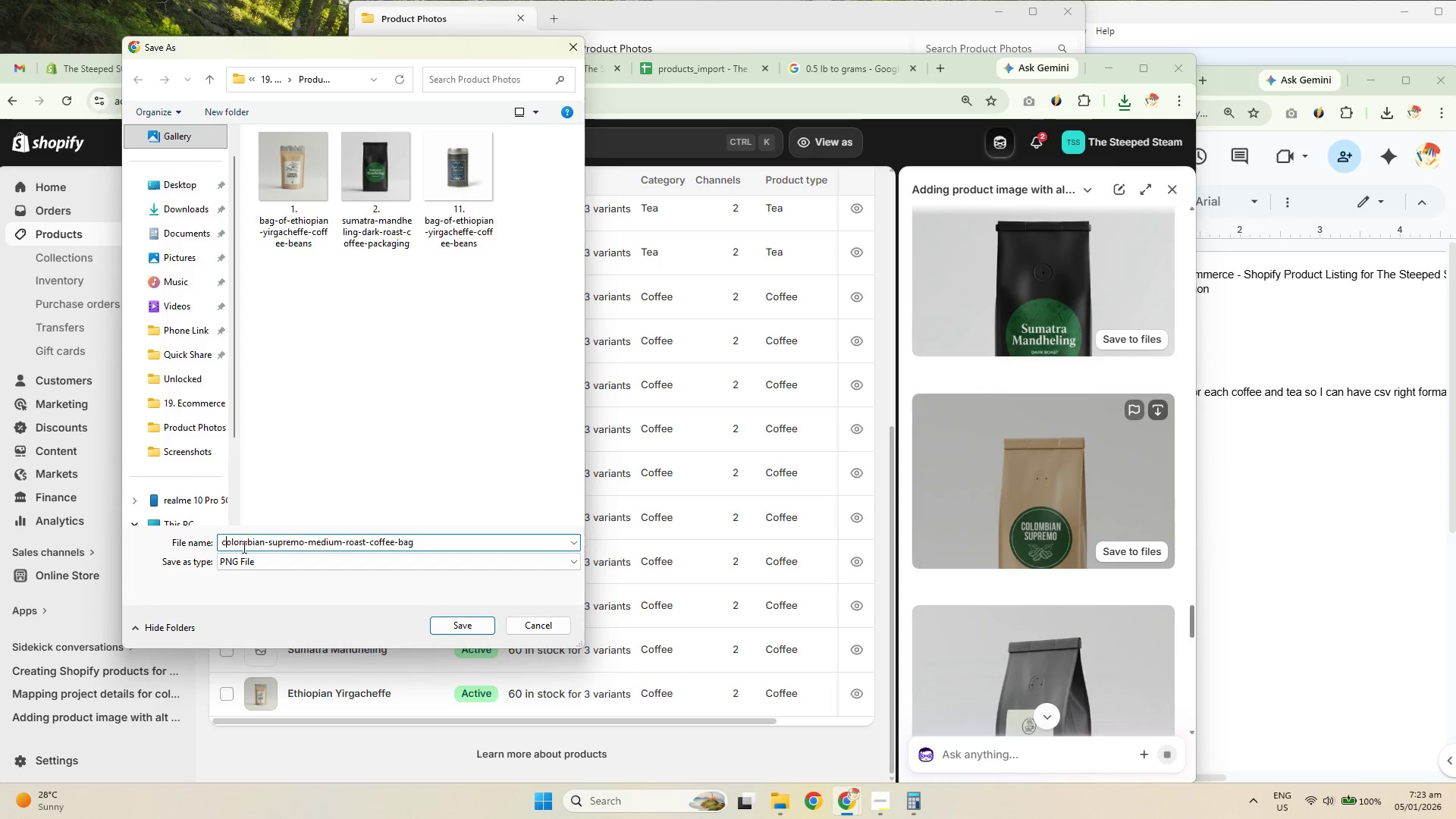 
key(ArrowLeft)
 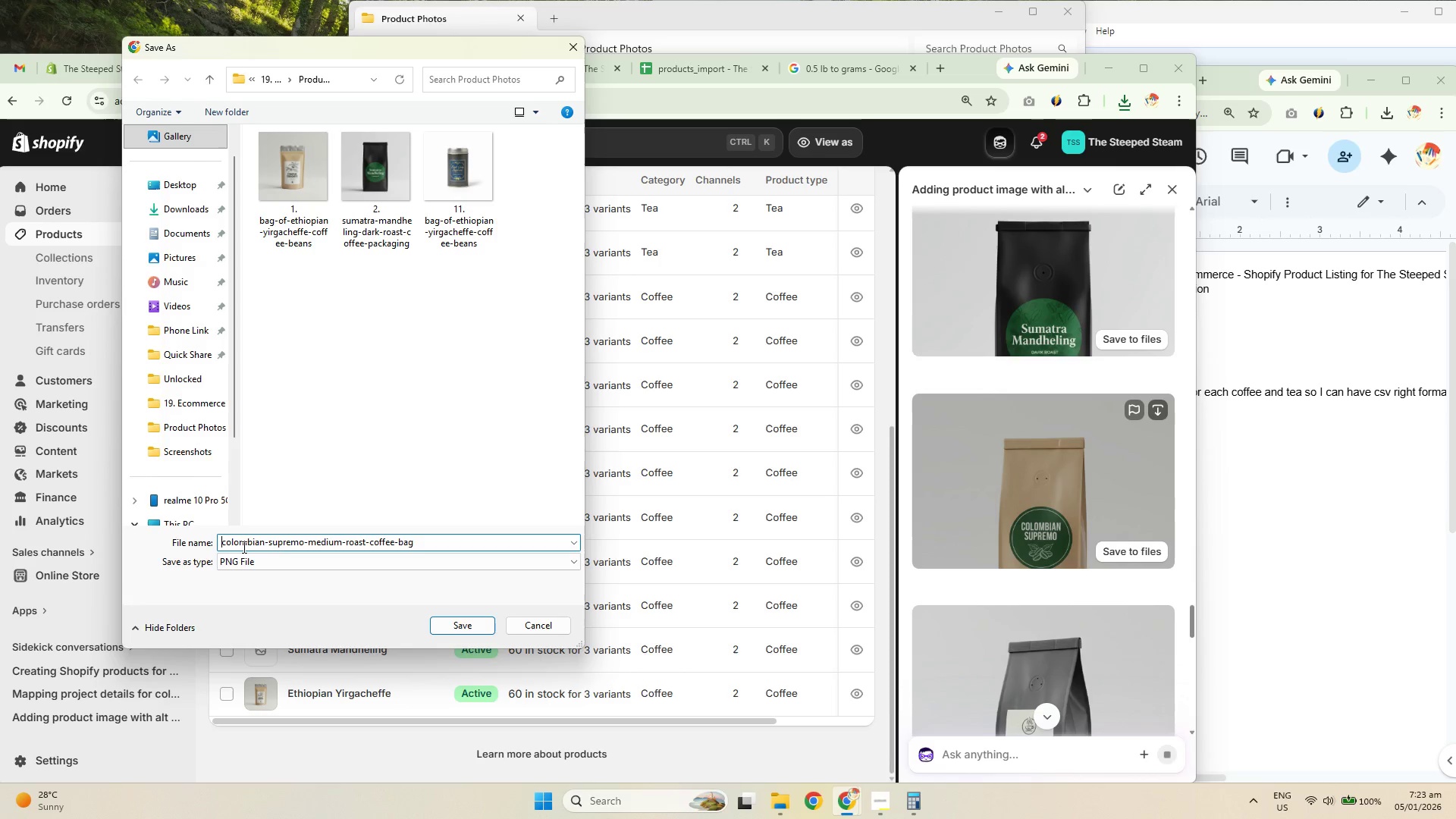 
key(ArrowLeft)
 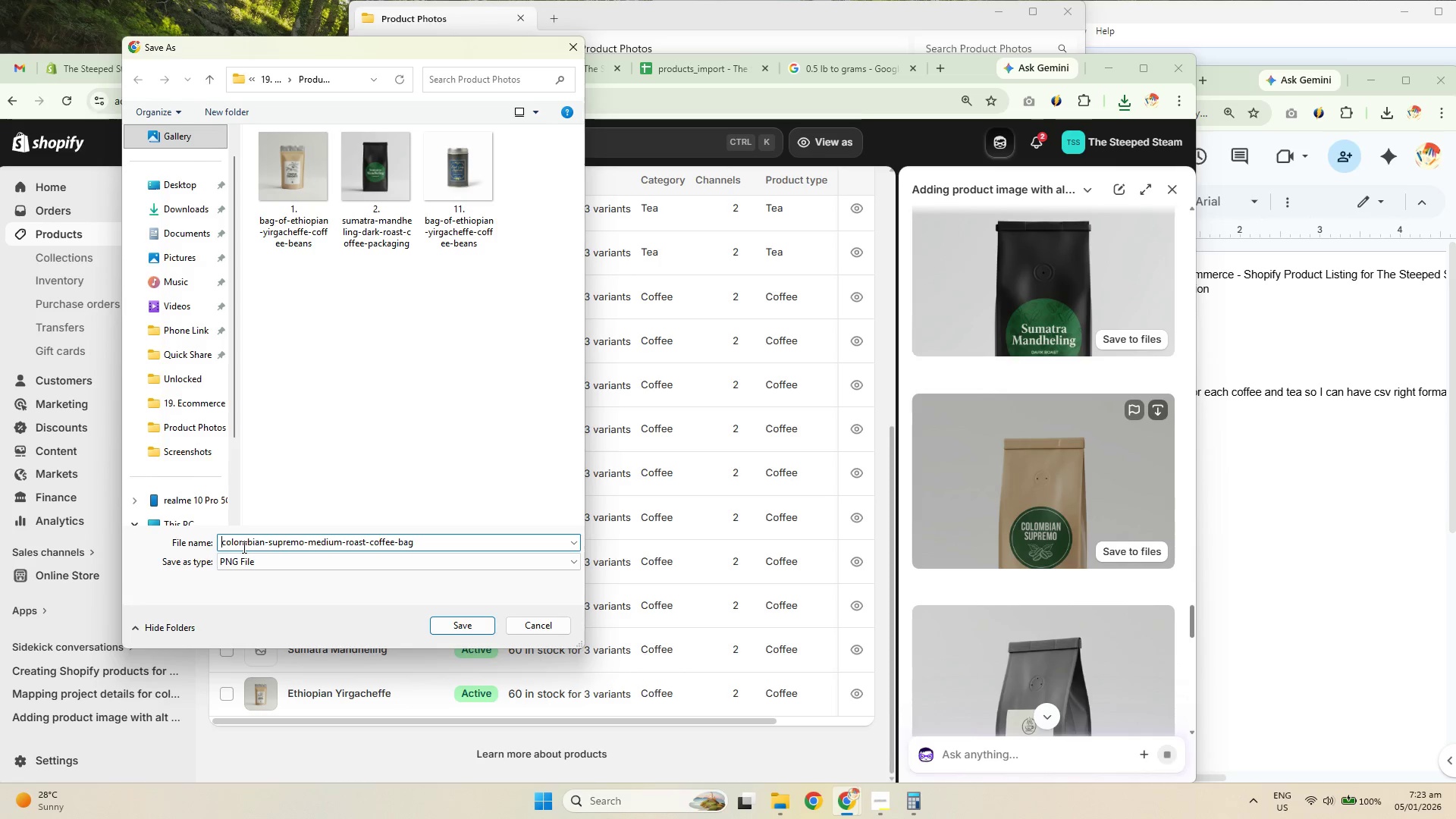 
key(Numpad3)
 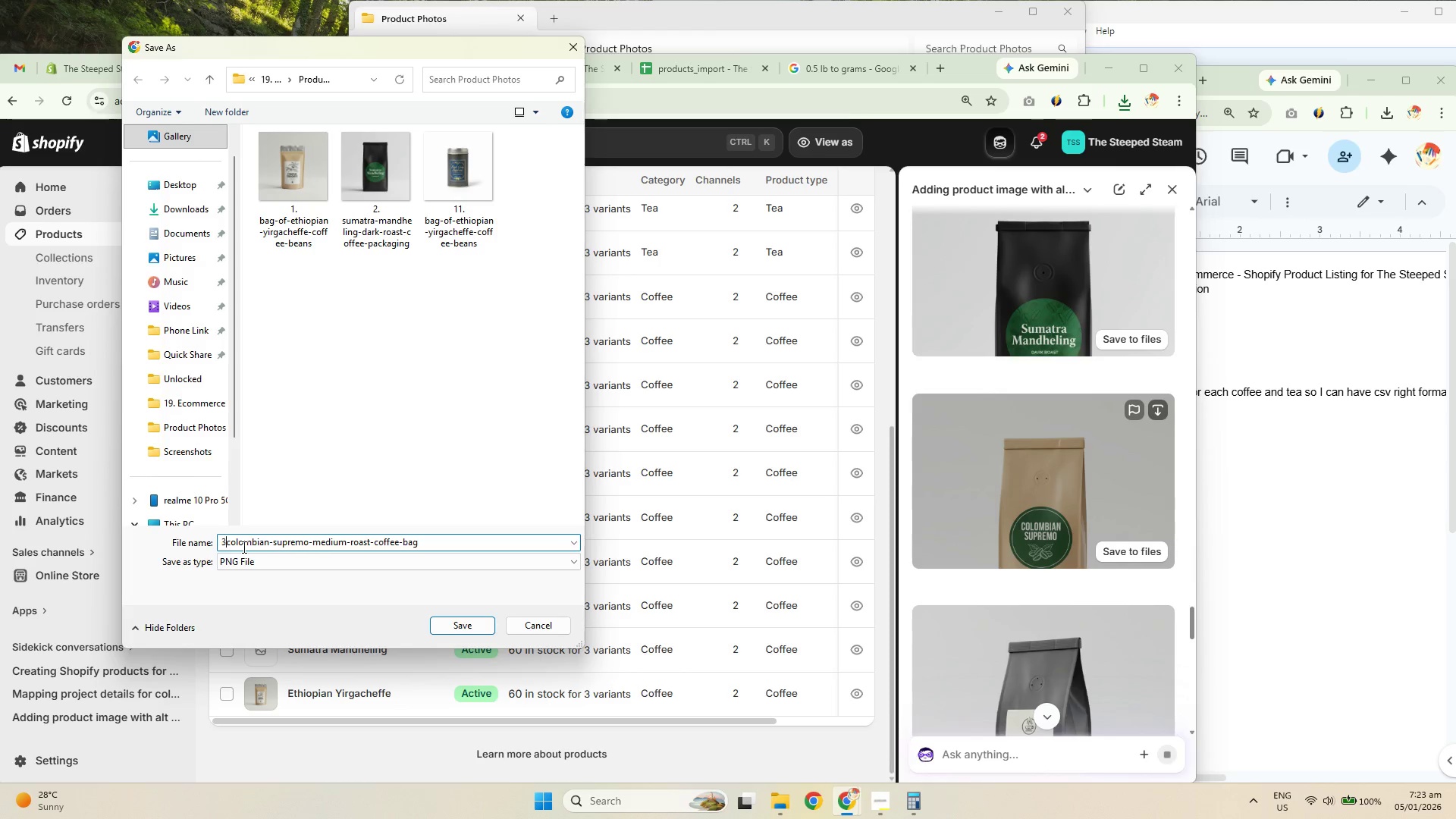 
key(NumpadDecimal)
 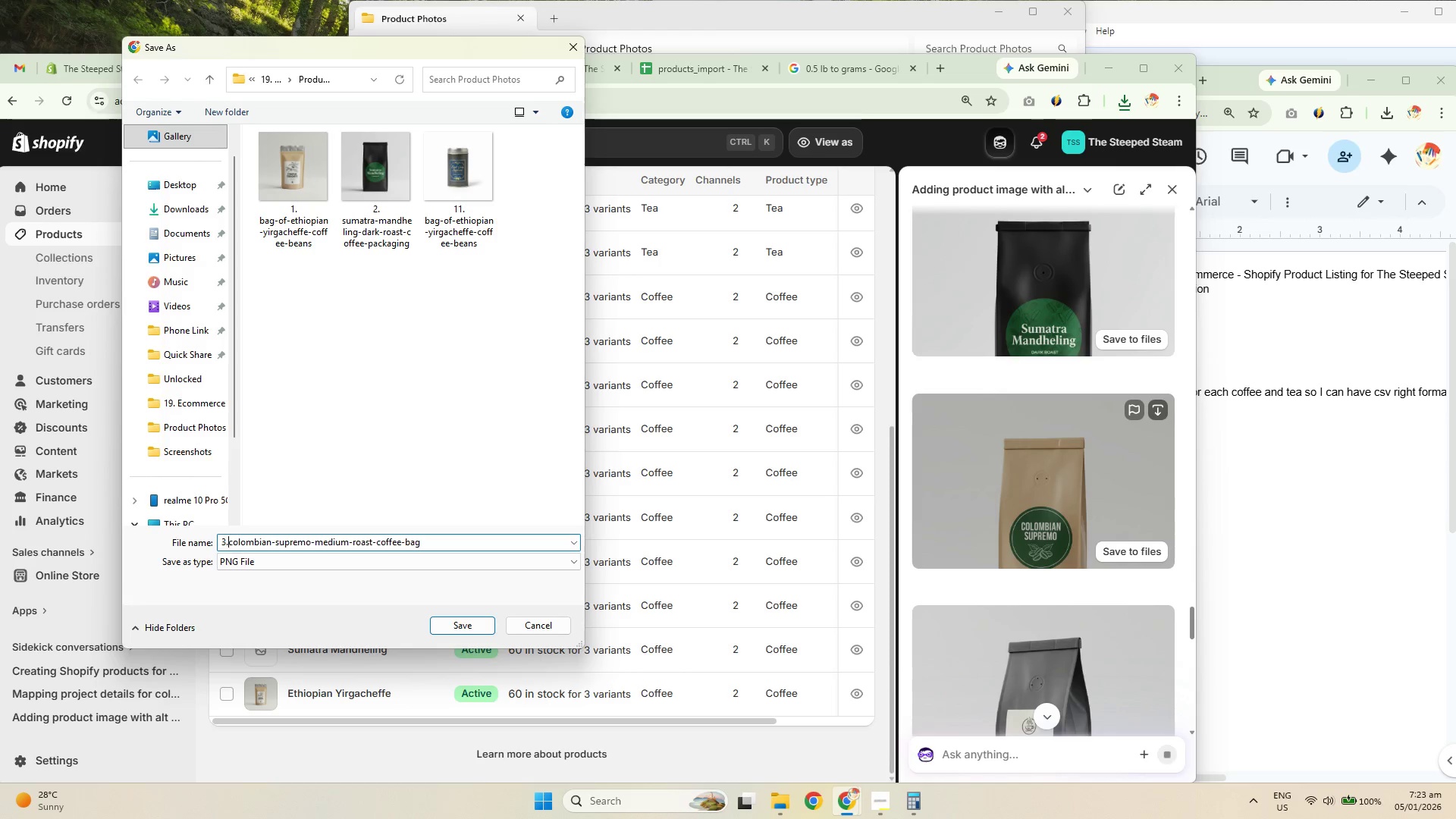 
key(Space)
 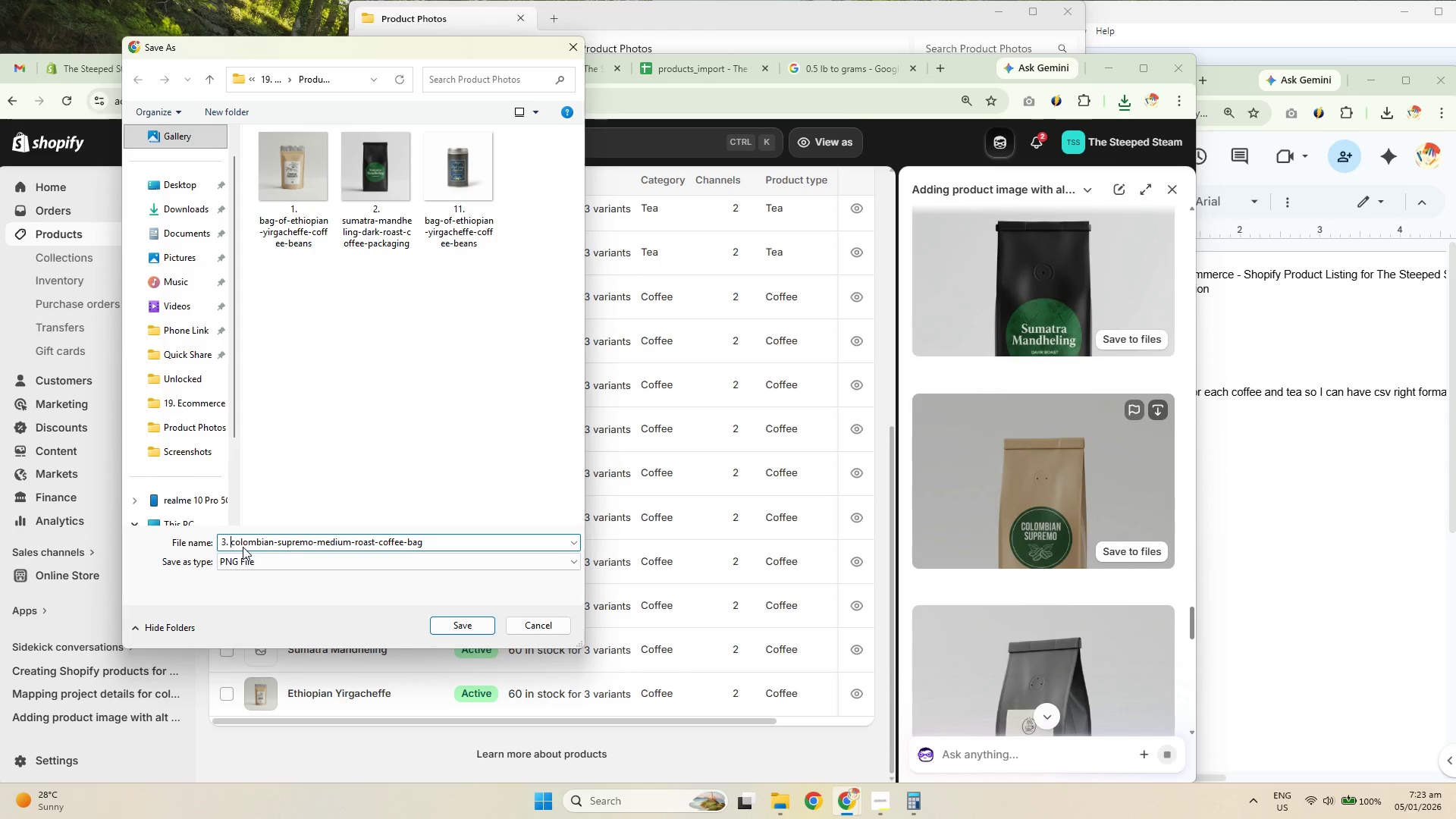 
key(NumpadEnter)
 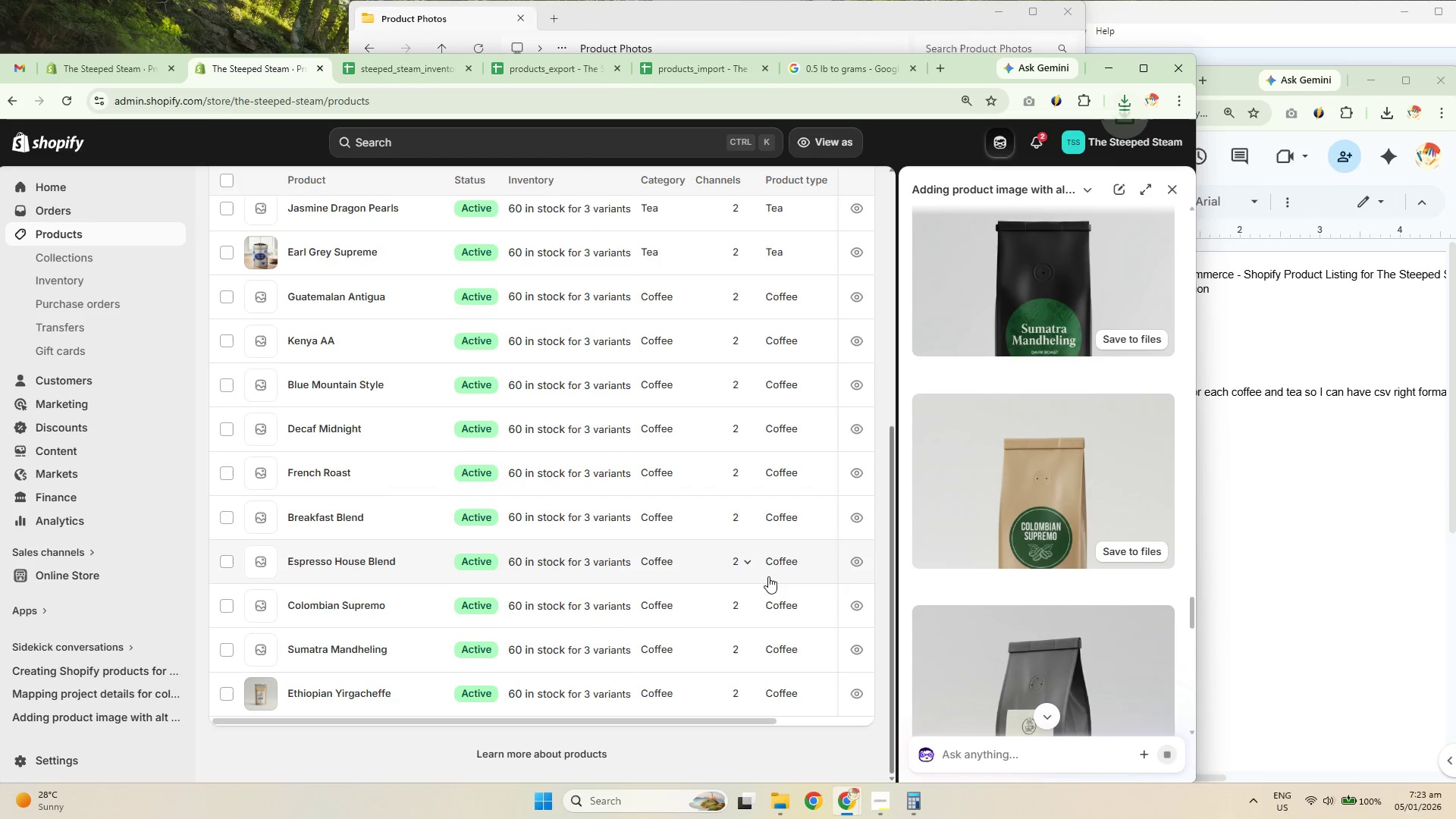 
scroll: coordinate [1020, 481], scroll_direction: down, amount: 4.0
 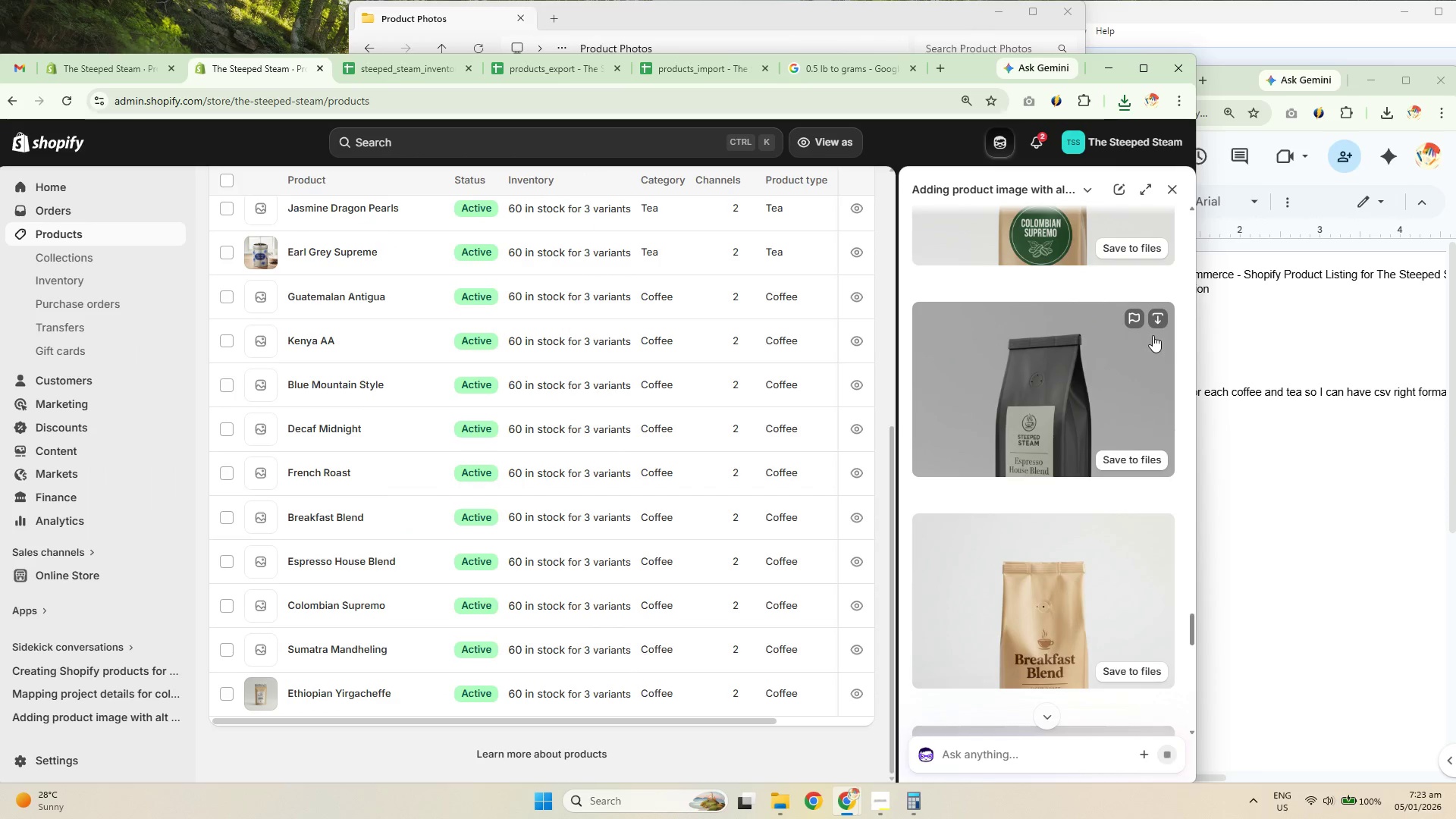 
left_click([1156, 314])
 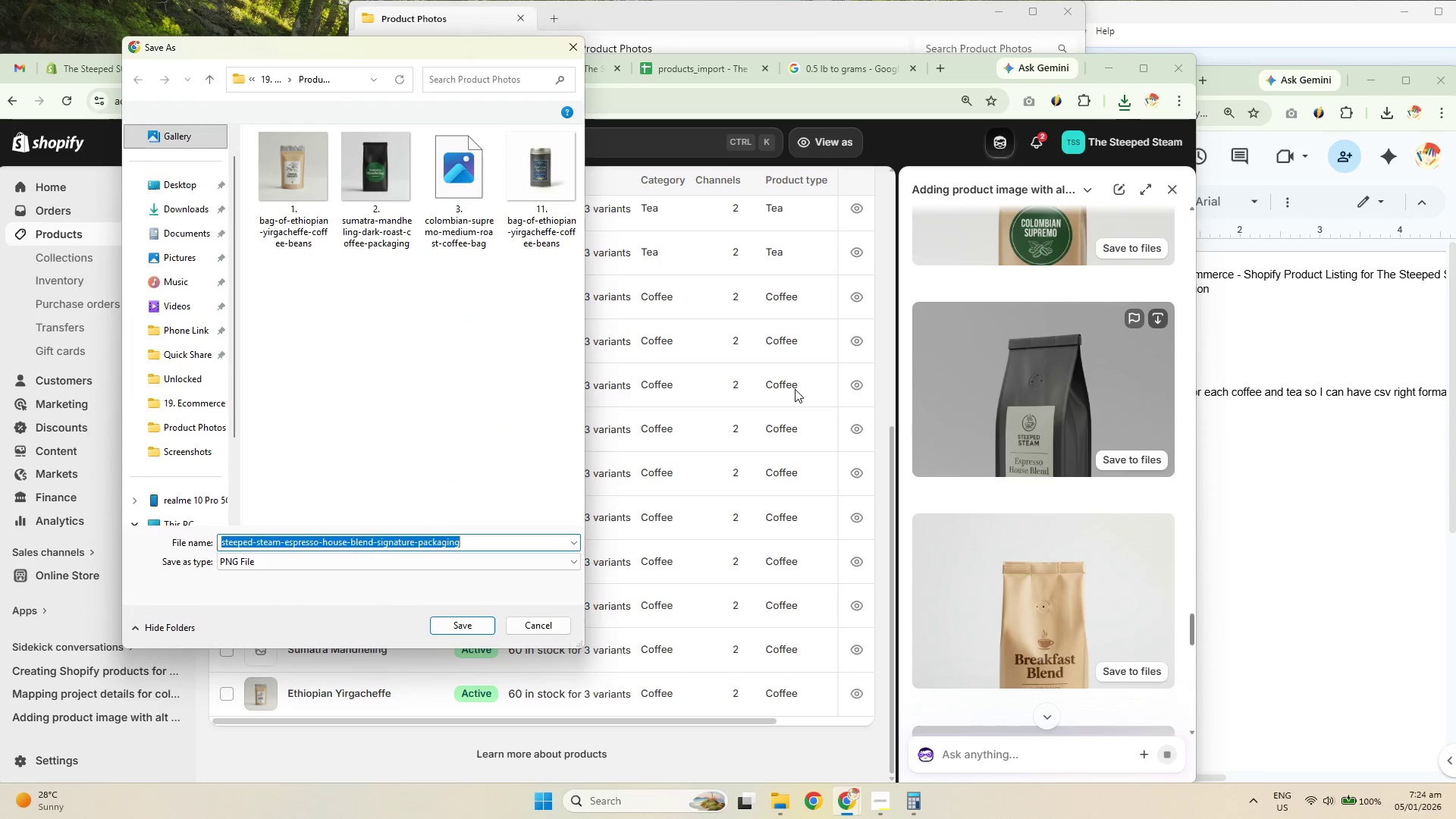 
key(ArrowLeft)
 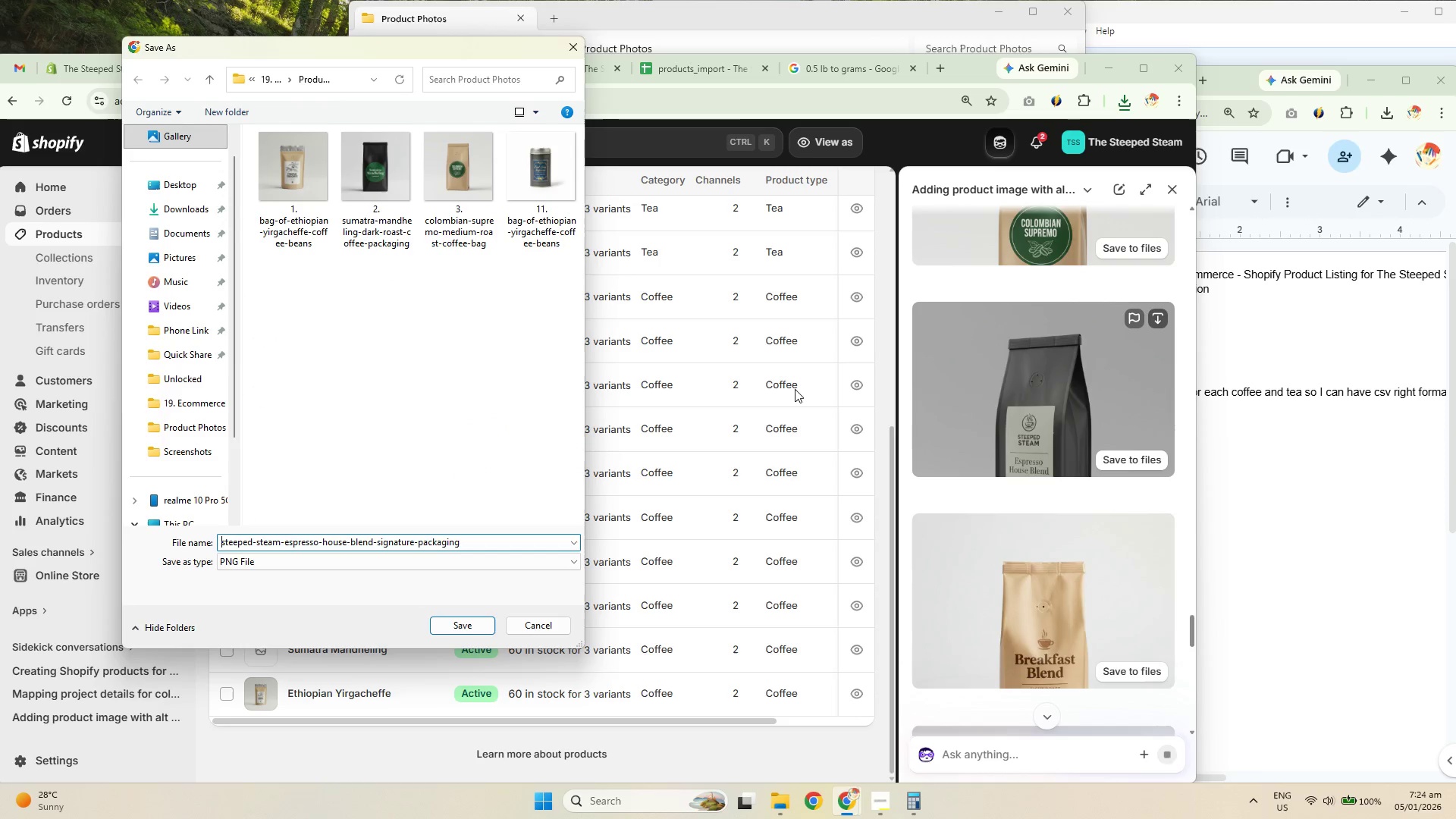 
key(Numpad4)
 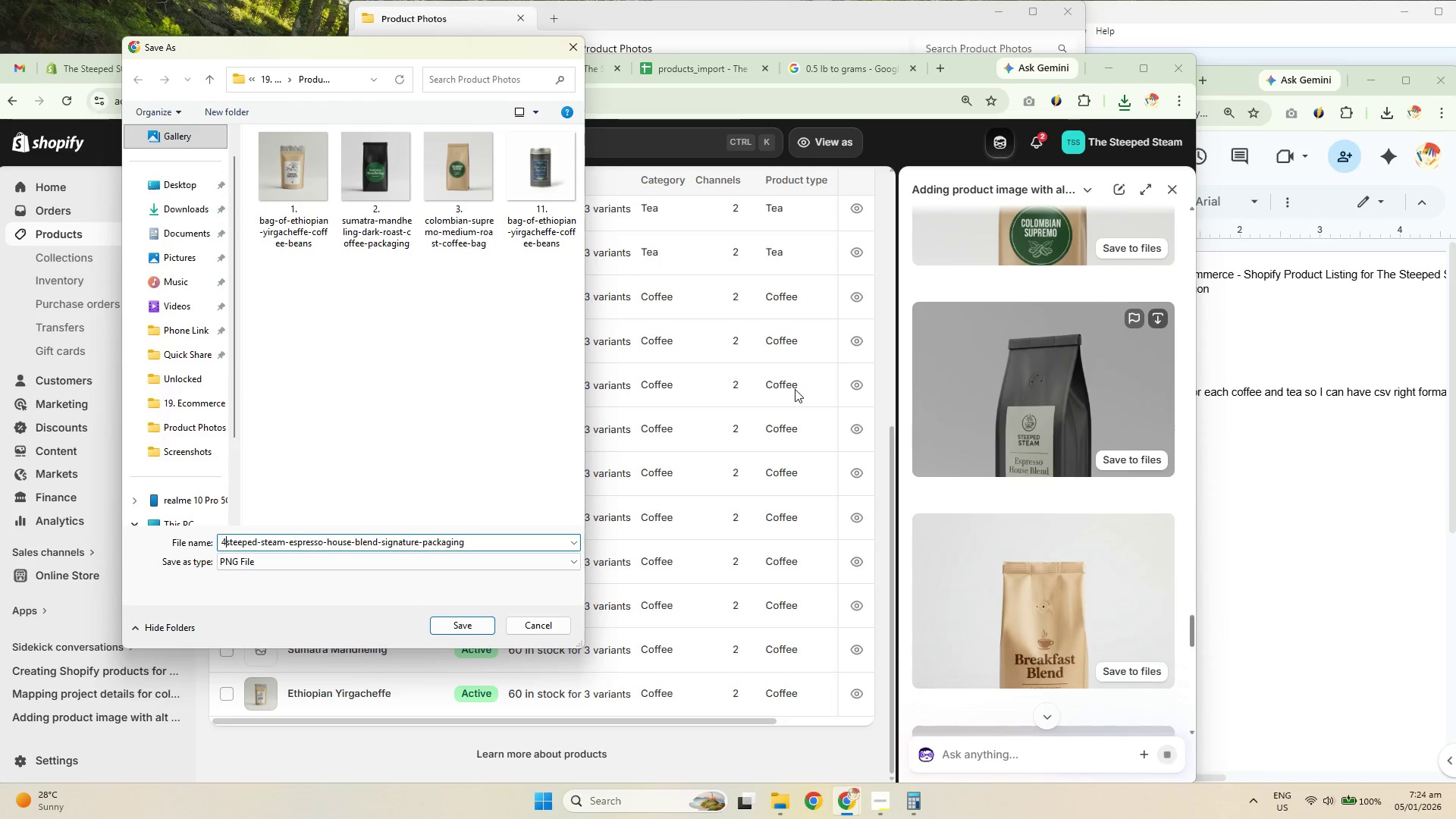 
key(NumpadDecimal)
 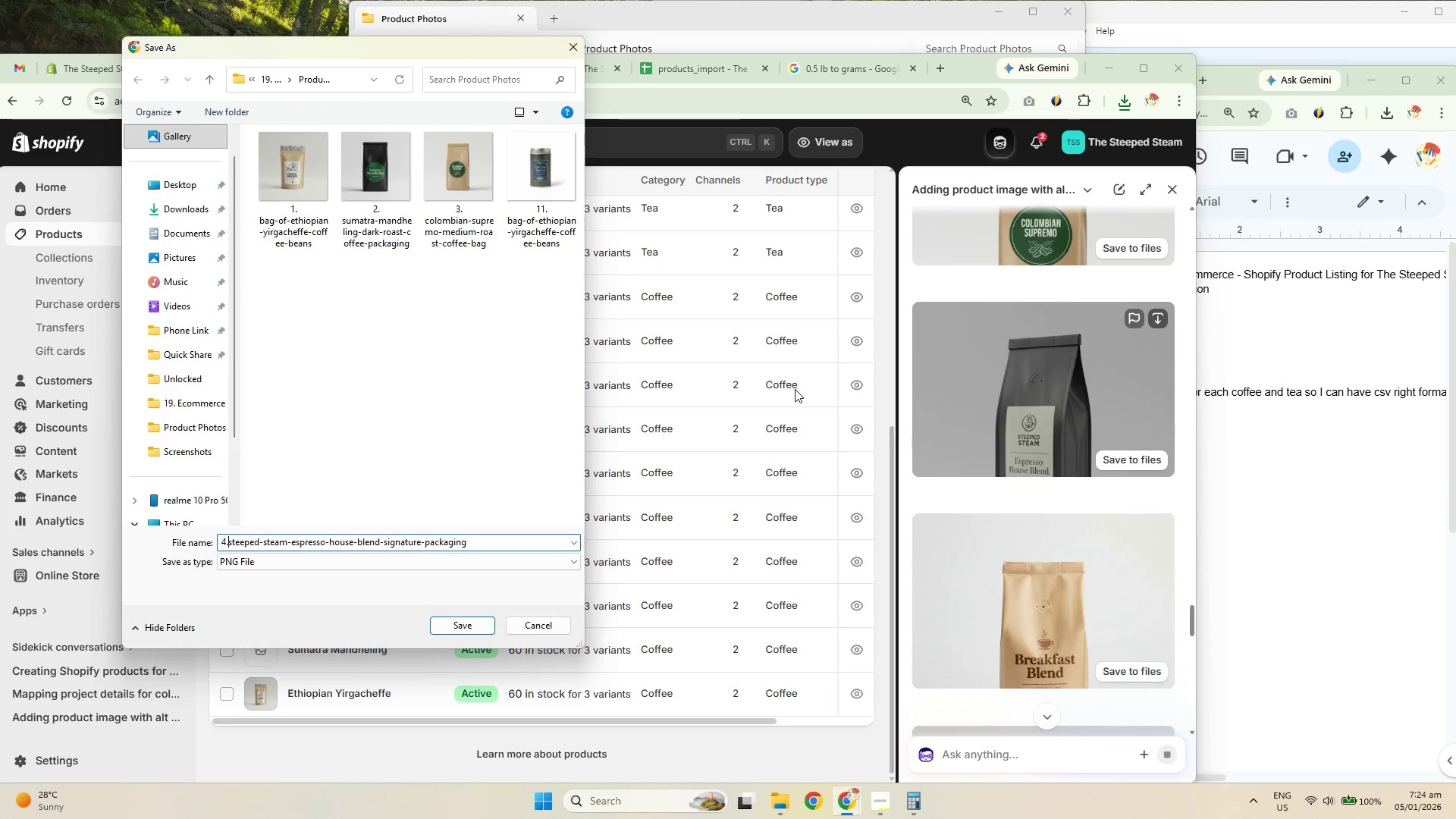 
key(Space)
 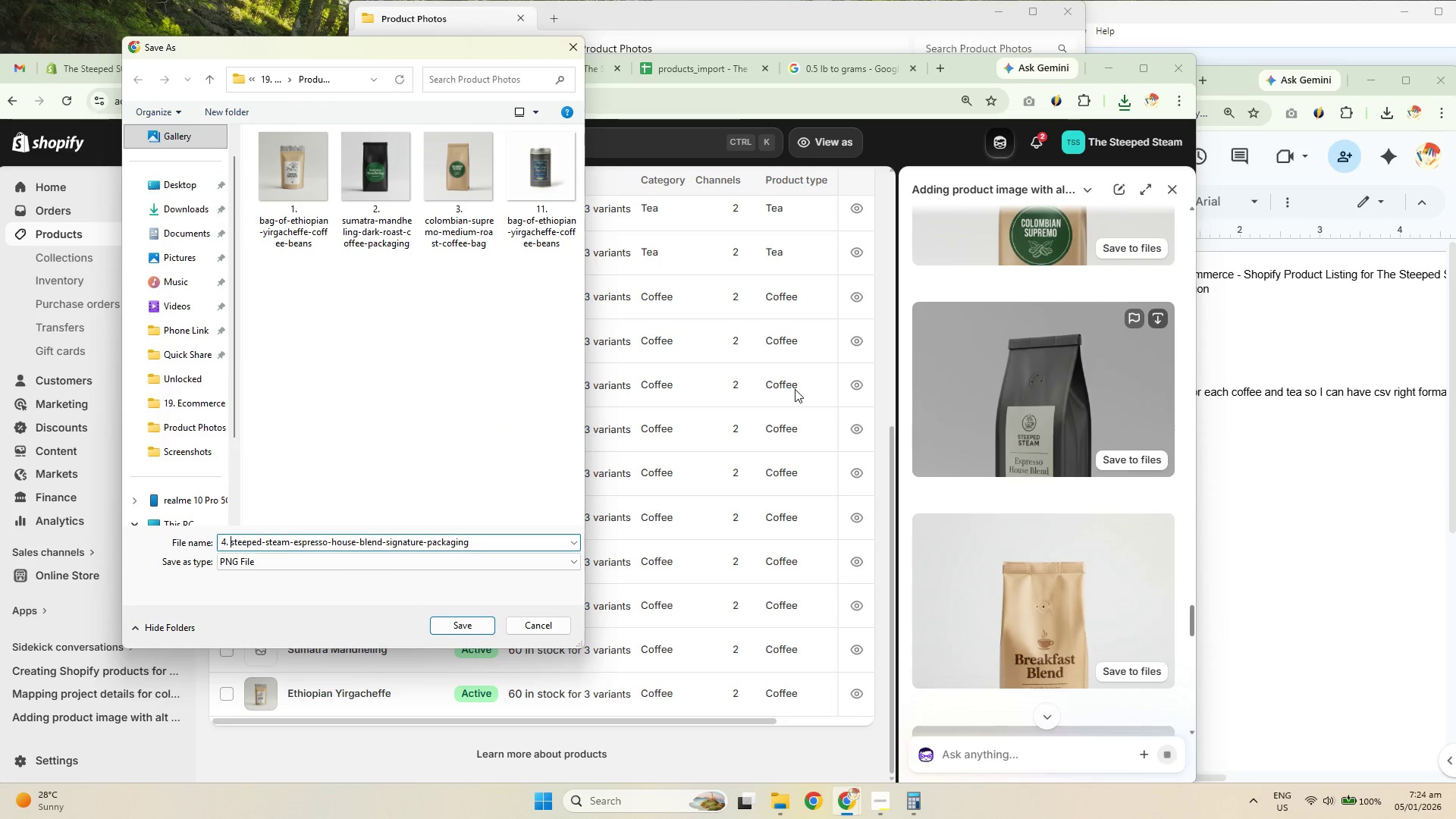 
key(NumpadEnter)
 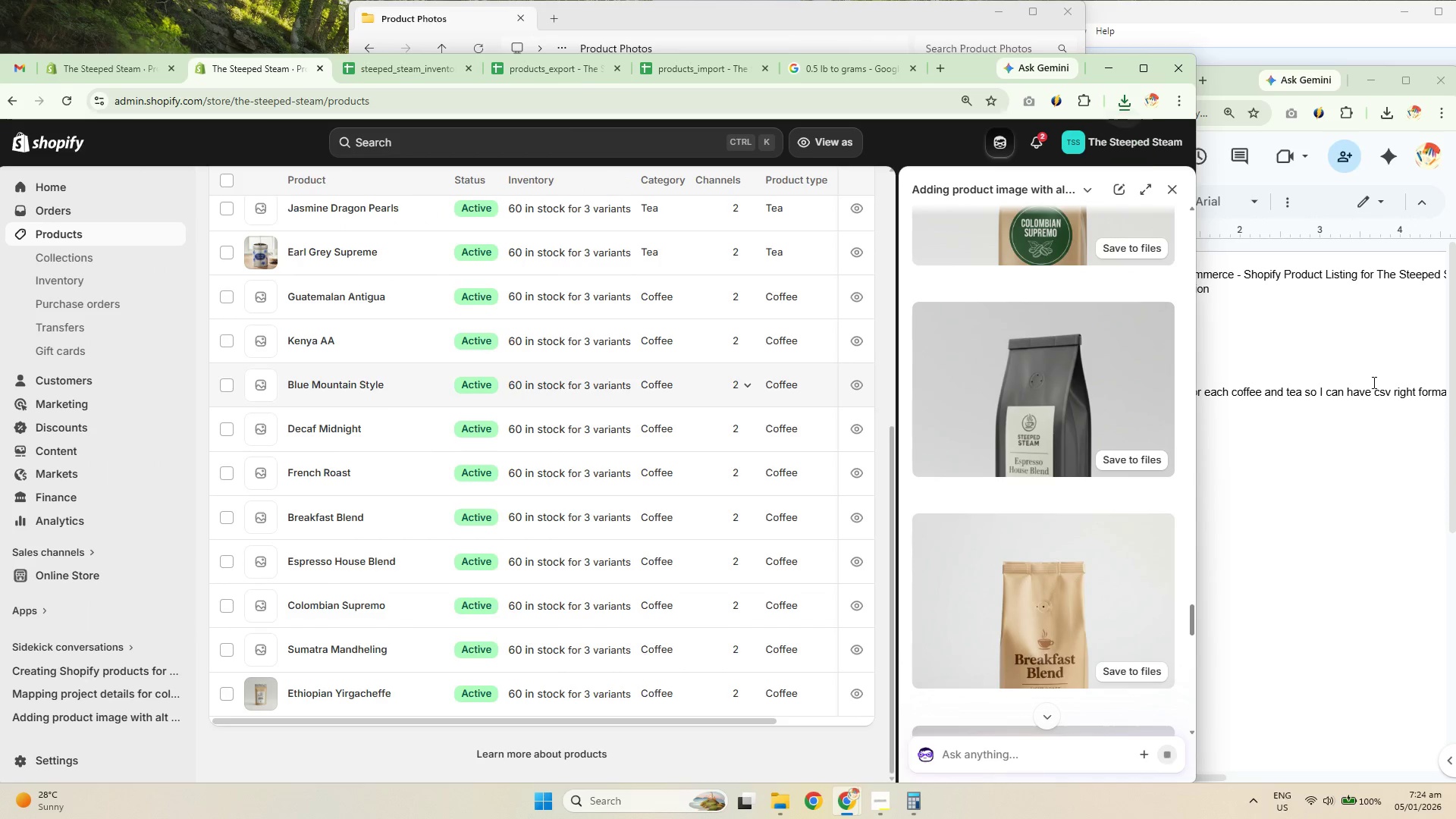 
scroll: coordinate [1052, 394], scroll_direction: down, amount: 3.0
 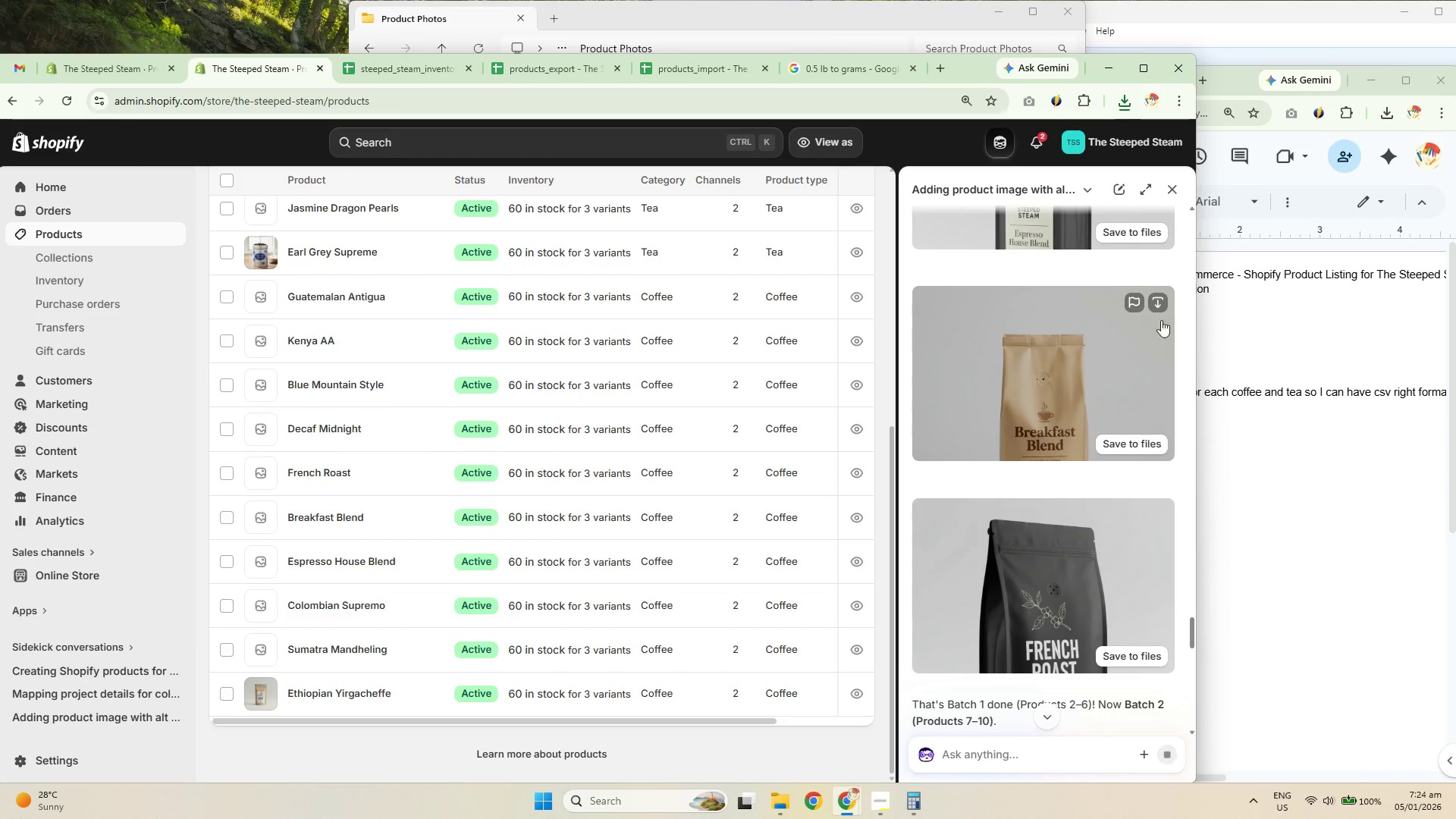 
left_click([1159, 299])
 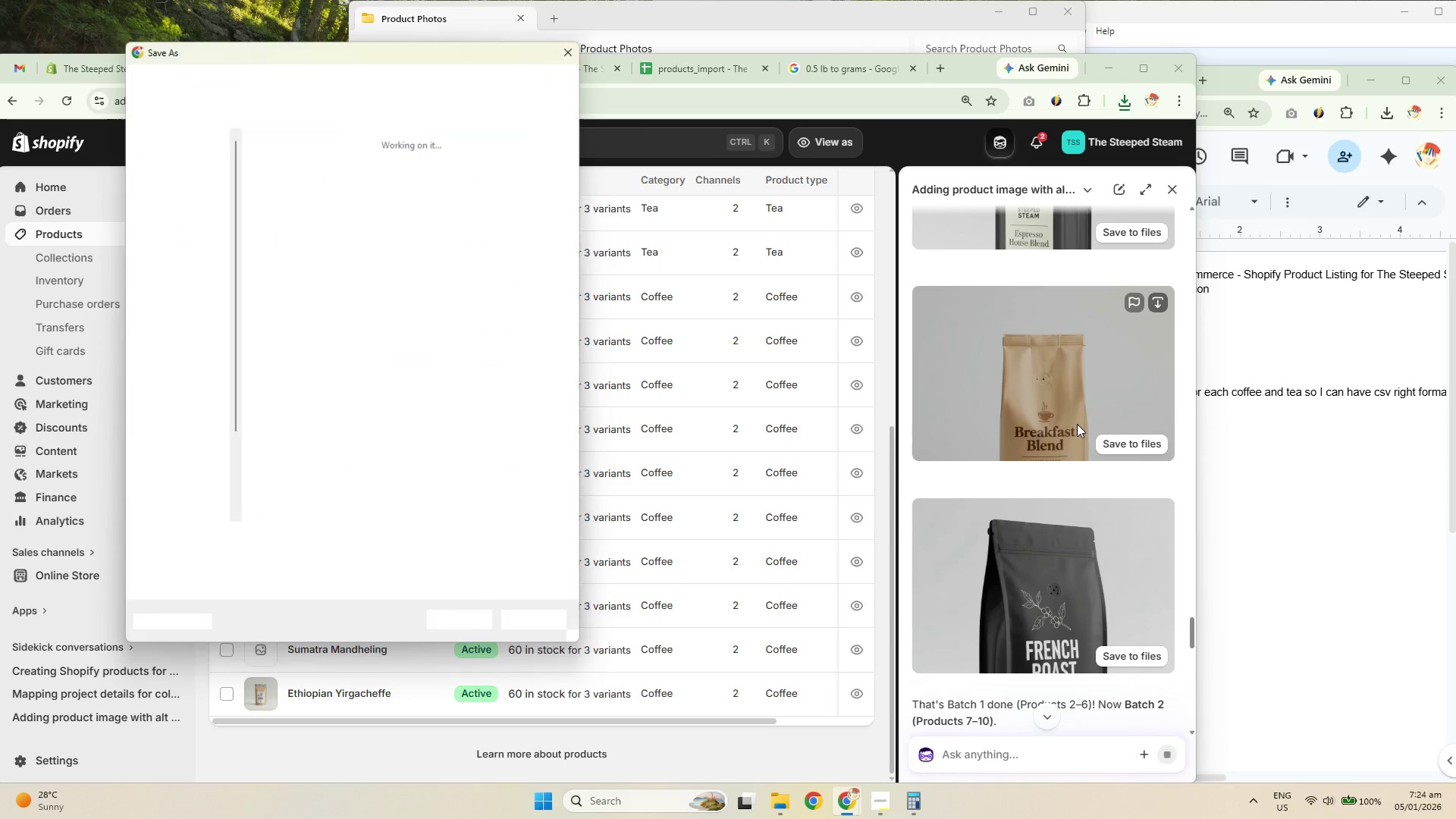 
key(ArrowLeft)
 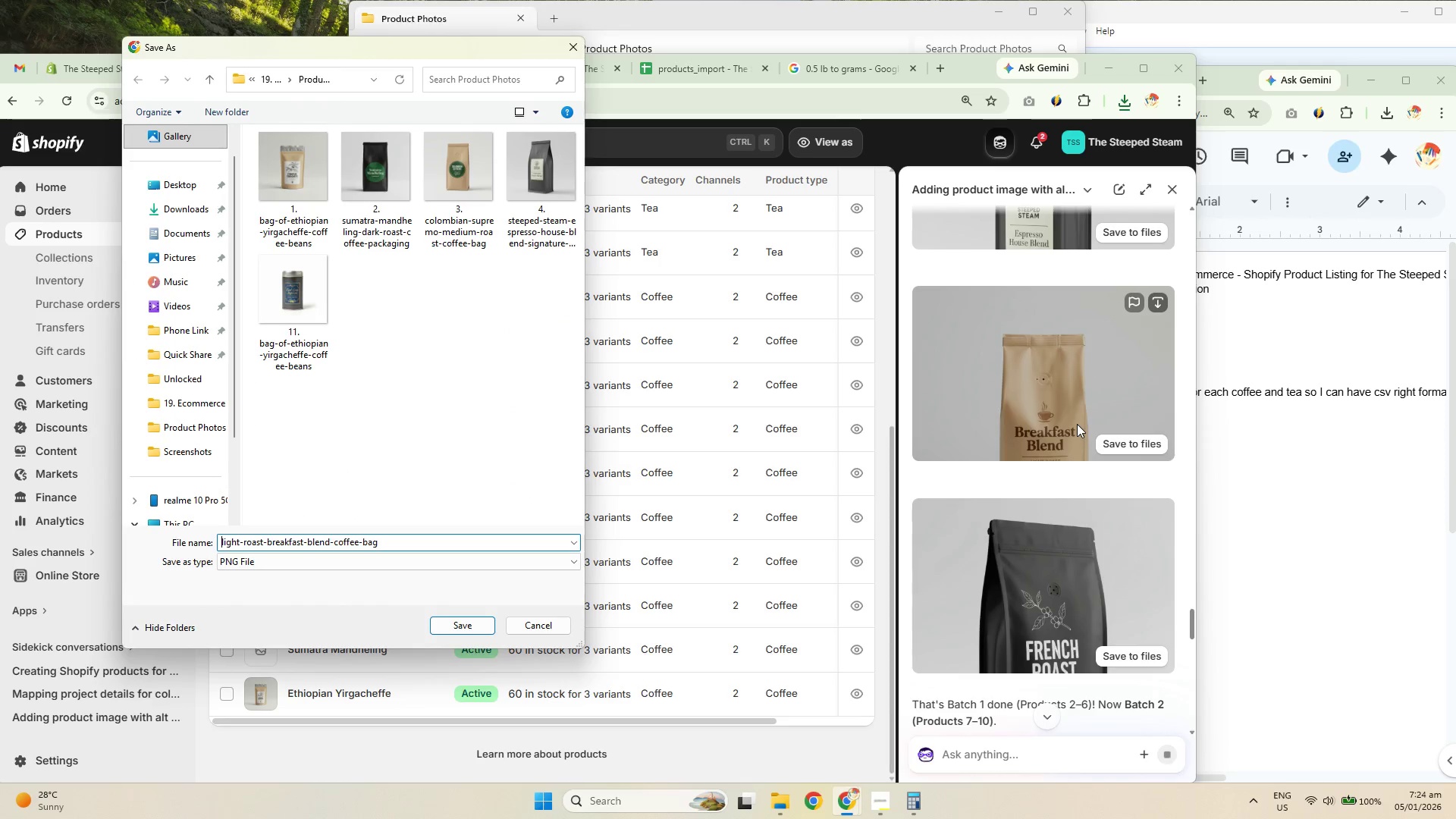 
key(Numpad5)
 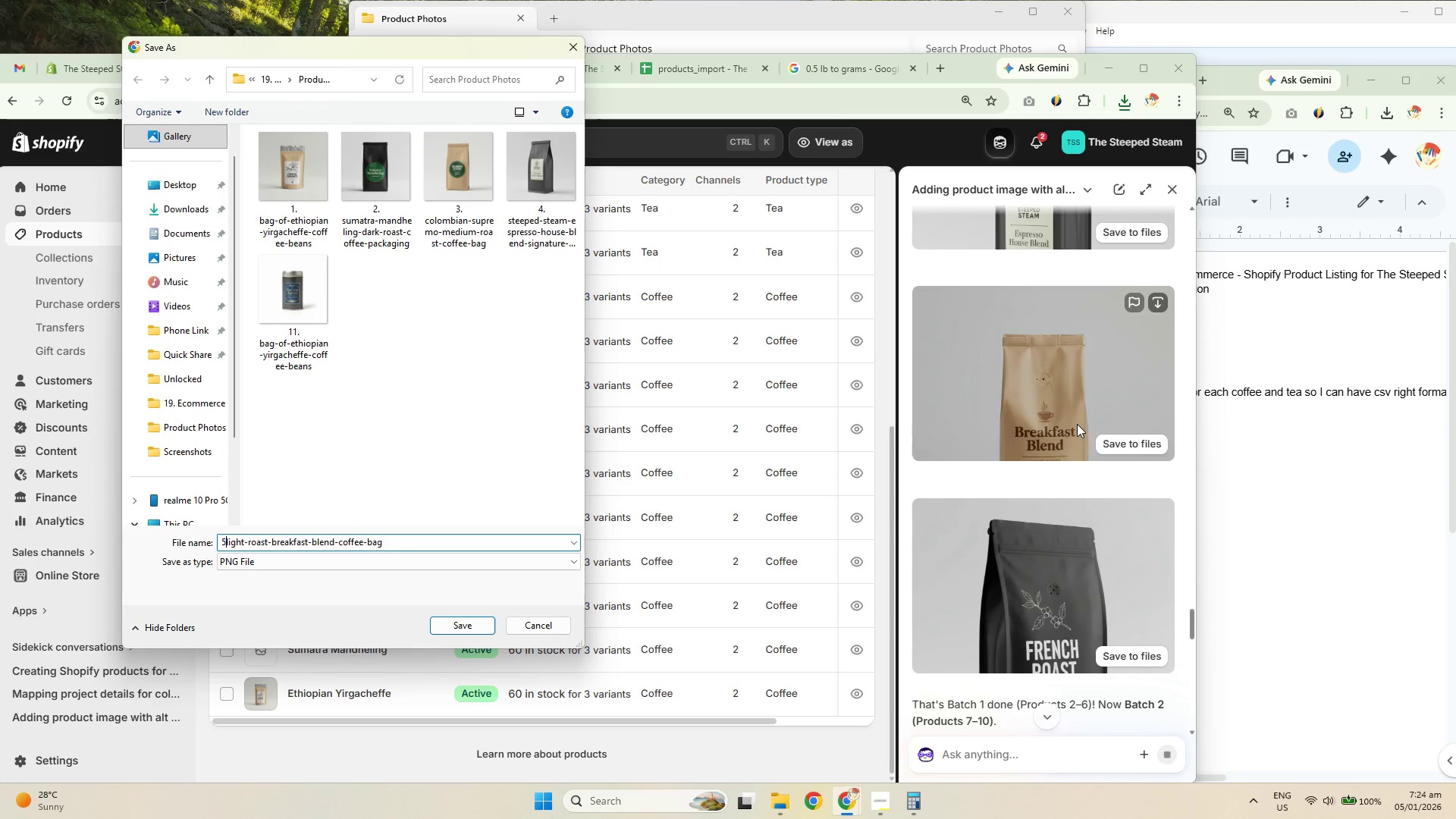 
key(NumpadDecimal)
 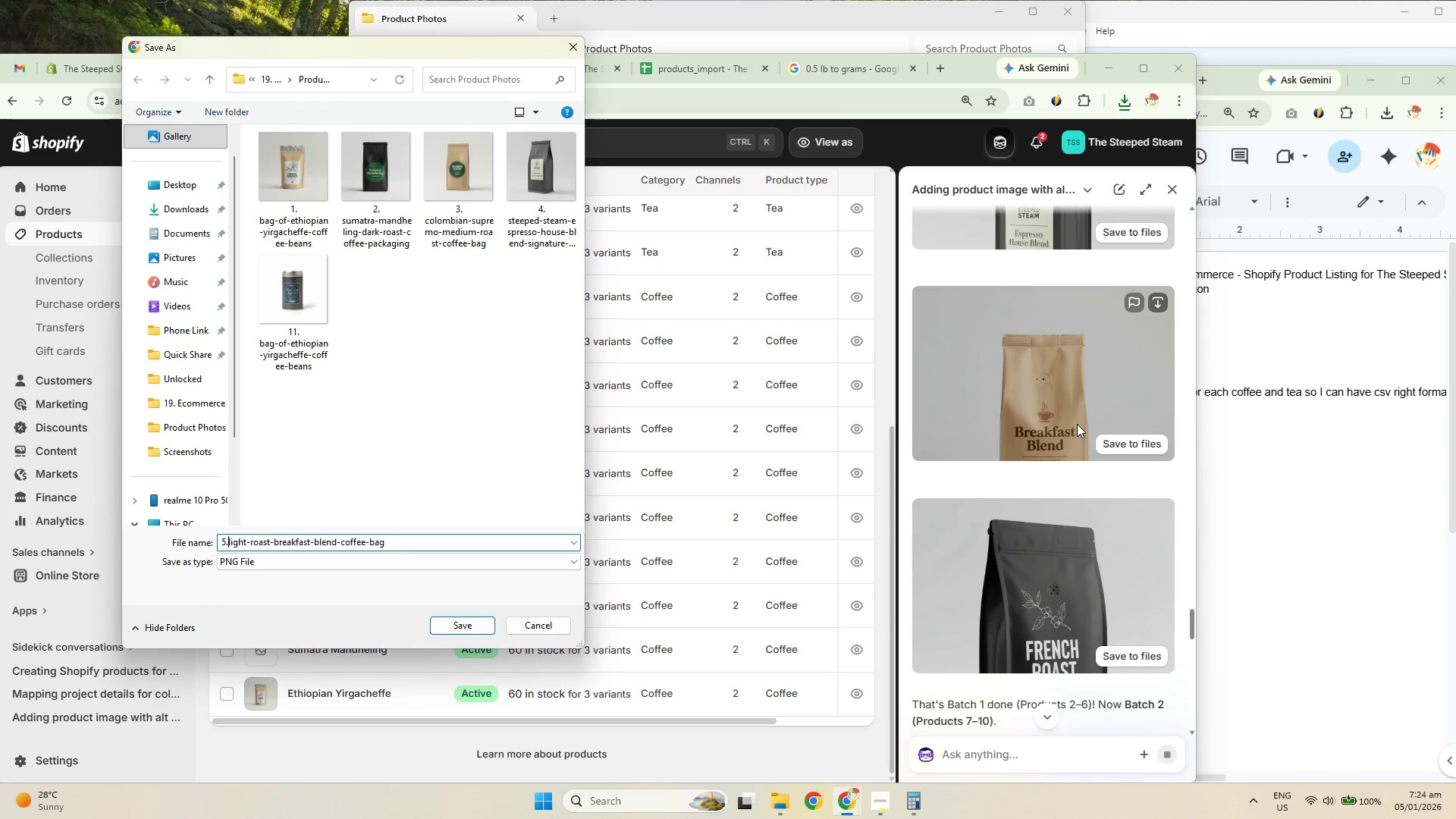 
key(Space)
 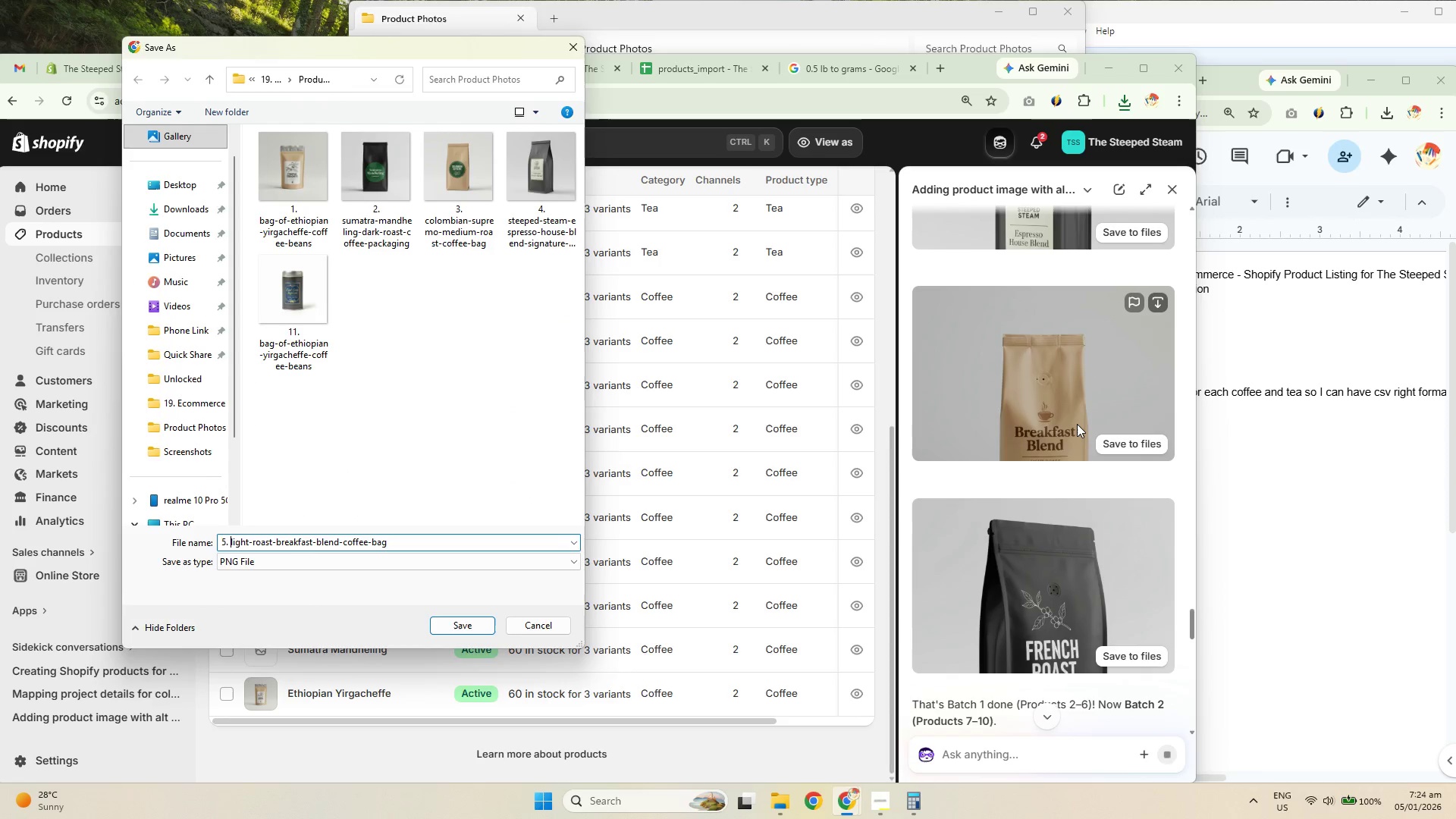 
key(NumpadEnter)
 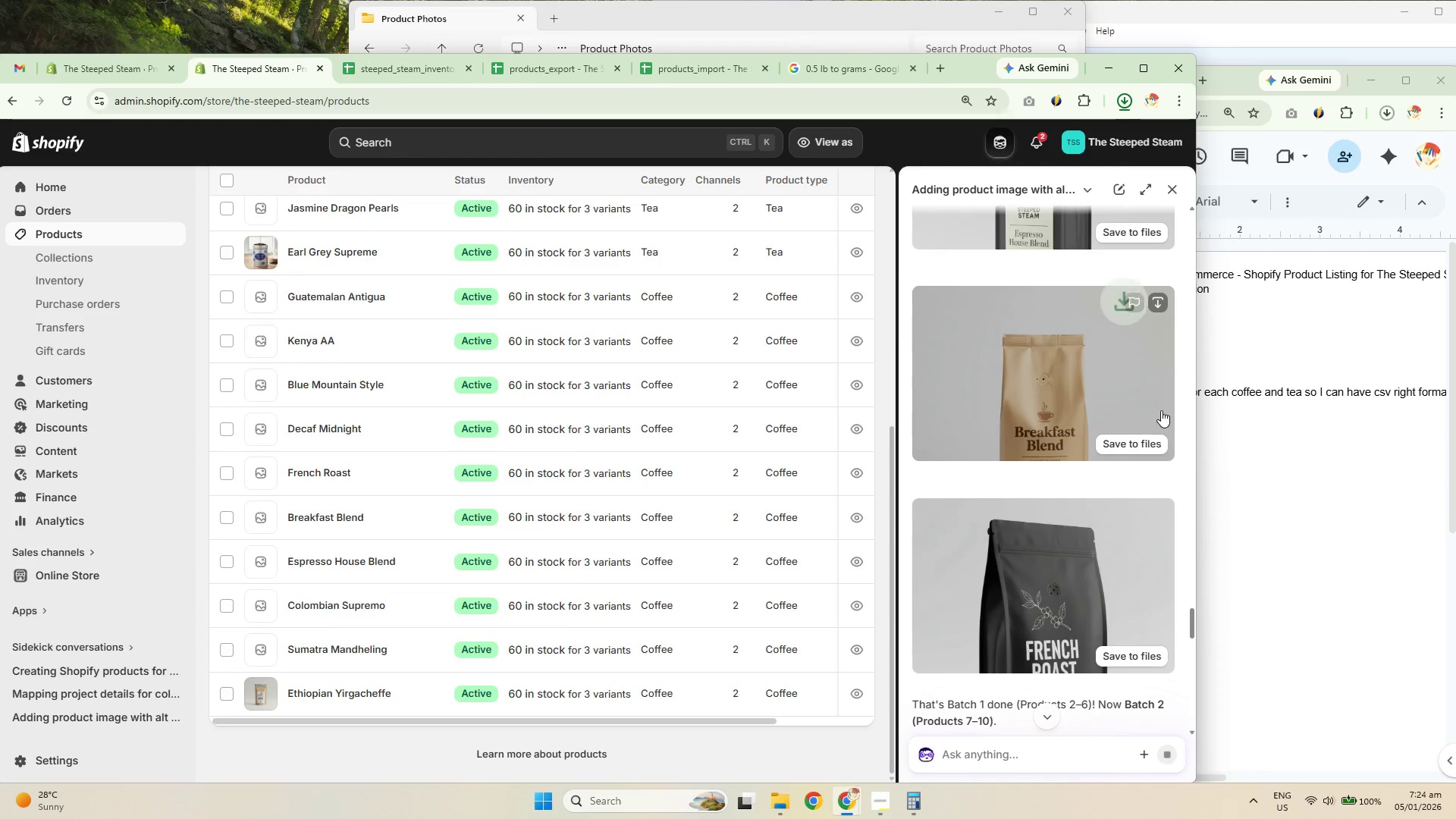 
scroll: coordinate [1128, 397], scroll_direction: down, amount: 3.0
 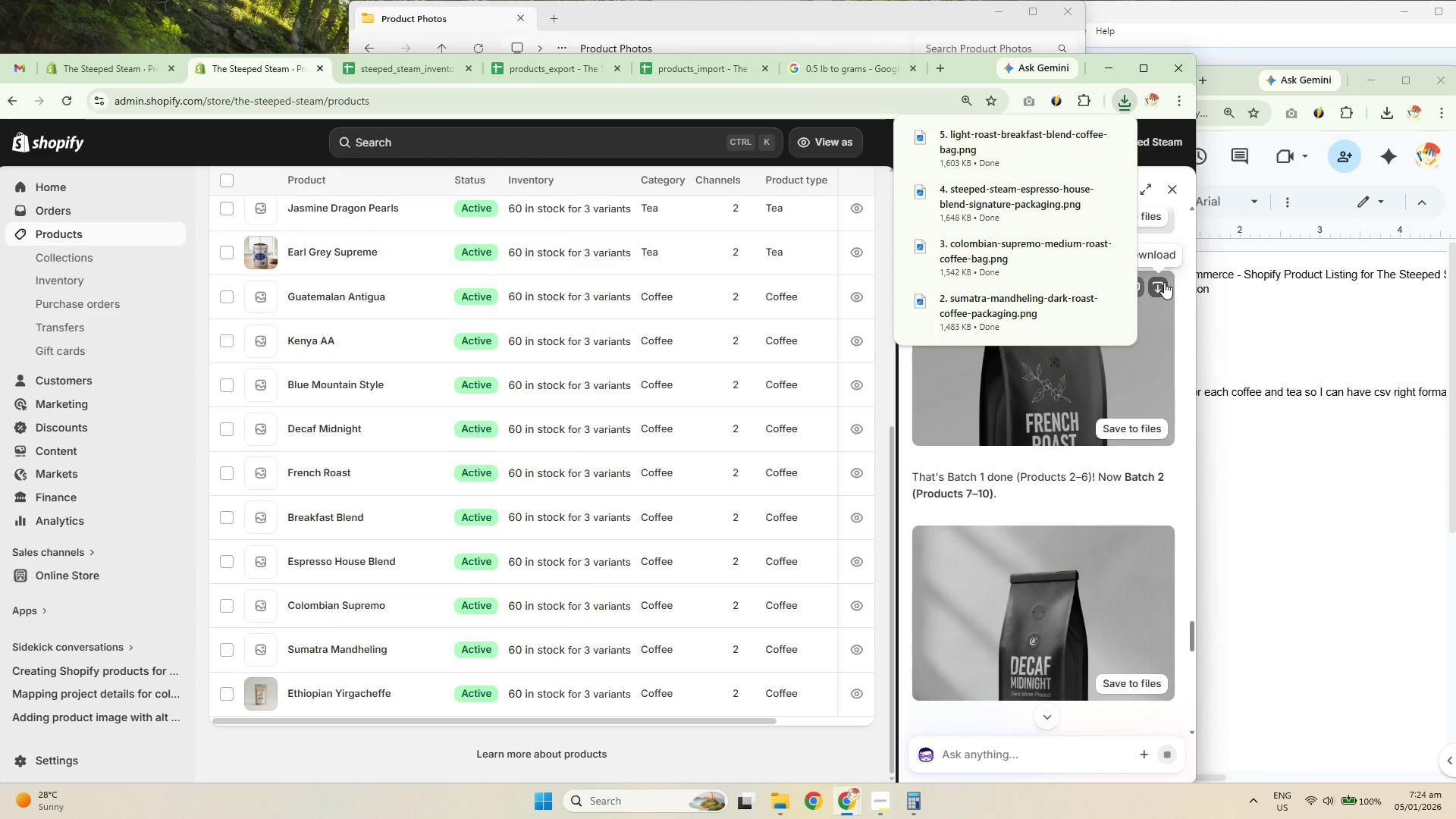 
left_click([1164, 282])
 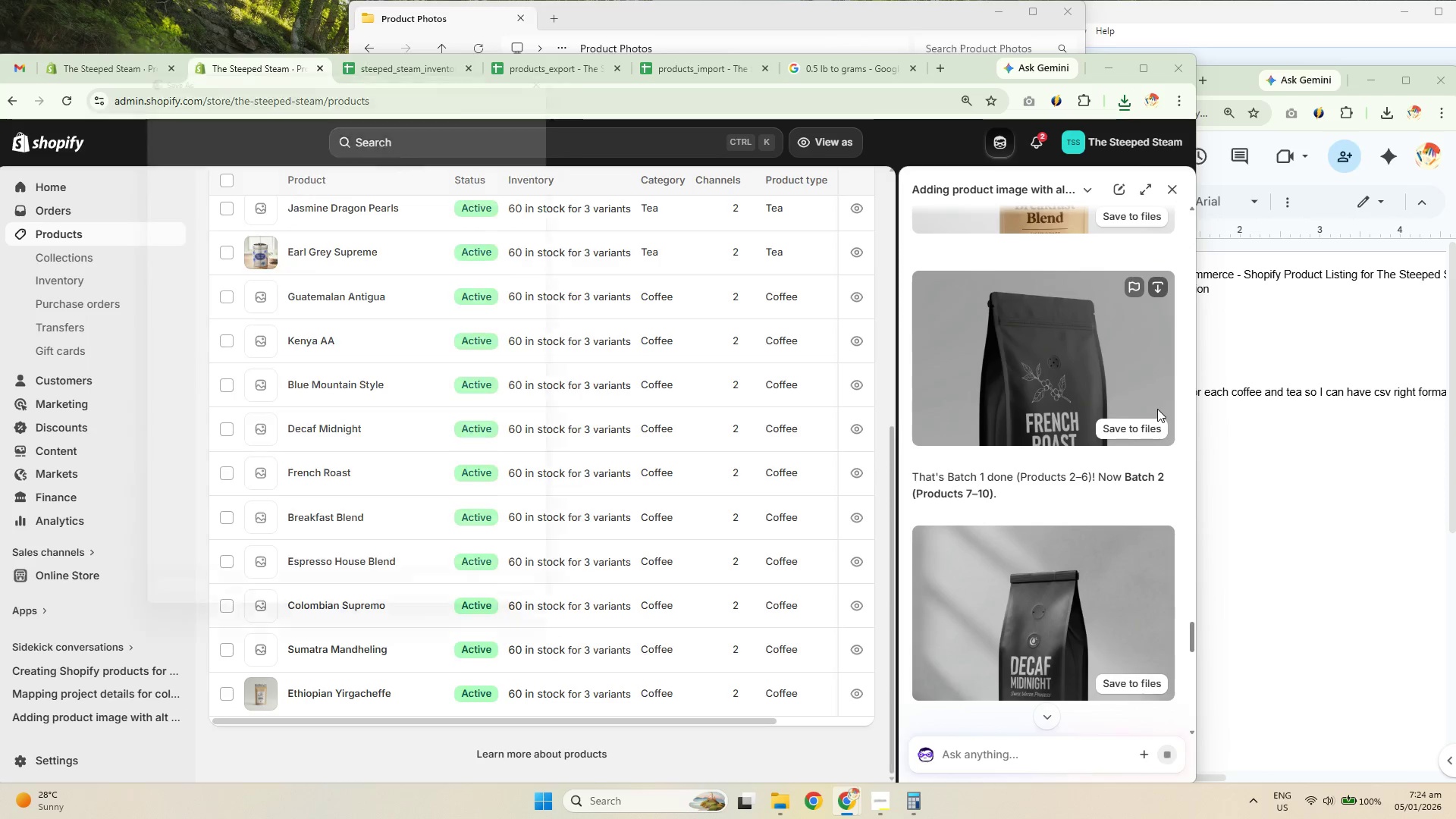 
key(ArrowLeft)
 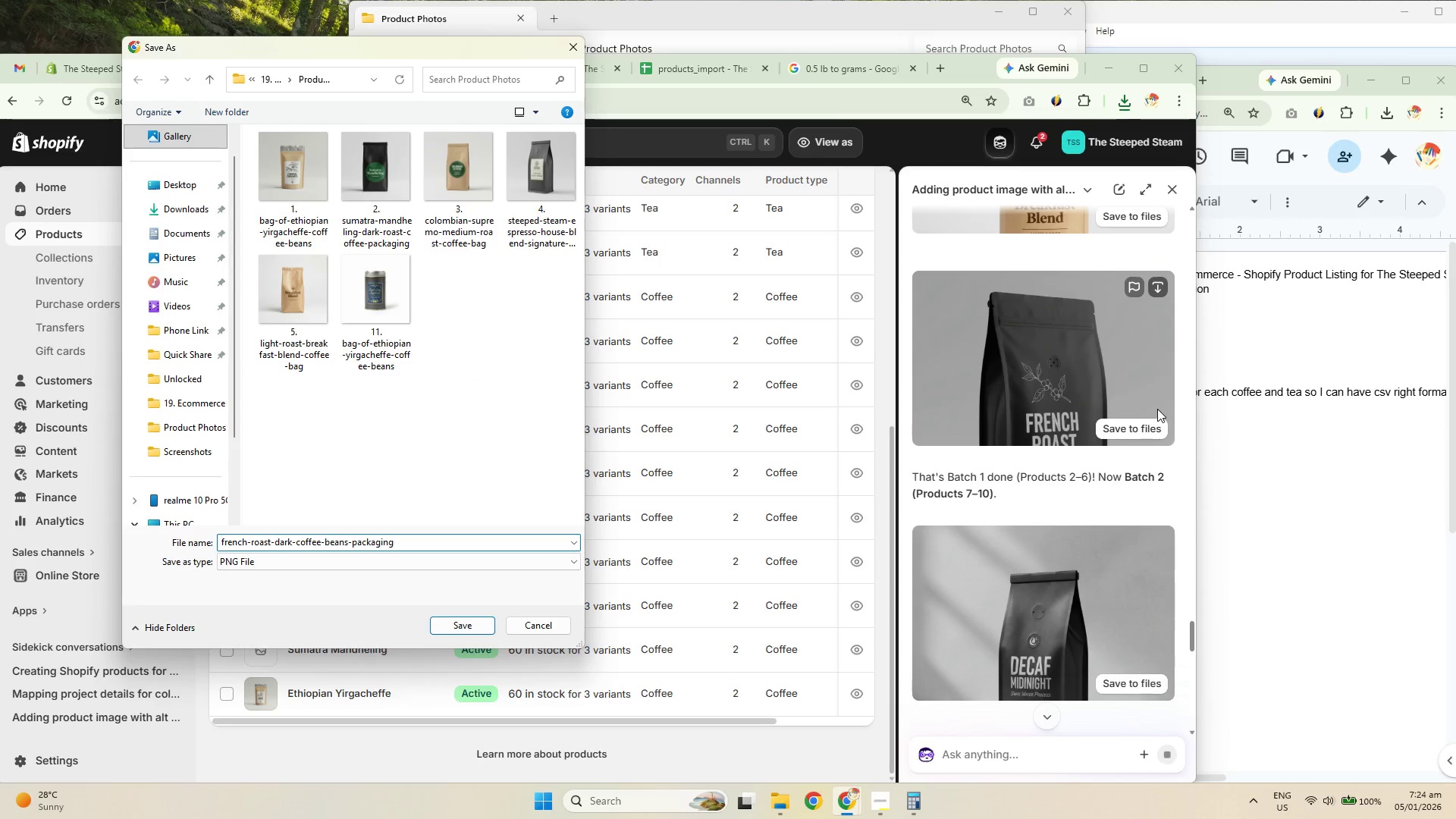 
key(Numpad6)
 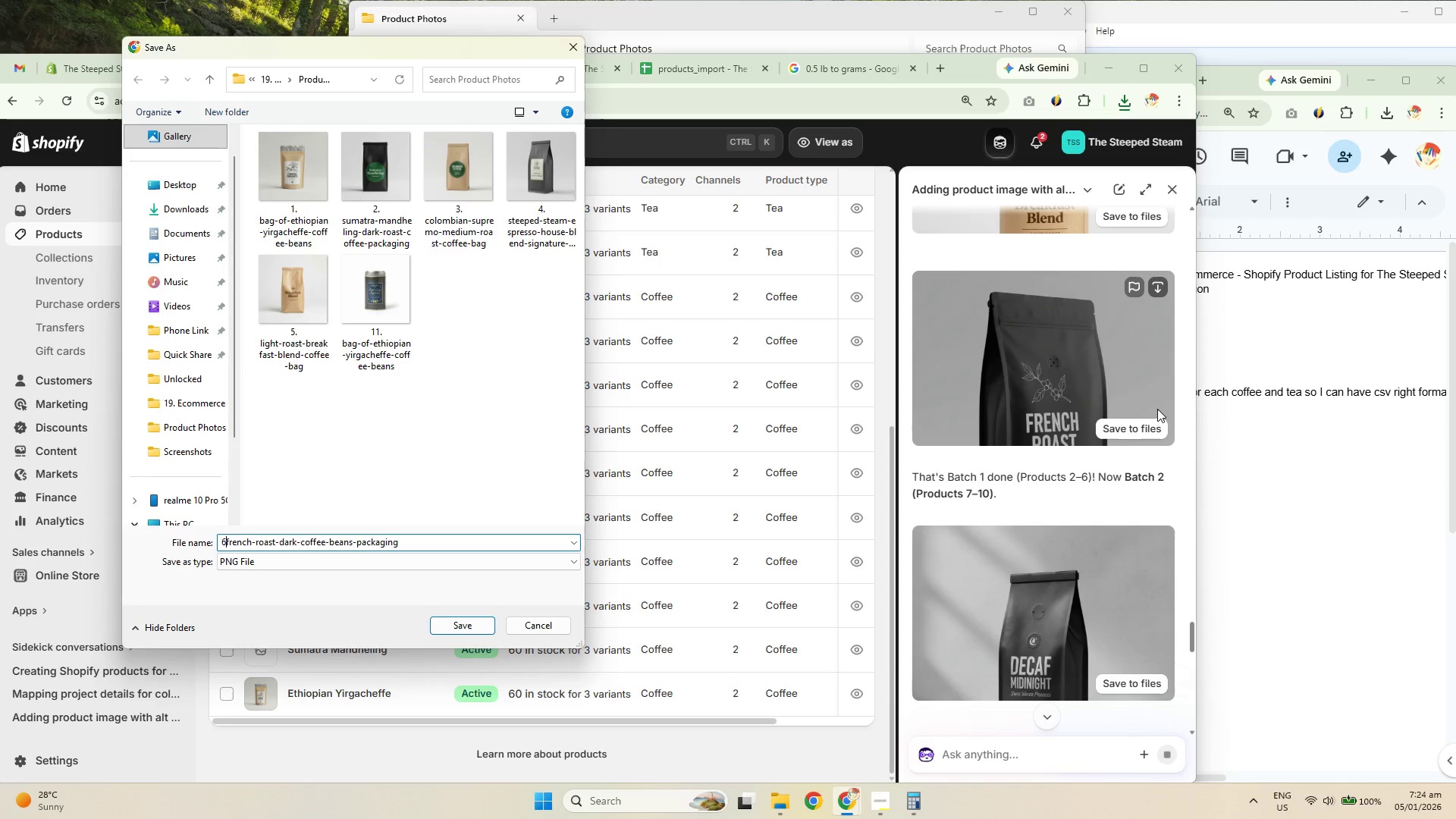 
key(NumpadDecimal)
 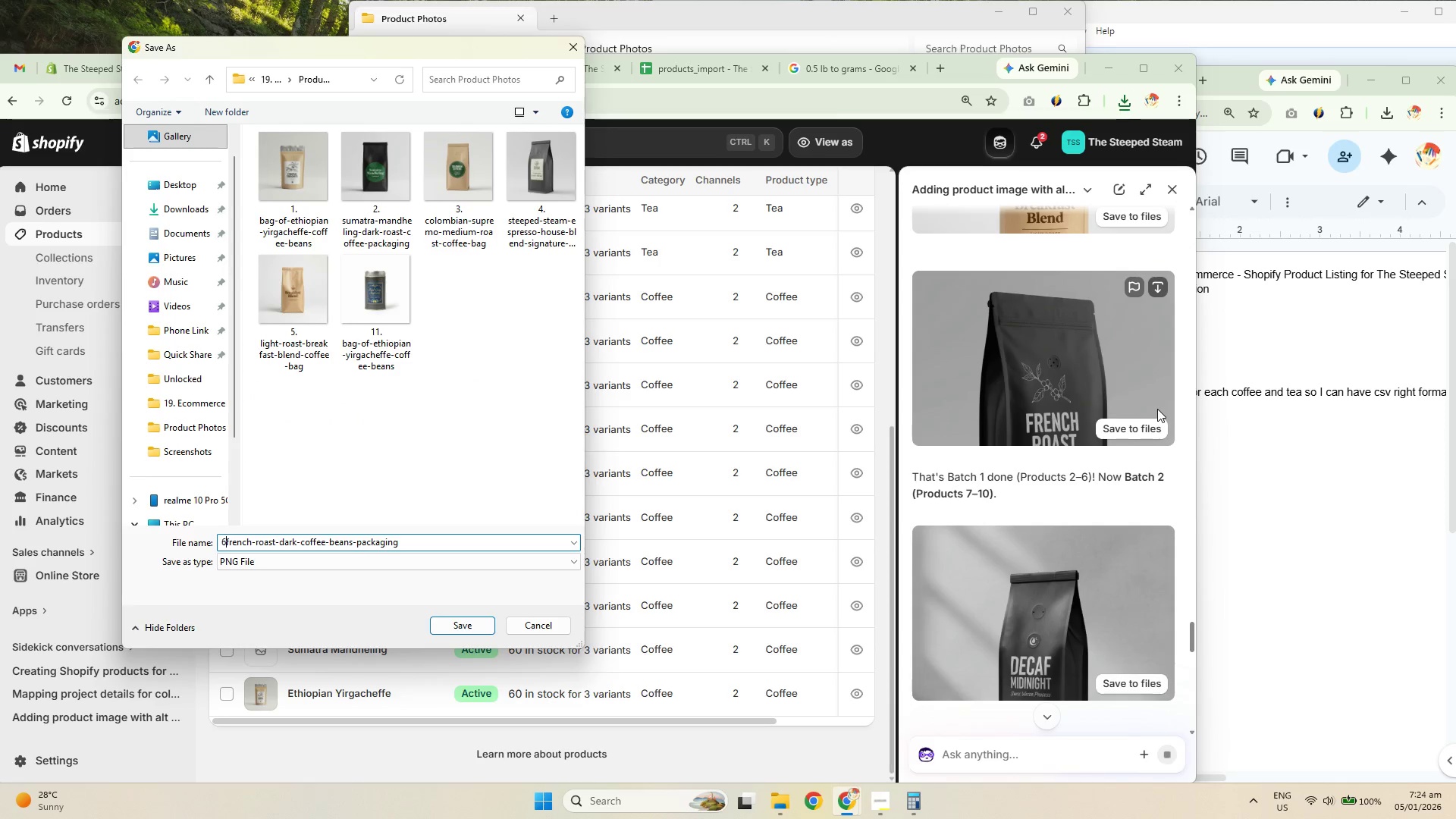 
key(Space)
 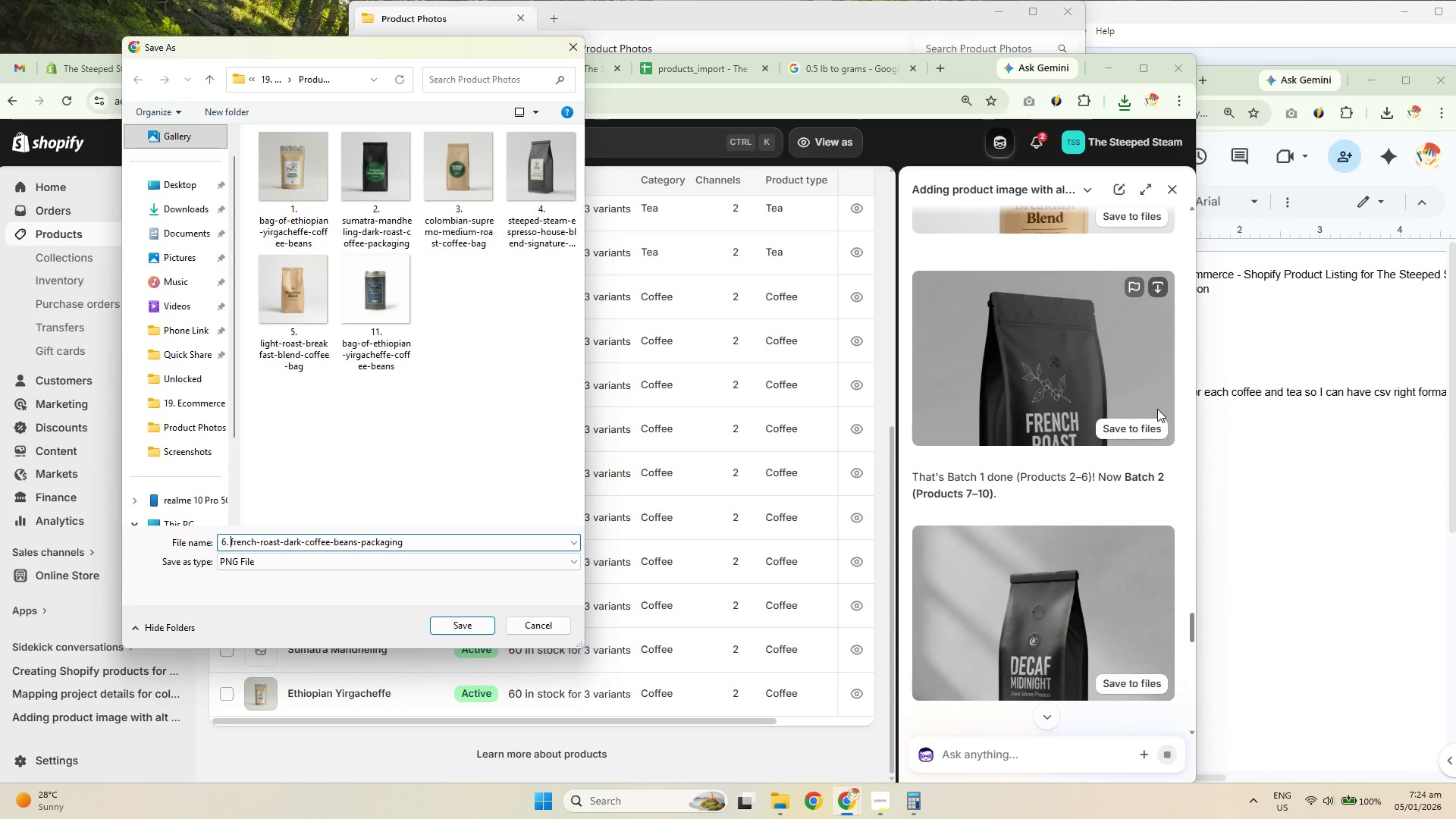 
key(NumpadEnter)
 